 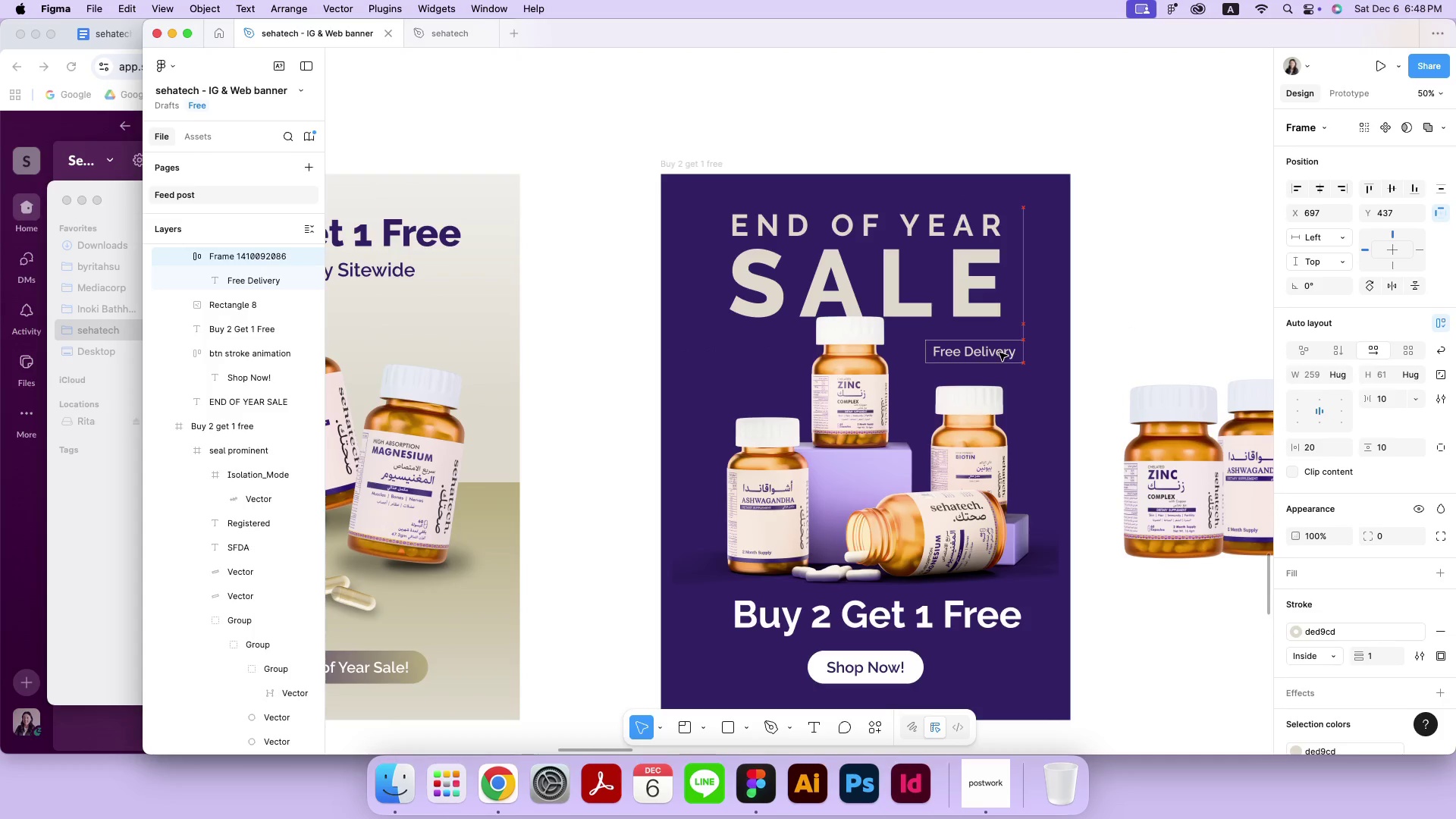 
left_click([1174, 325])
 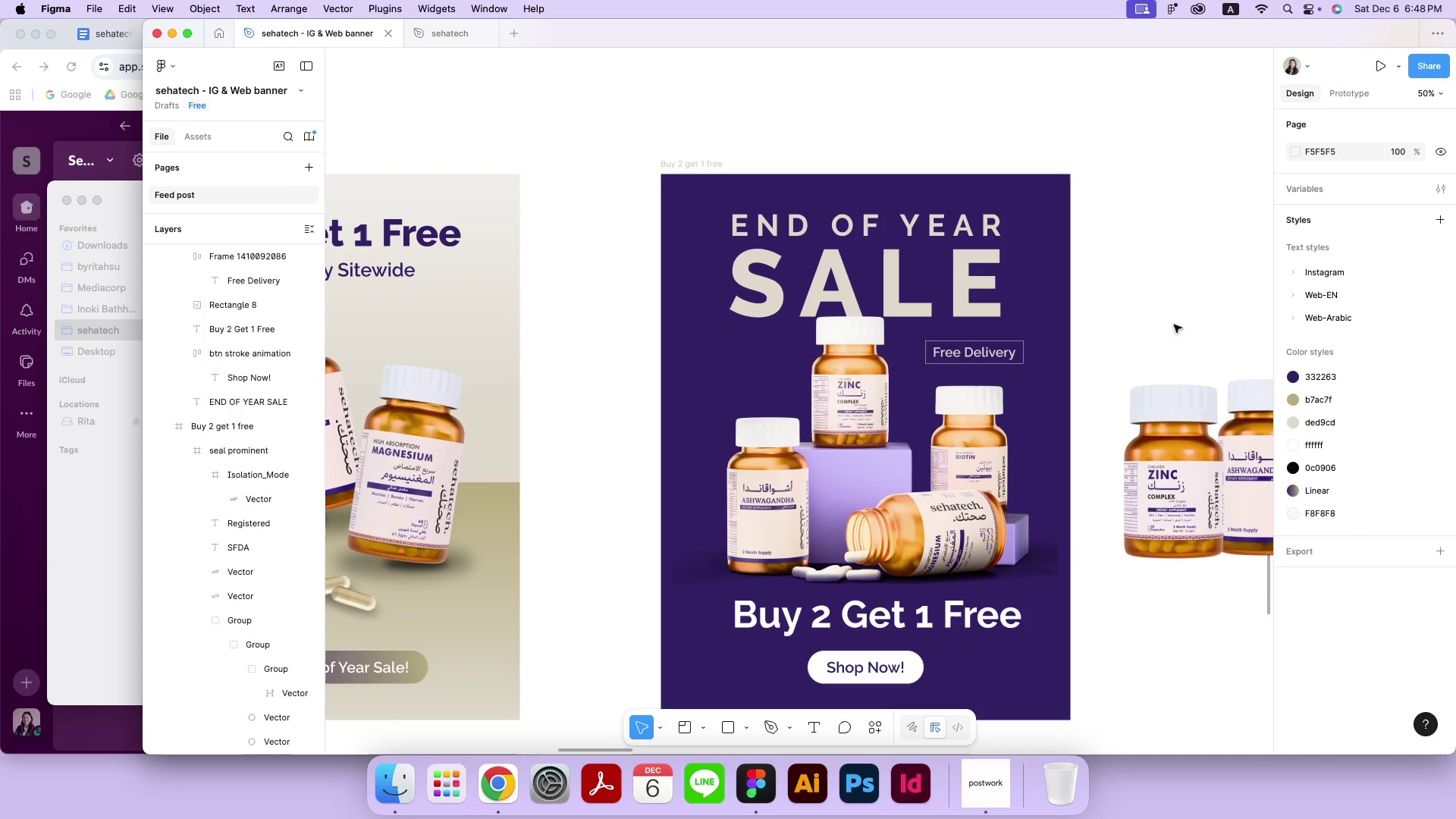 
wait(6.97)
 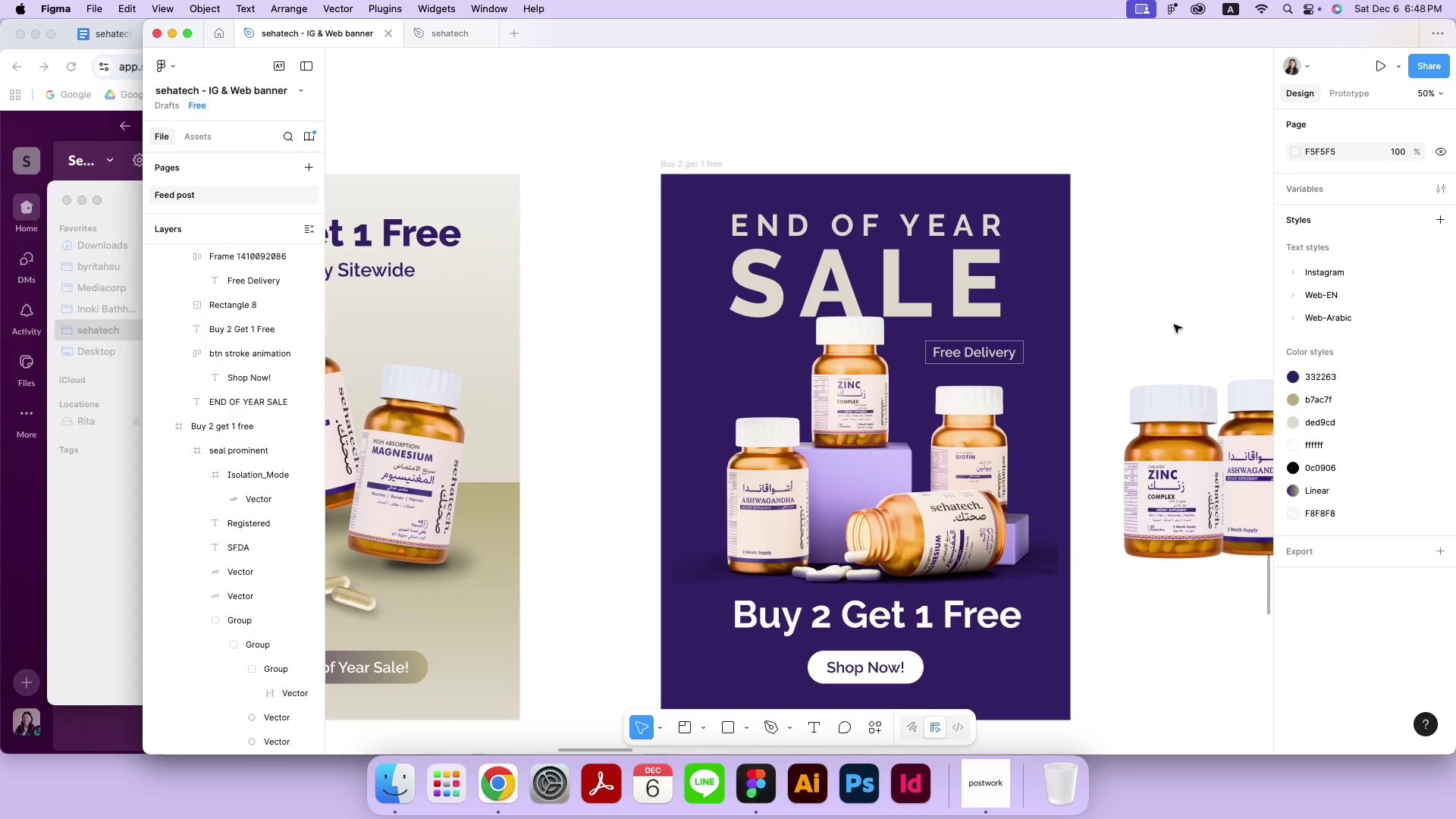 
key(Meta+MetaRight)
 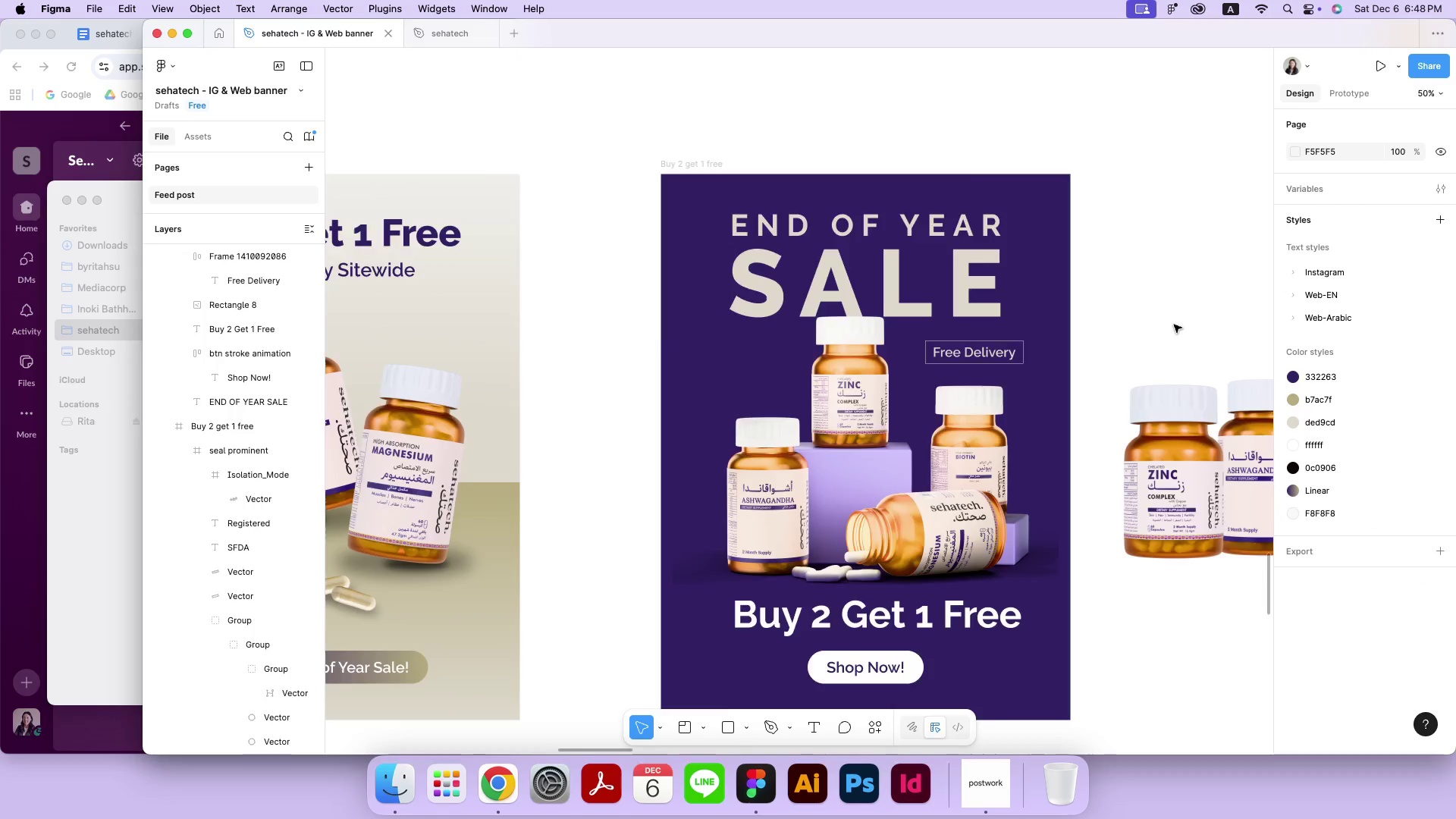 
key(Meta+Minus)
 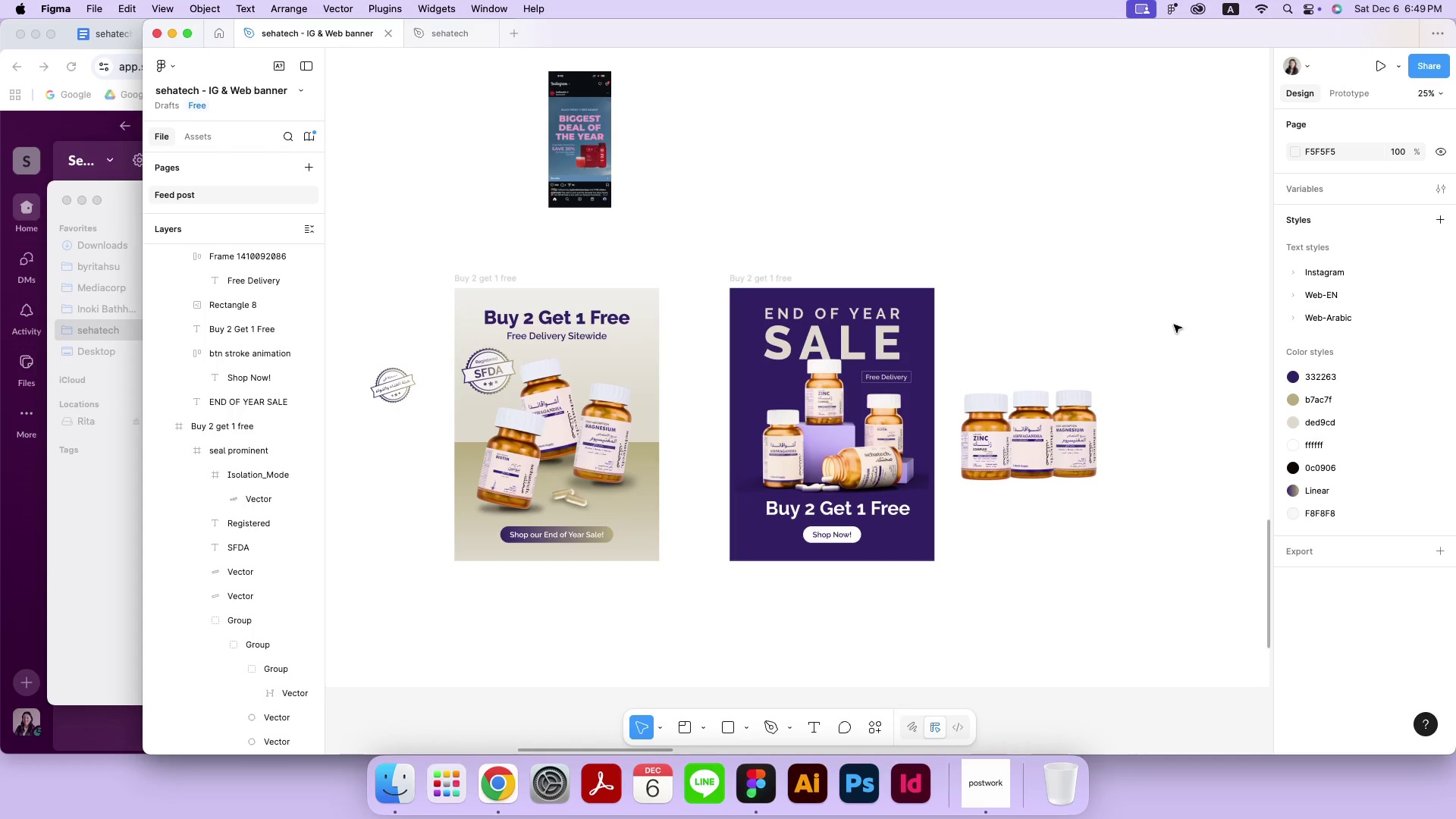 
wait(11.13)
 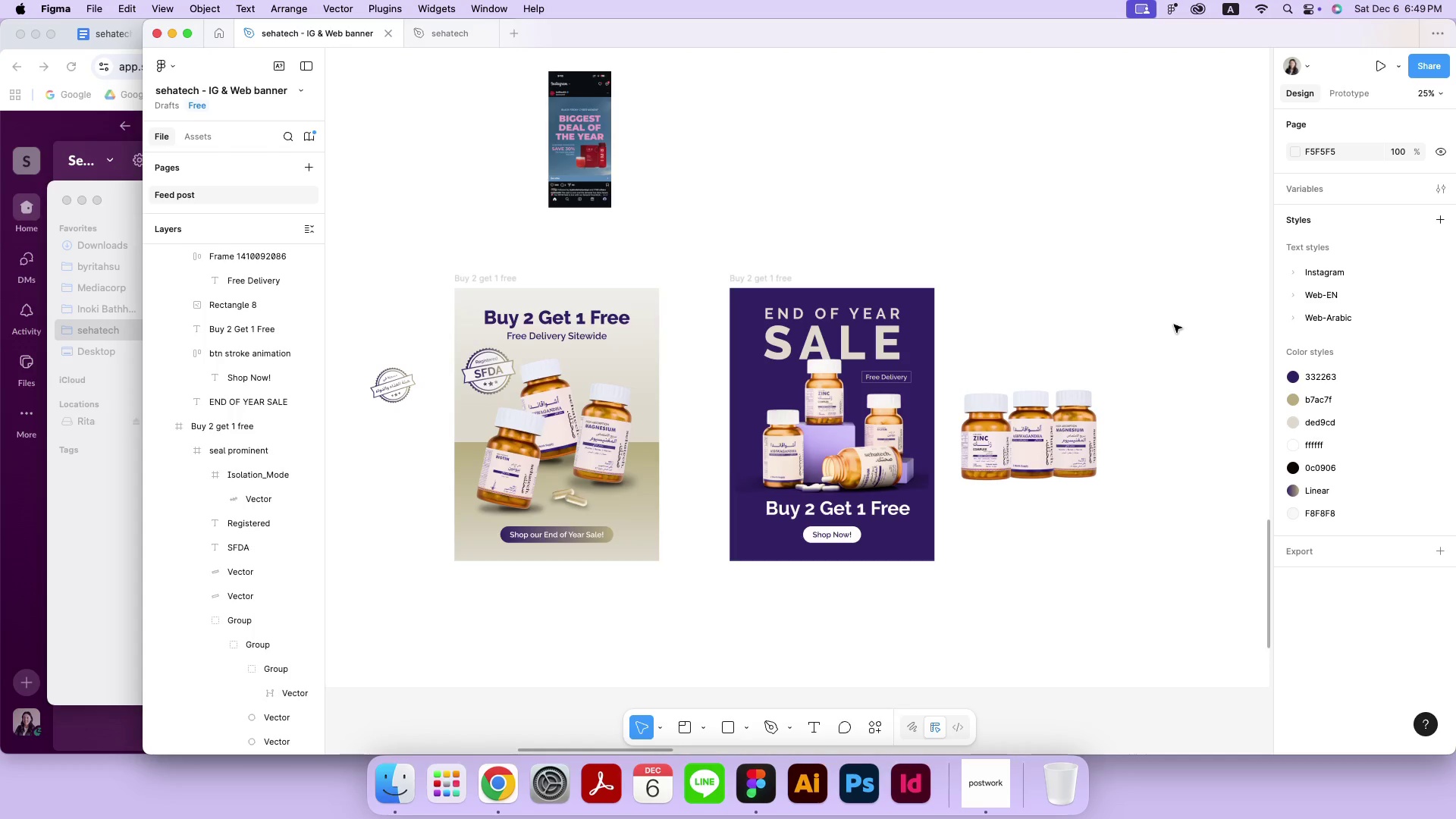 
hold_key(key=Space, duration=0.7)
 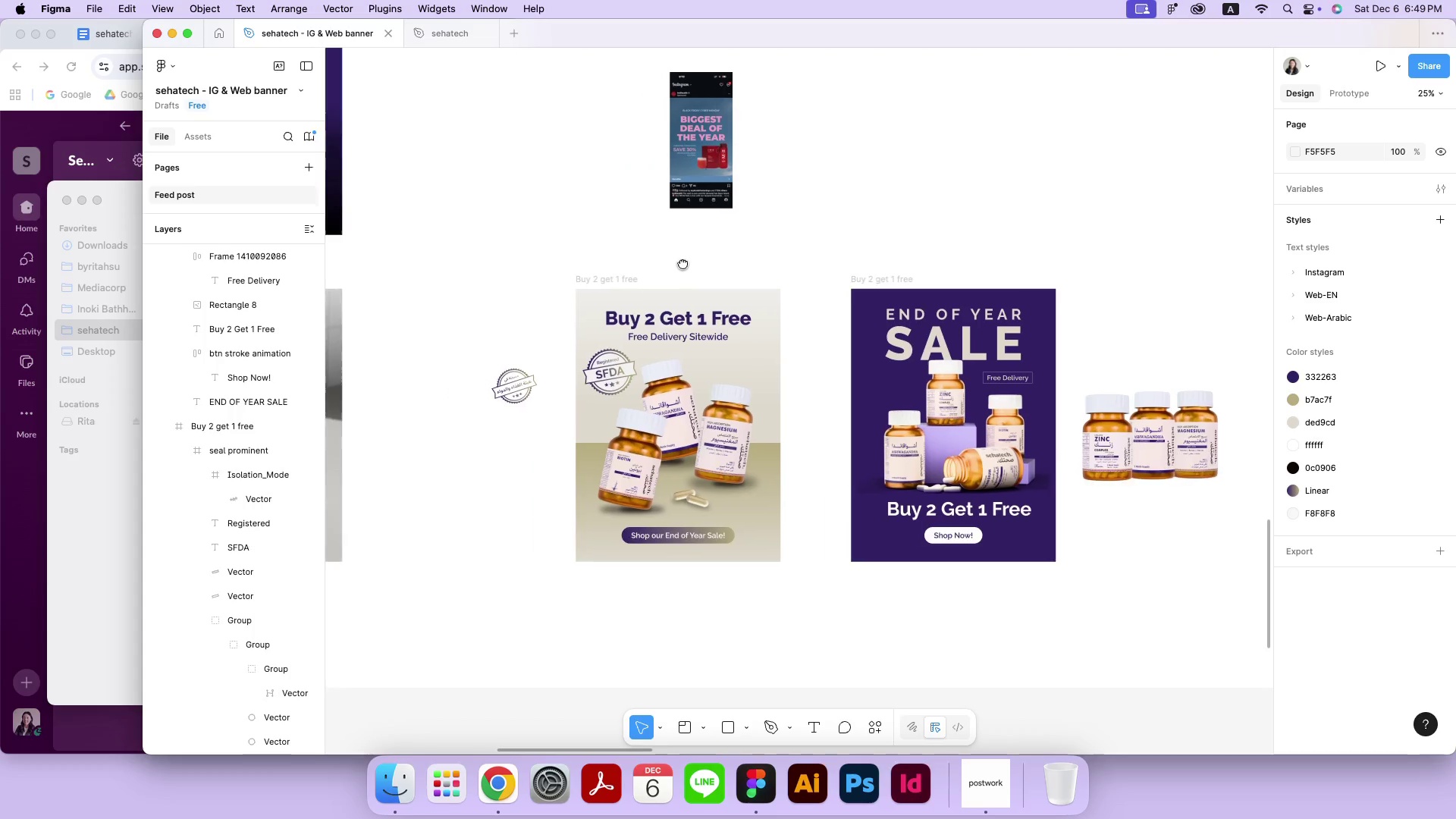 
left_click_drag(start_coordinate=[560, 263], to_coordinate=[682, 263])
 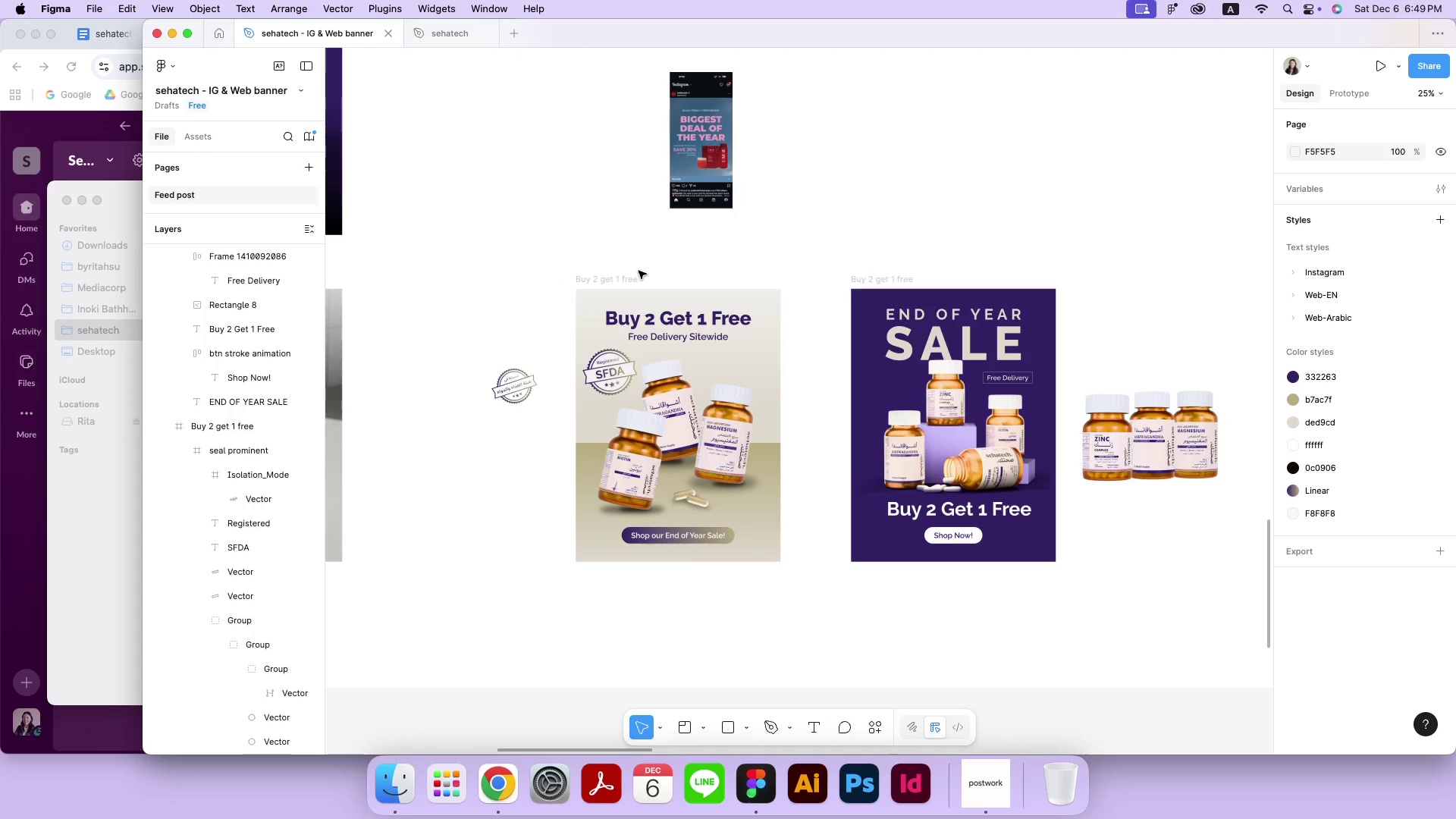 
left_click([503, 389])
 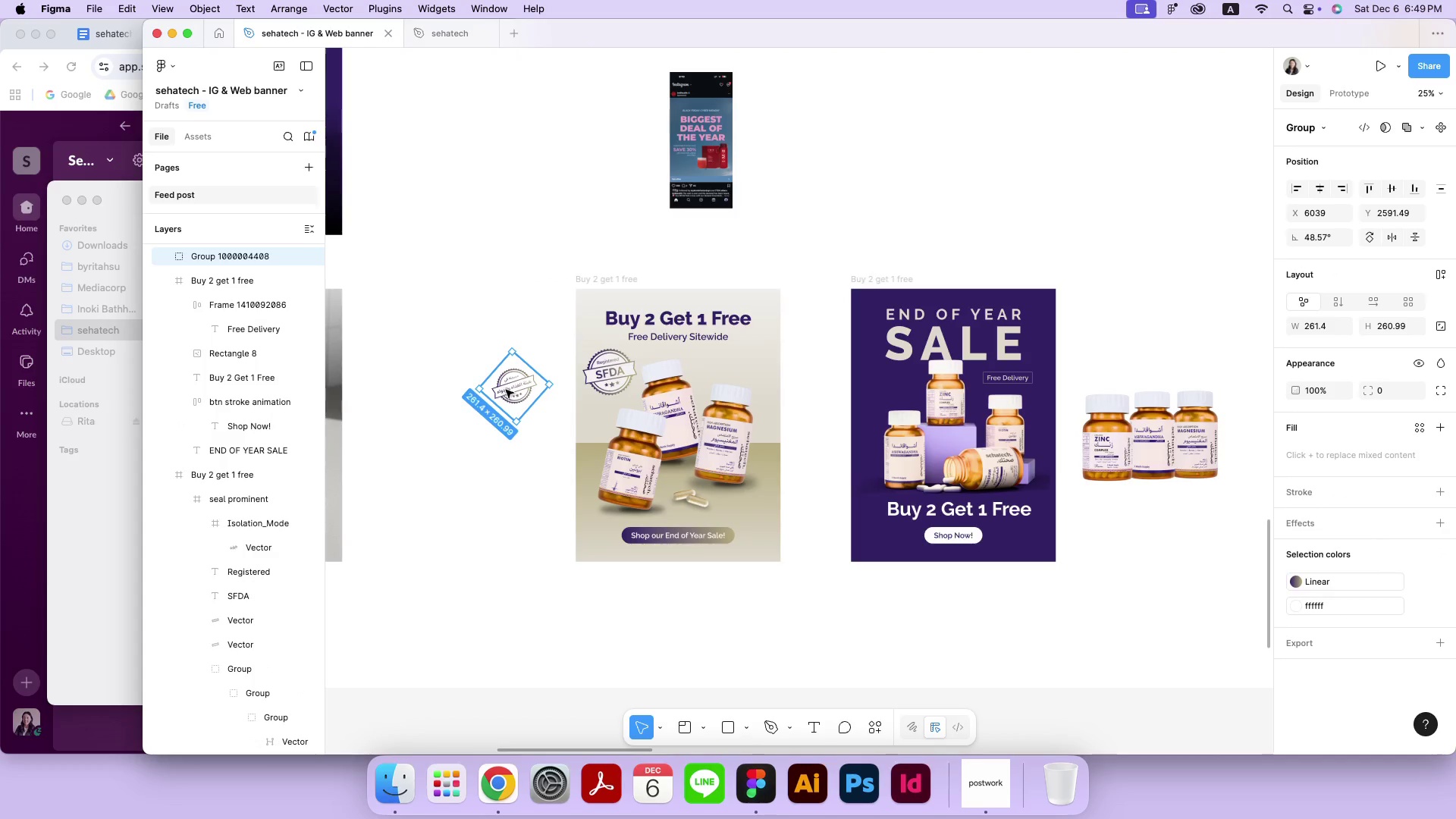 
key(Backspace)
 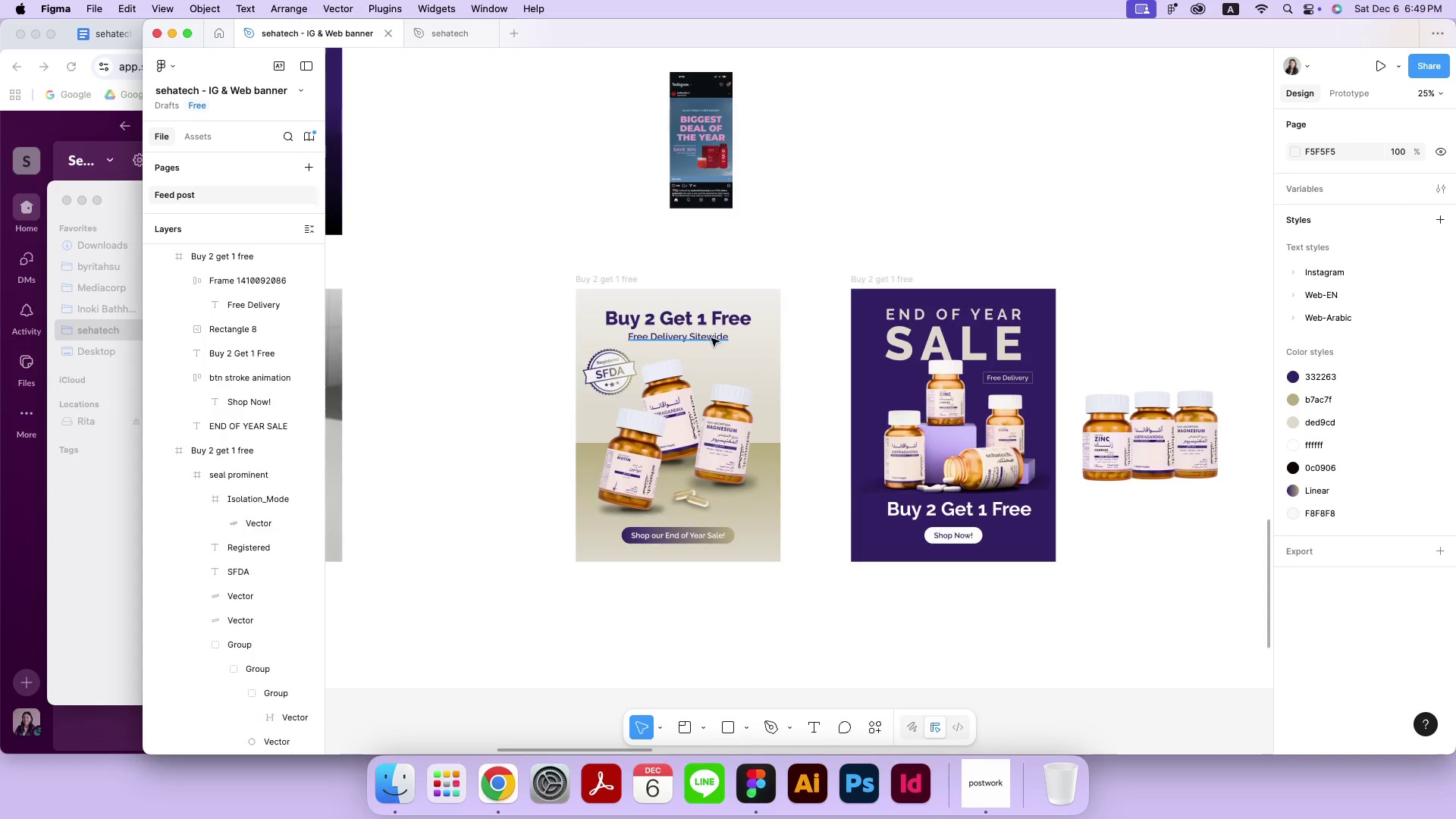 
left_click_drag(start_coordinate=[618, 275], to_coordinate=[405, 285])
 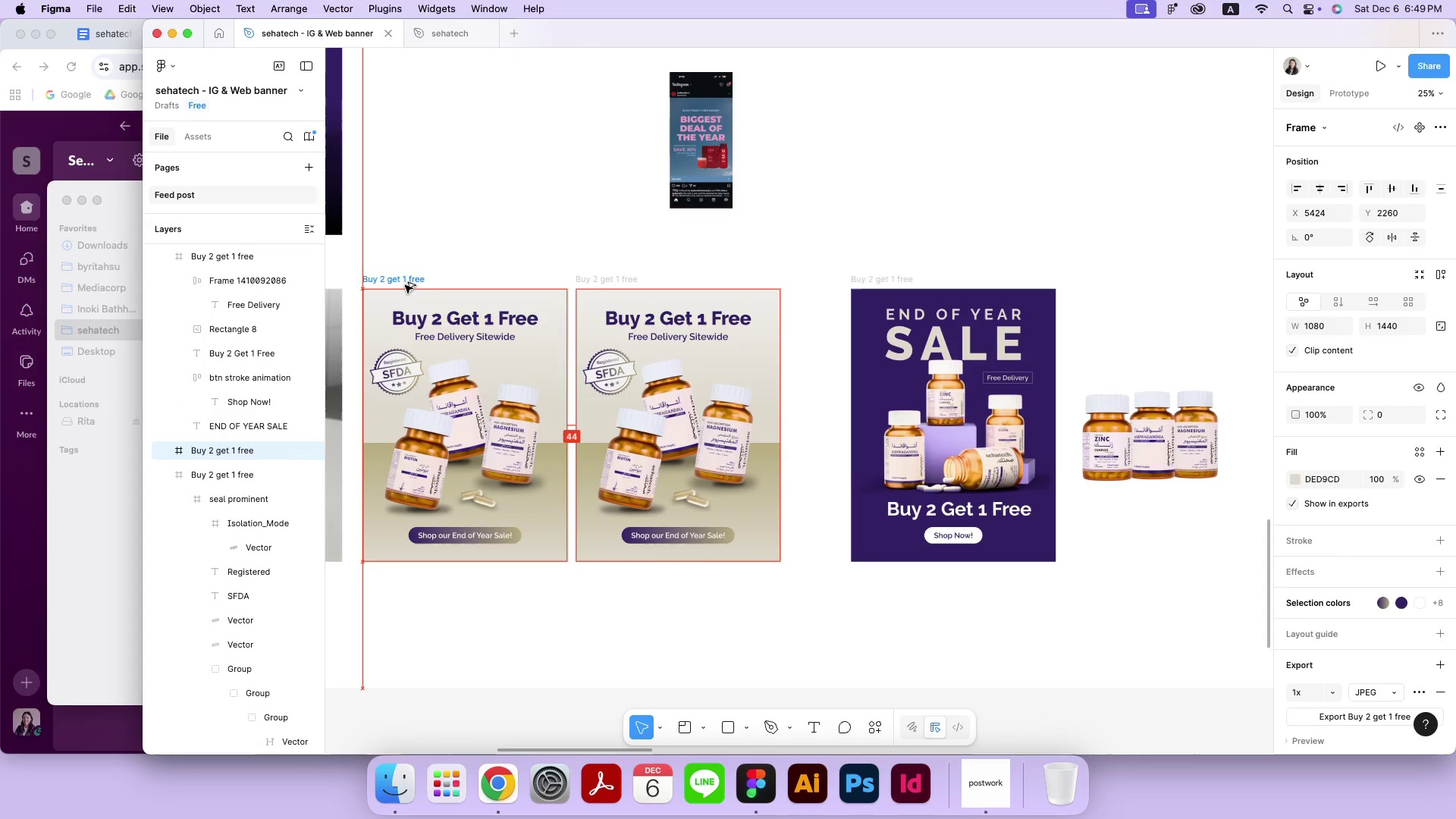 
hold_key(key=OptionLeft, duration=1.46)
 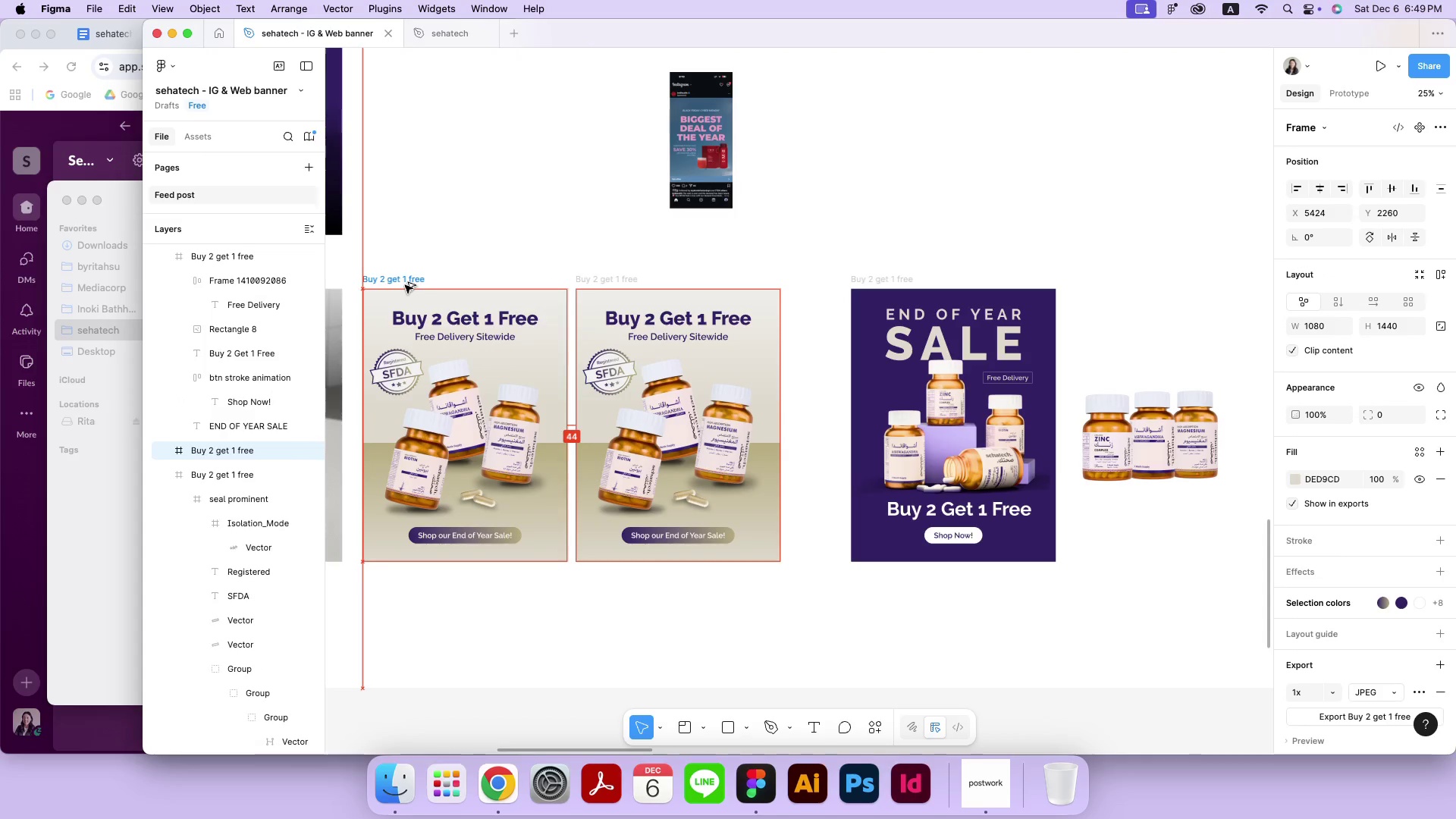 
hold_key(key=ShiftLeft, duration=2.3)
left_click([603, 281])
 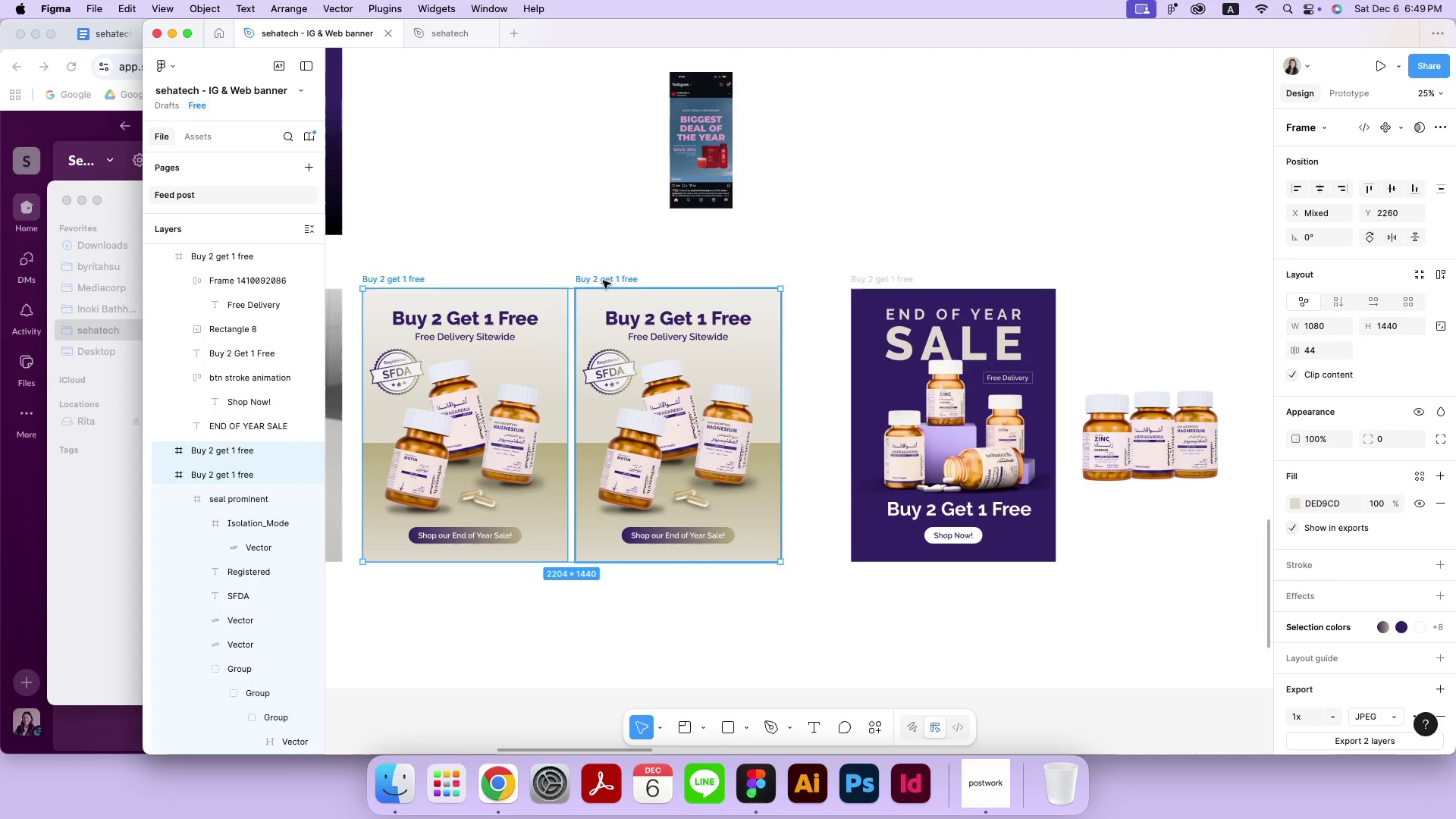 
left_click_drag(start_coordinate=[625, 278], to_coordinate=[687, 281])
 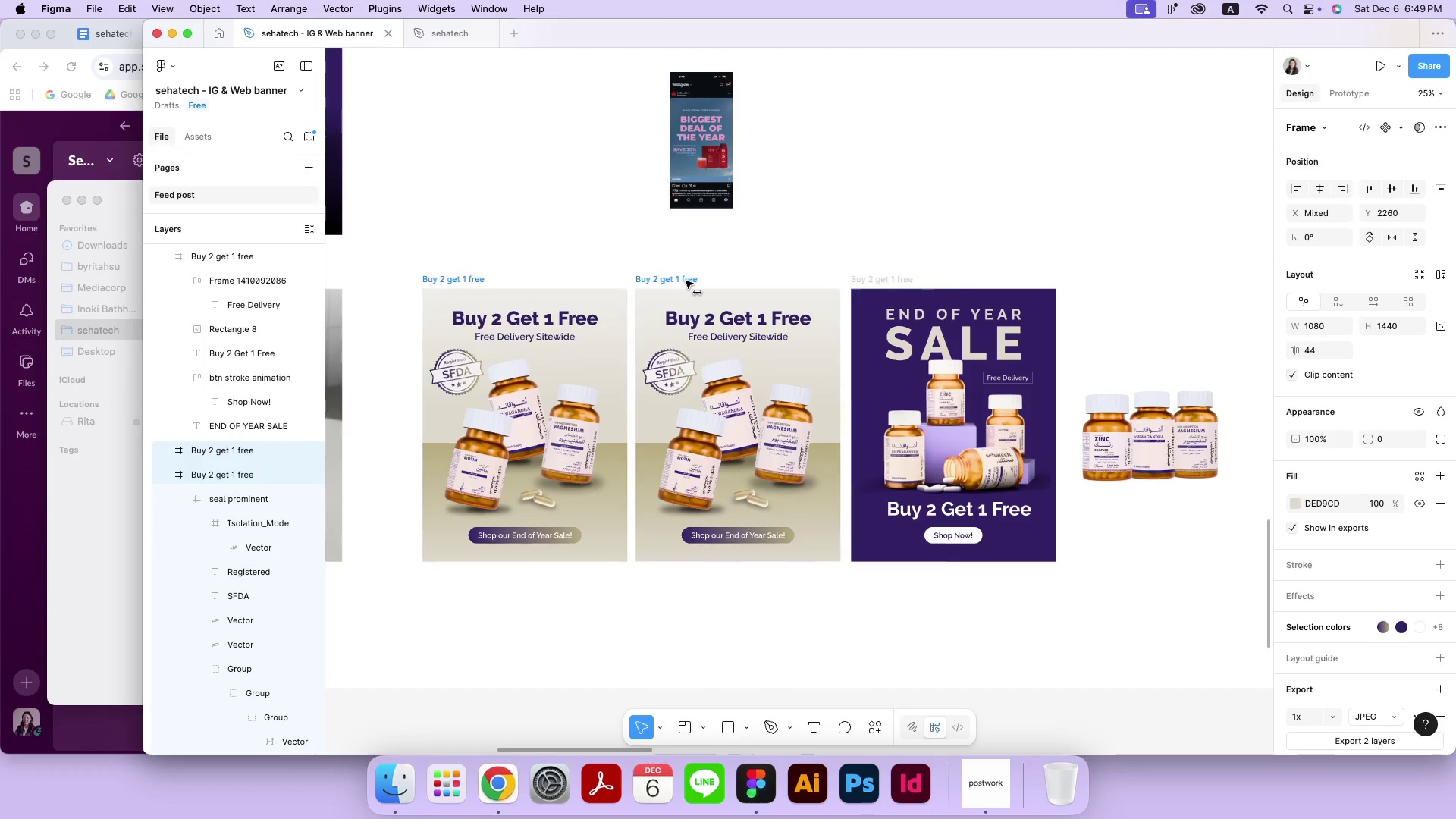 
hold_key(key=ShiftLeft, duration=0.86)
 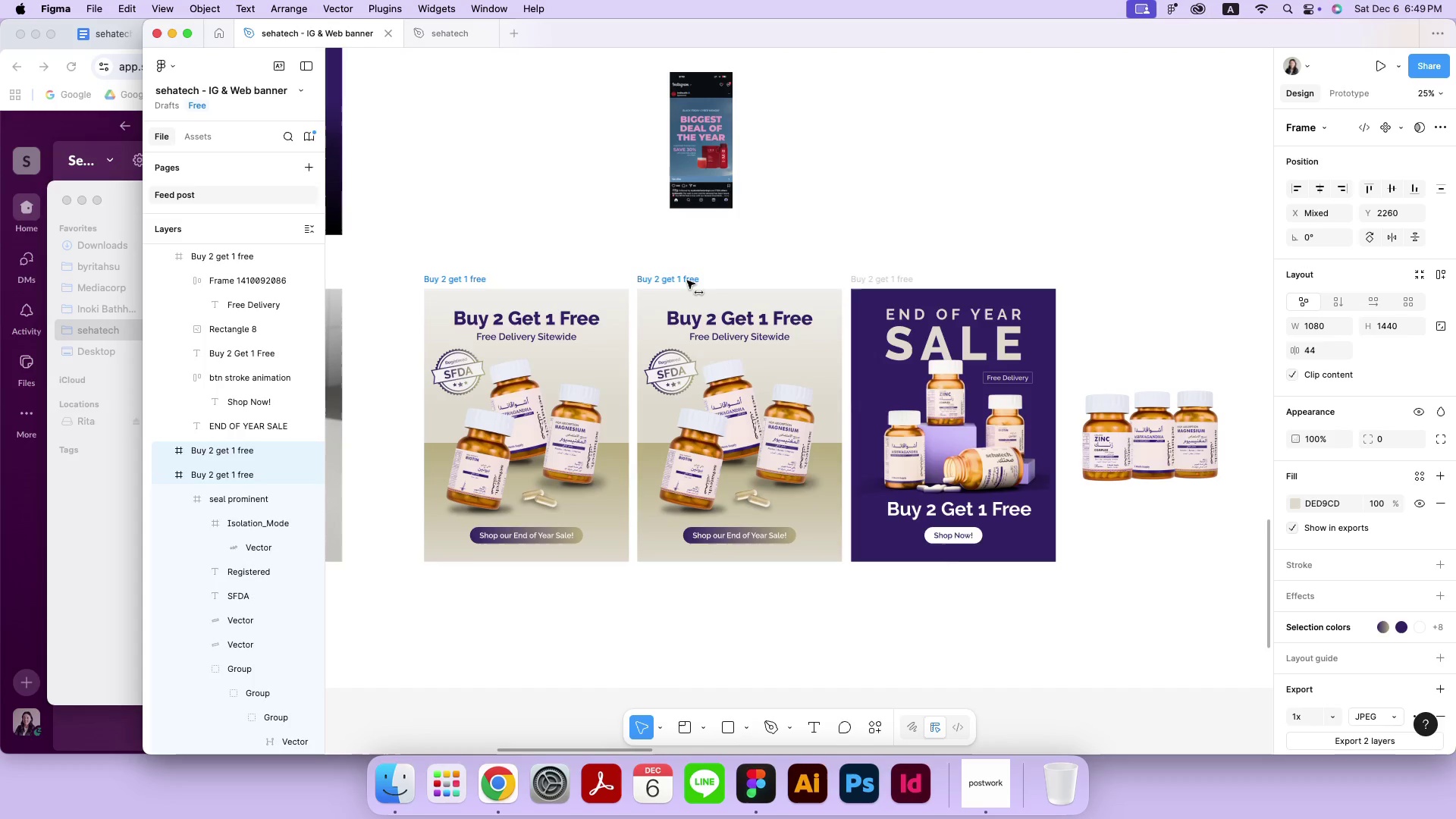 
left_click_drag(start_coordinate=[1228, 563], to_coordinate=[1100, 415])
 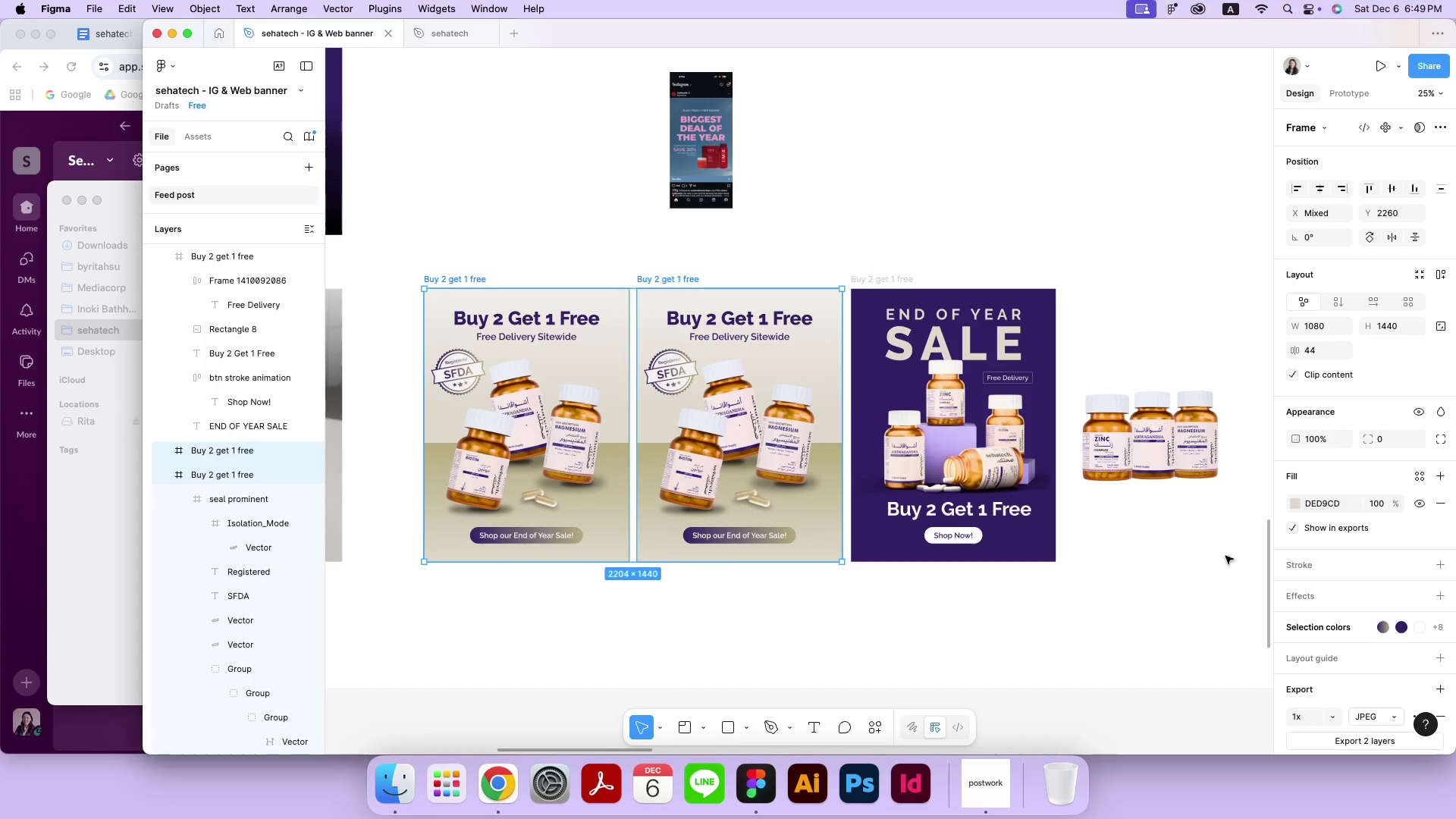 
left_click_drag(start_coordinate=[1123, 467], to_coordinate=[879, 231])
 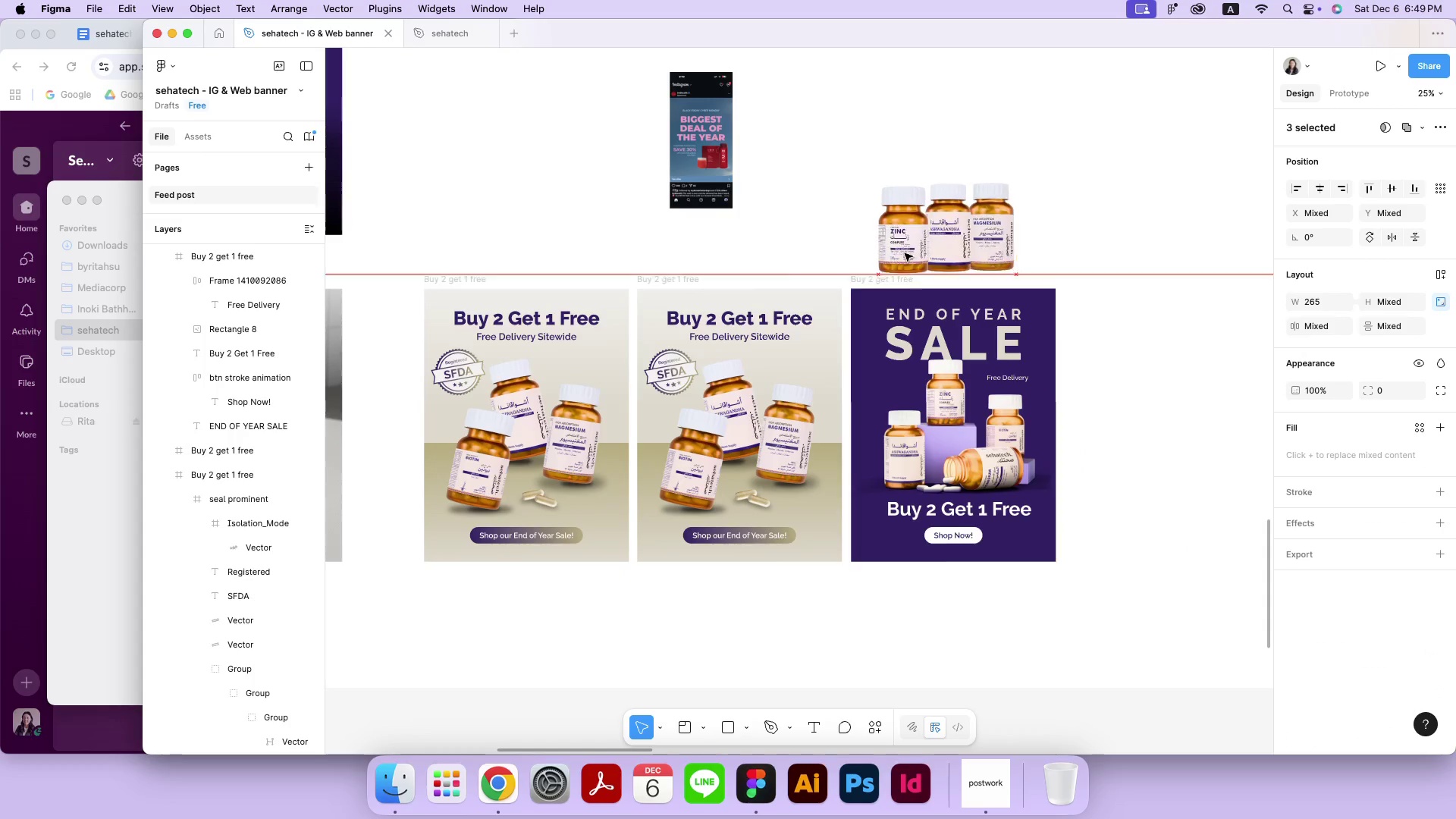 
left_click([872, 282])
 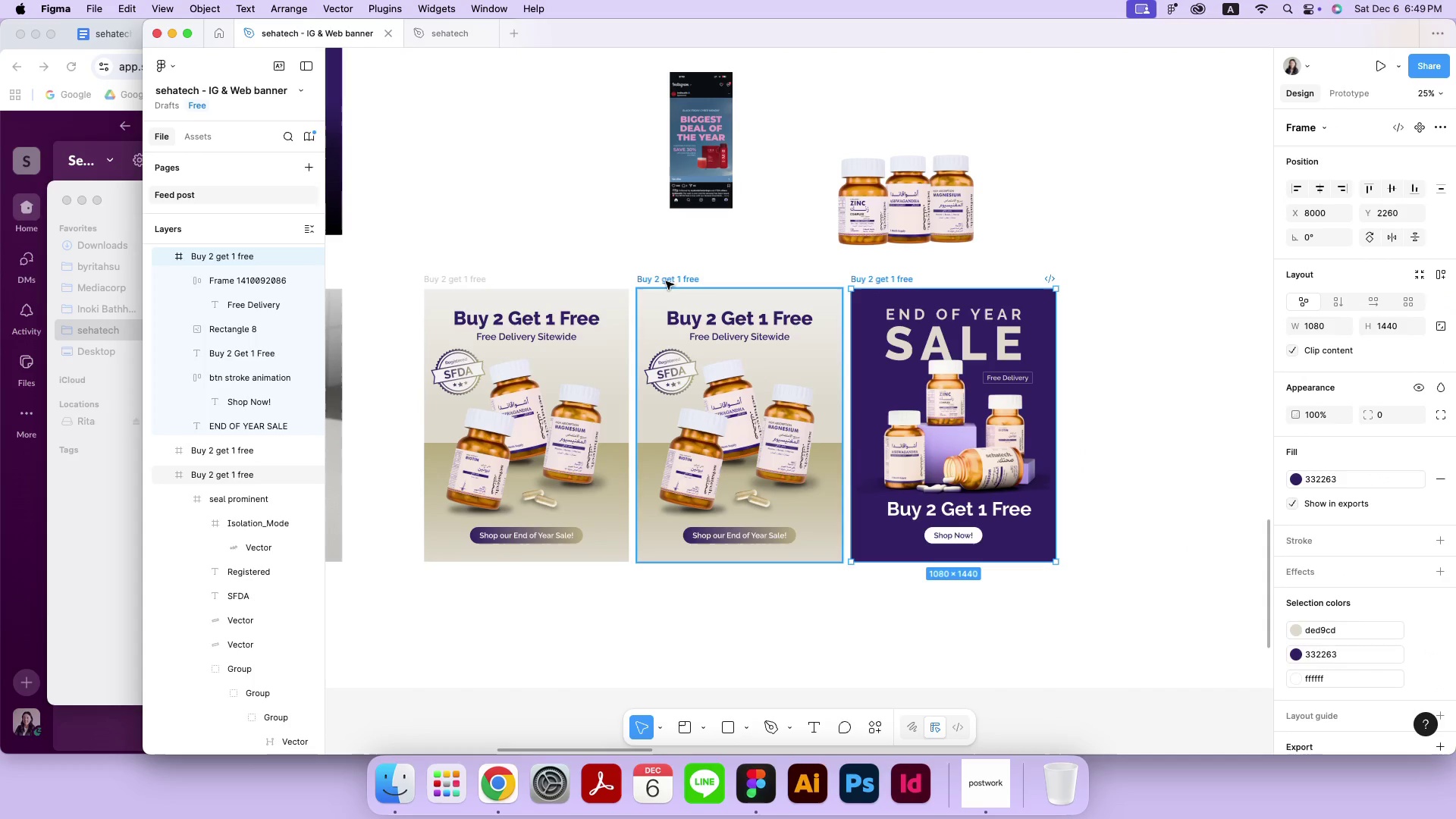 
hold_key(key=ShiftLeft, duration=1.1)
left_click([663, 279])
 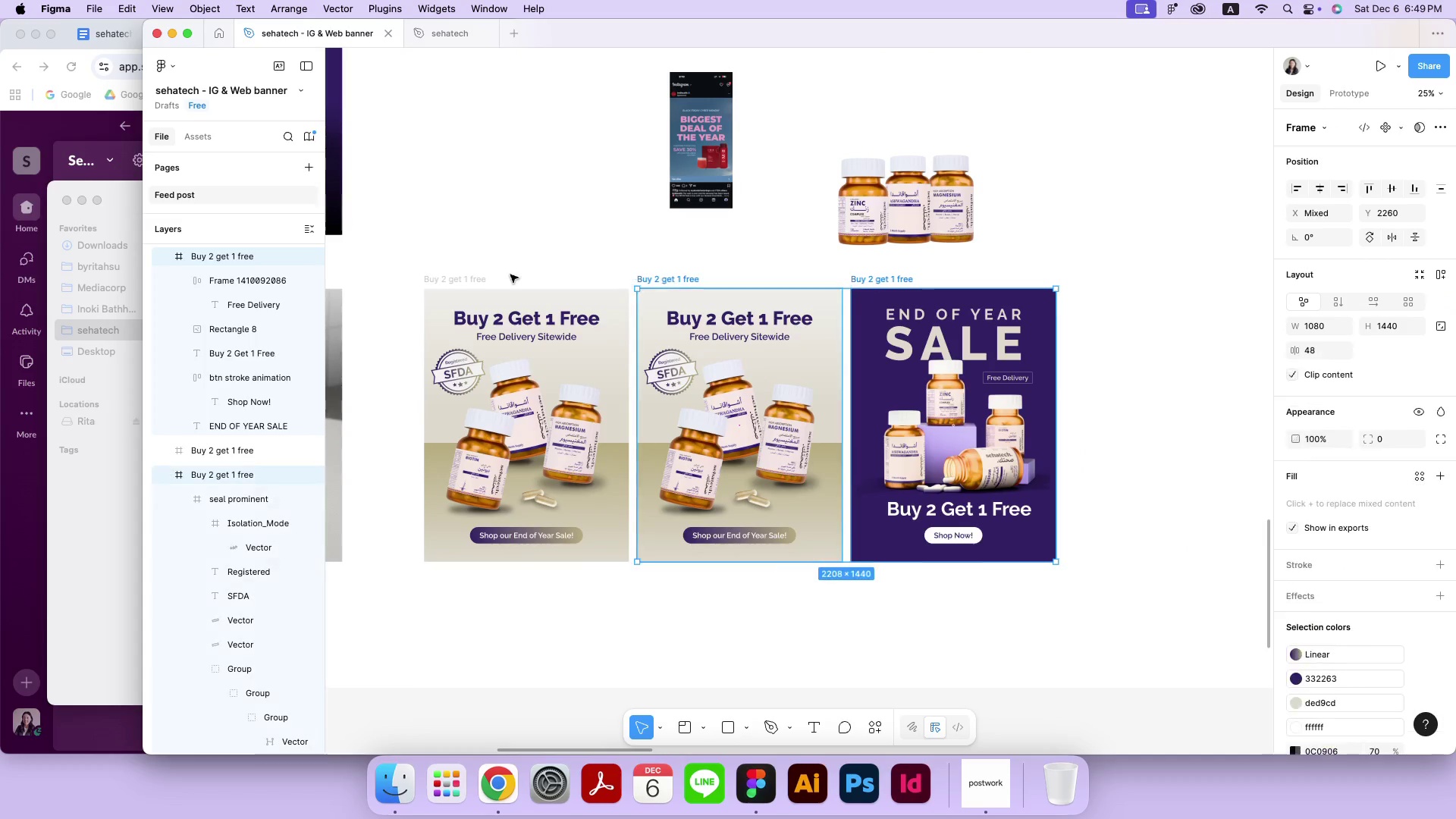 
left_click([449, 274])
 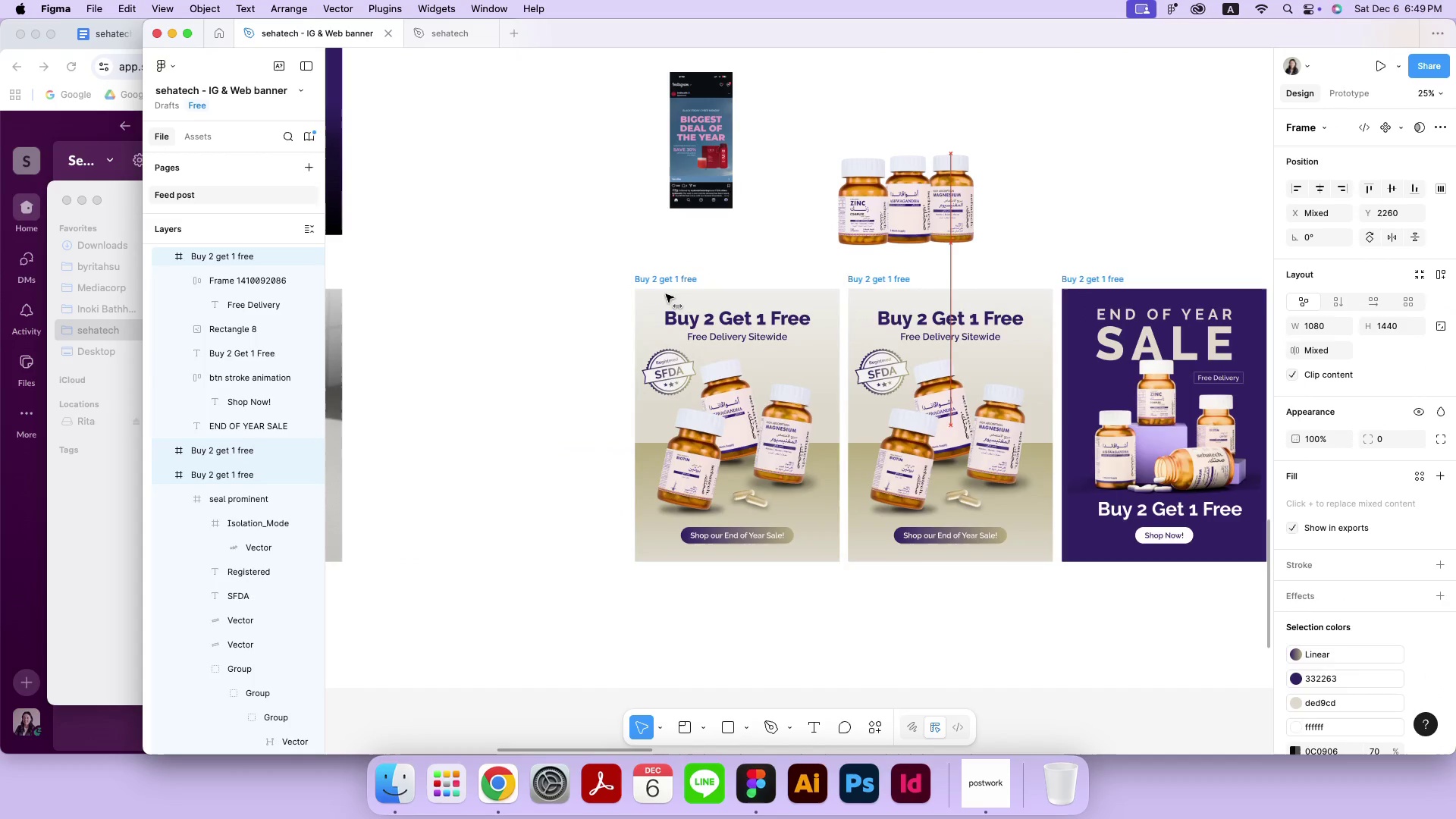 
left_click_drag(start_coordinate=[453, 278], to_coordinate=[666, 294])
 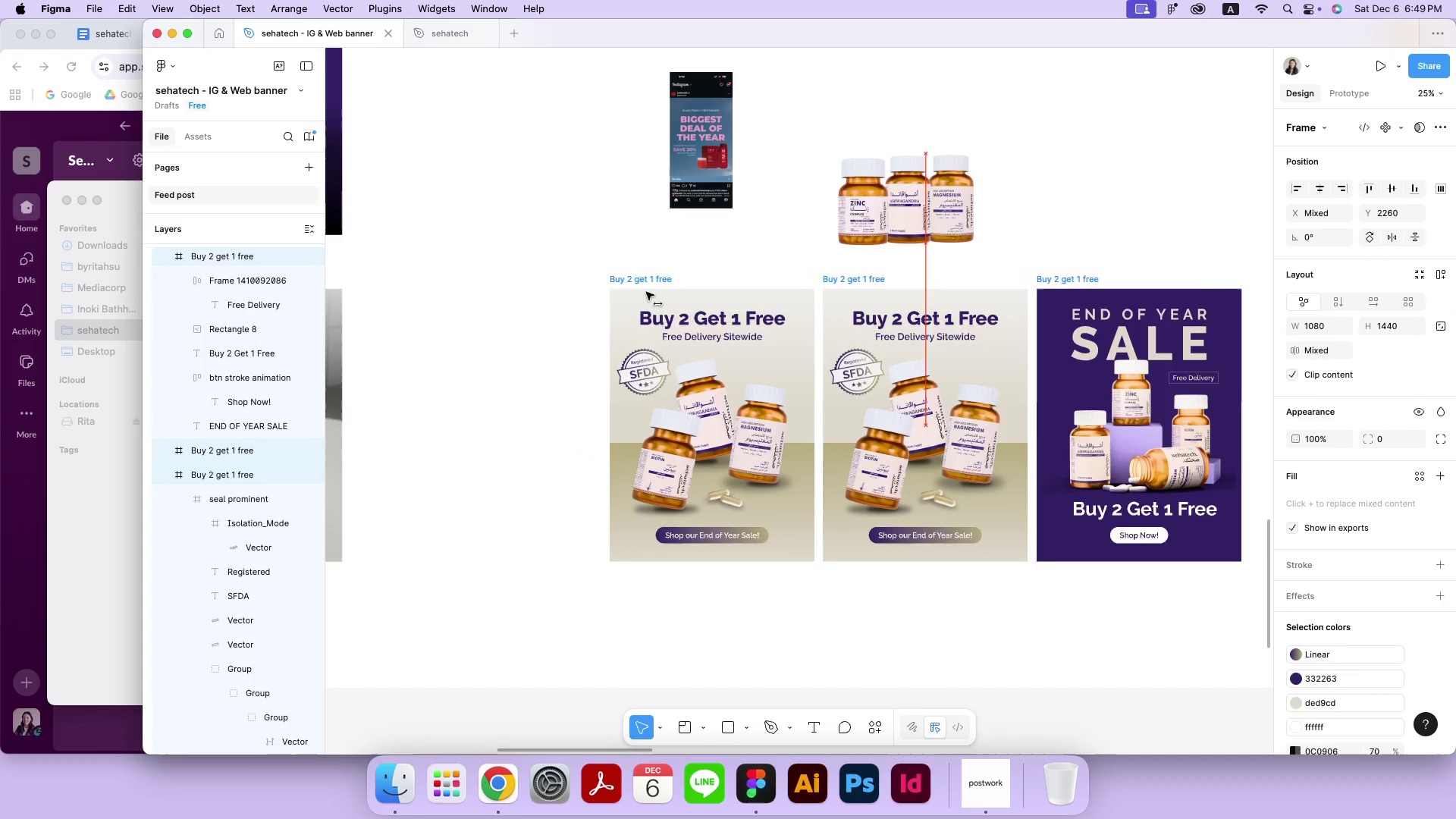 
hold_key(key=ShiftLeft, duration=0.88)
 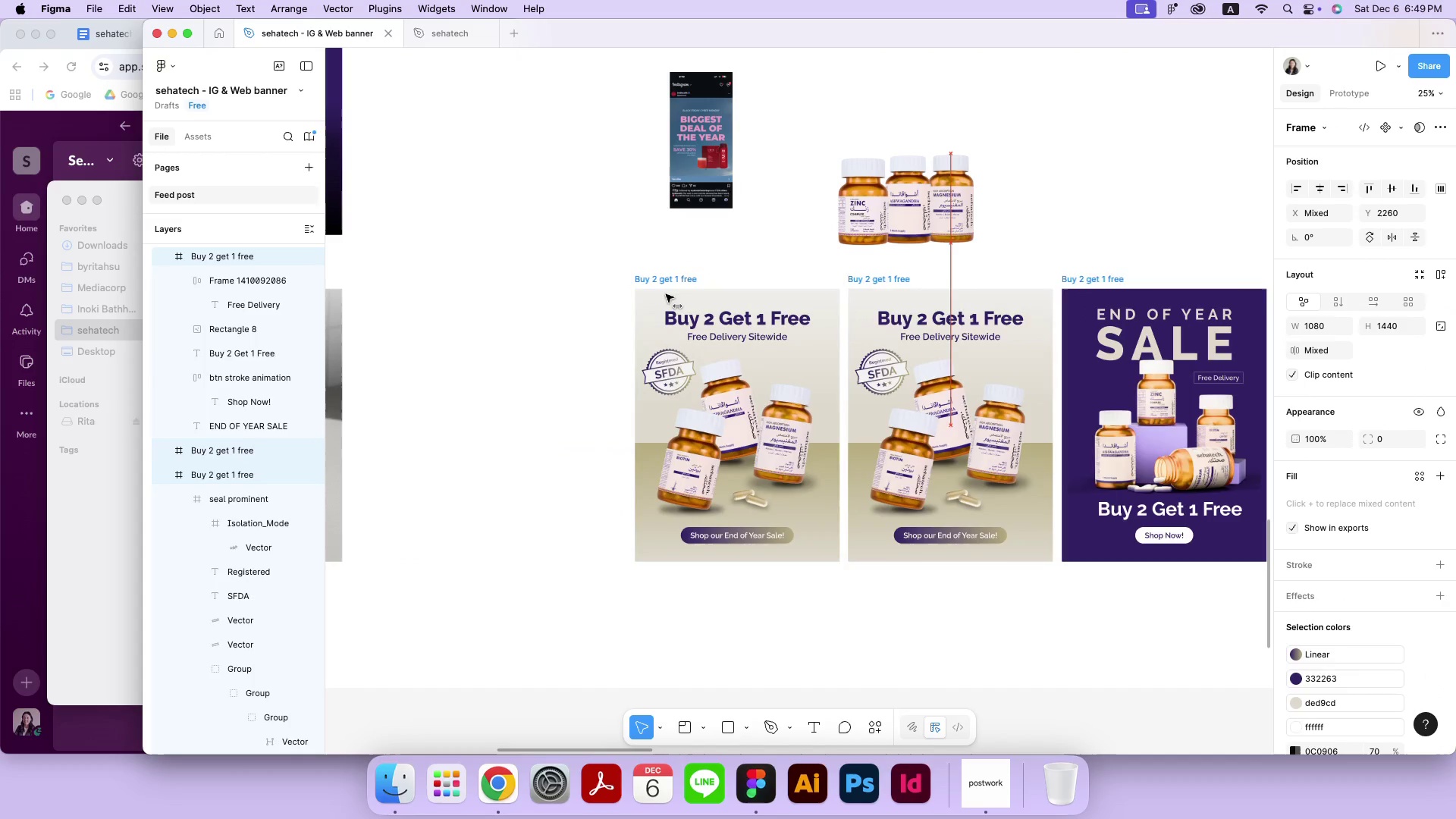 
left_click([734, 261])
 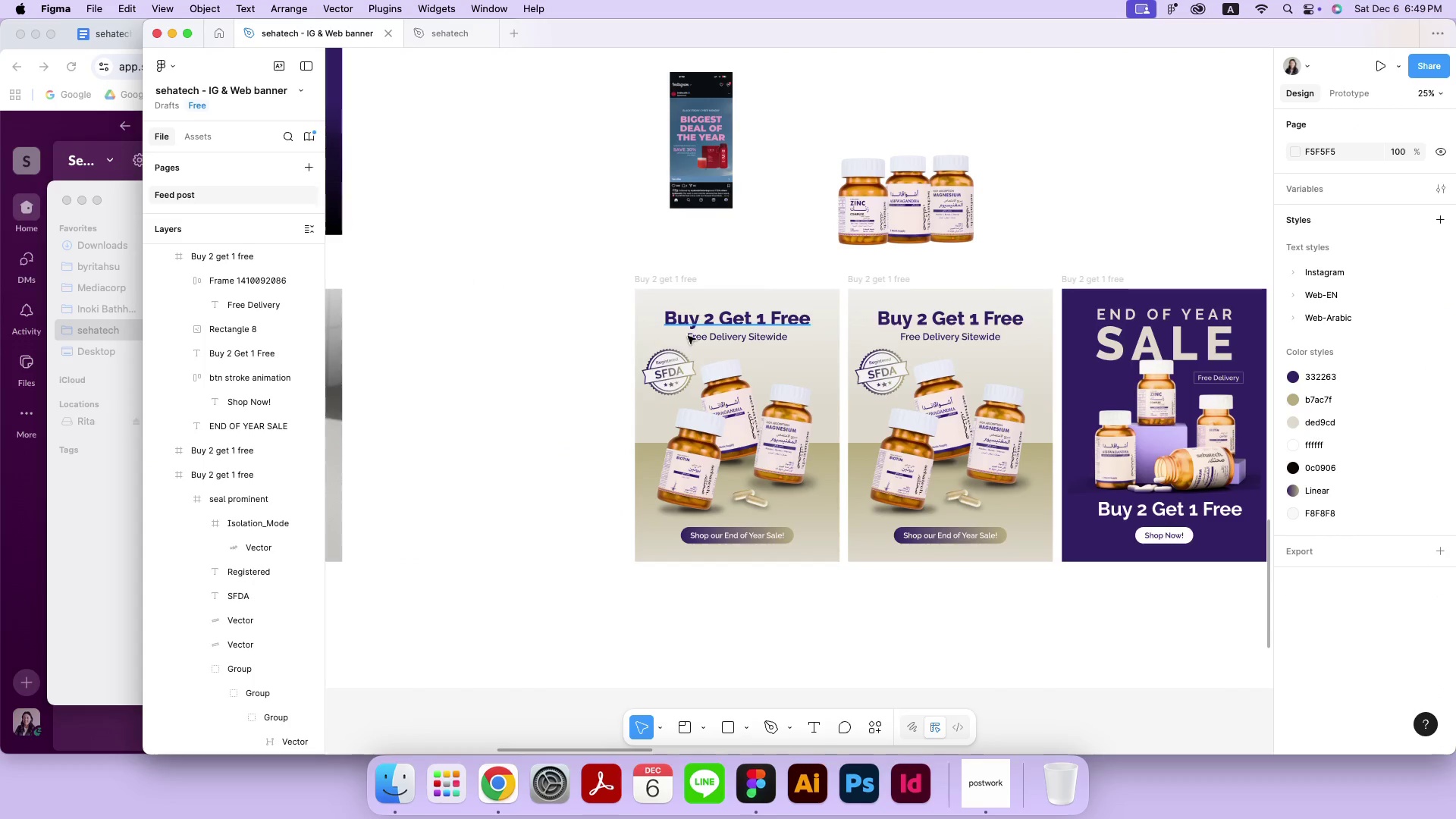 
left_click([690, 325])
 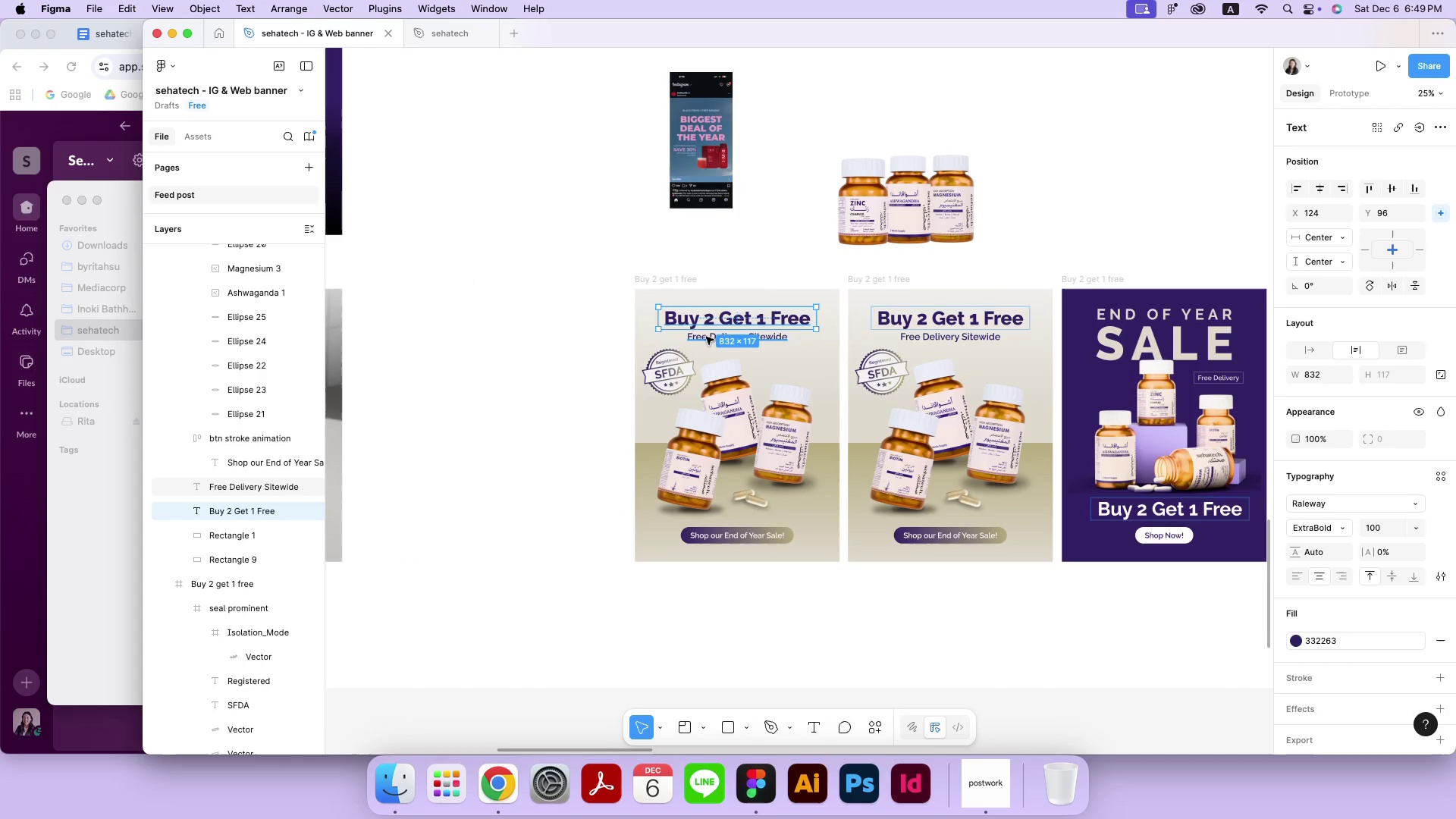 
hold_key(key=ShiftLeft, duration=0.72)
left_click([706, 337])
 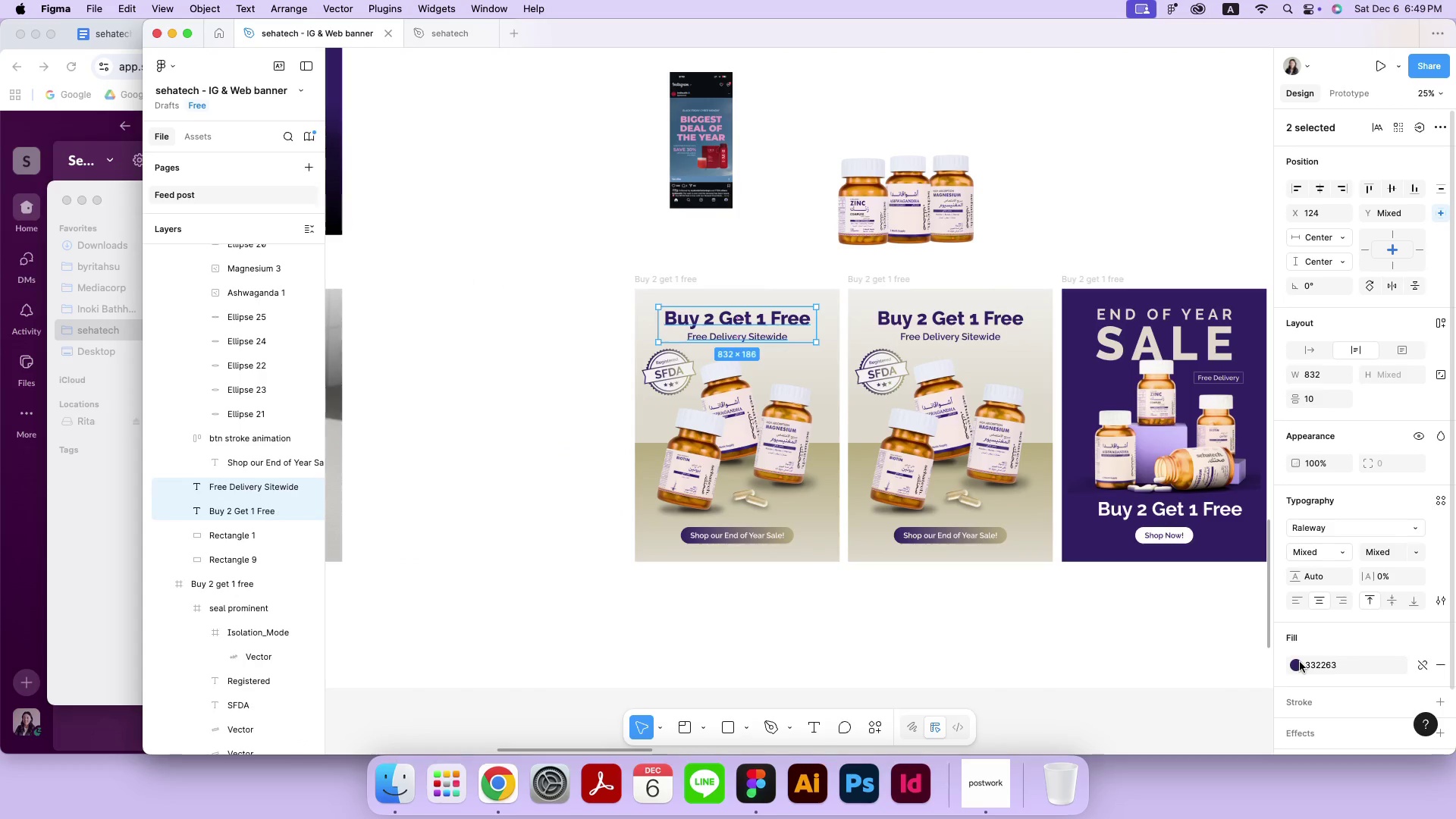 
left_click([1300, 666])
 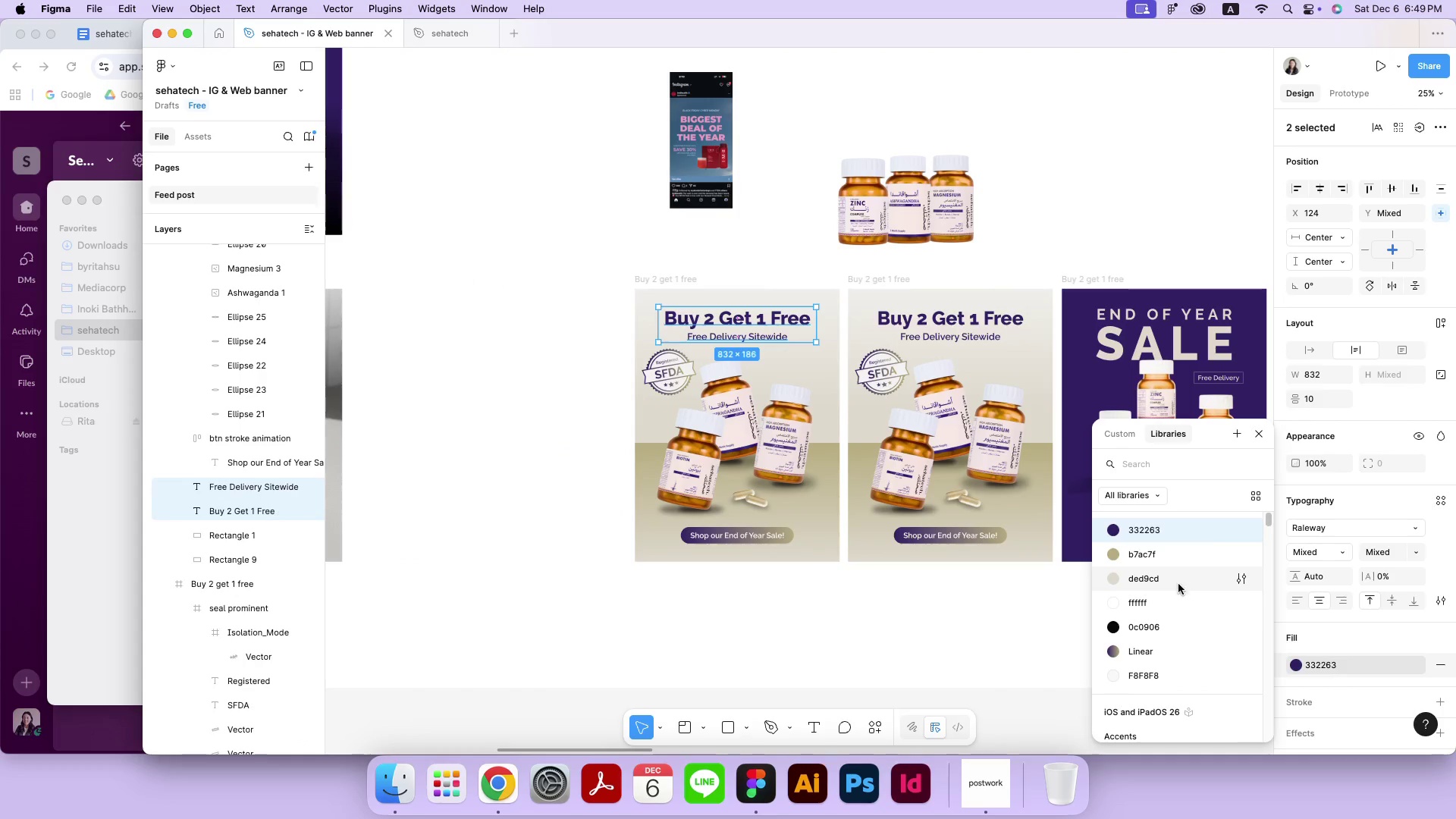 
left_click([1175, 598])
 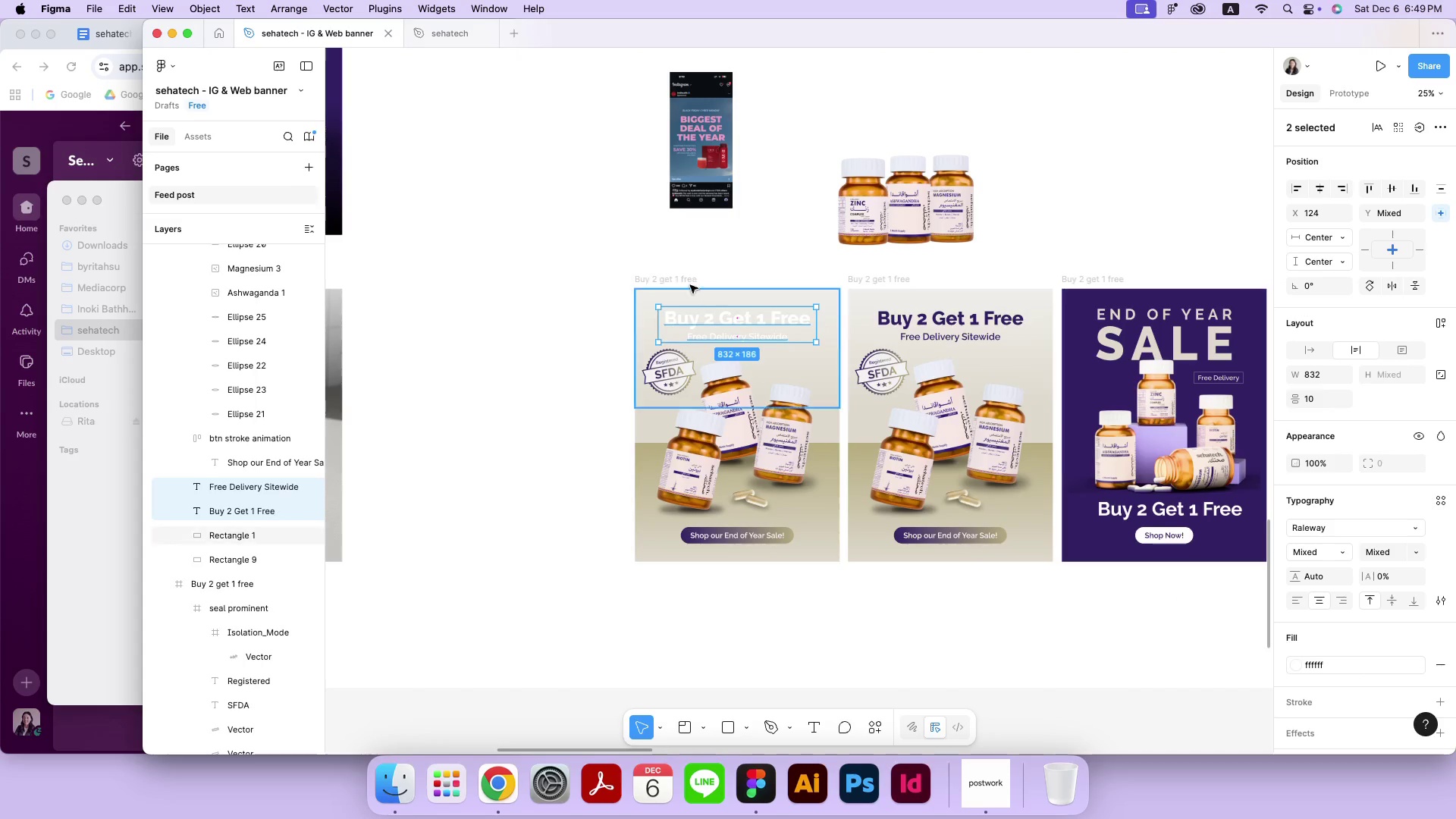 
left_click([679, 275])
 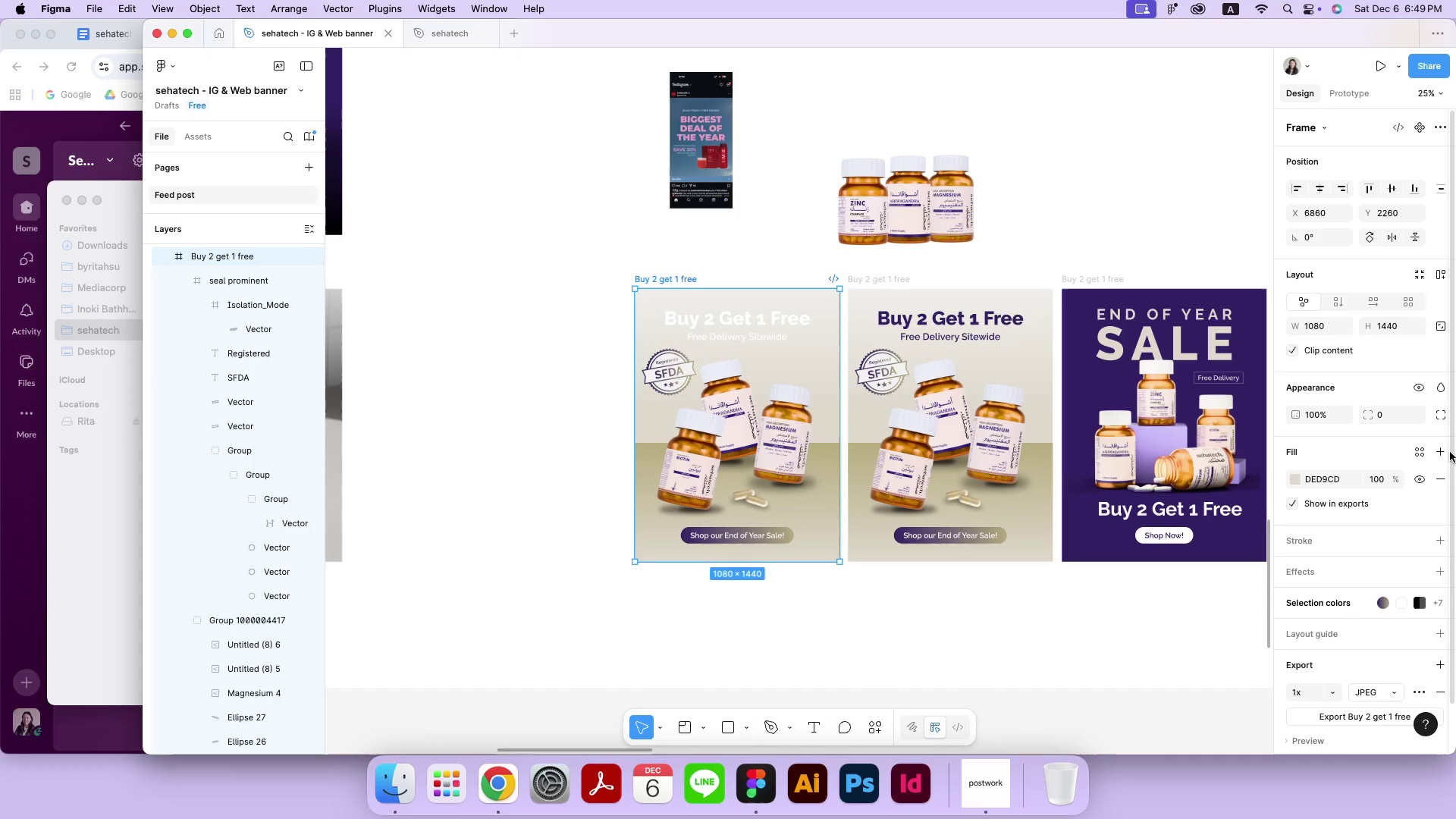 
left_click([1428, 453])
 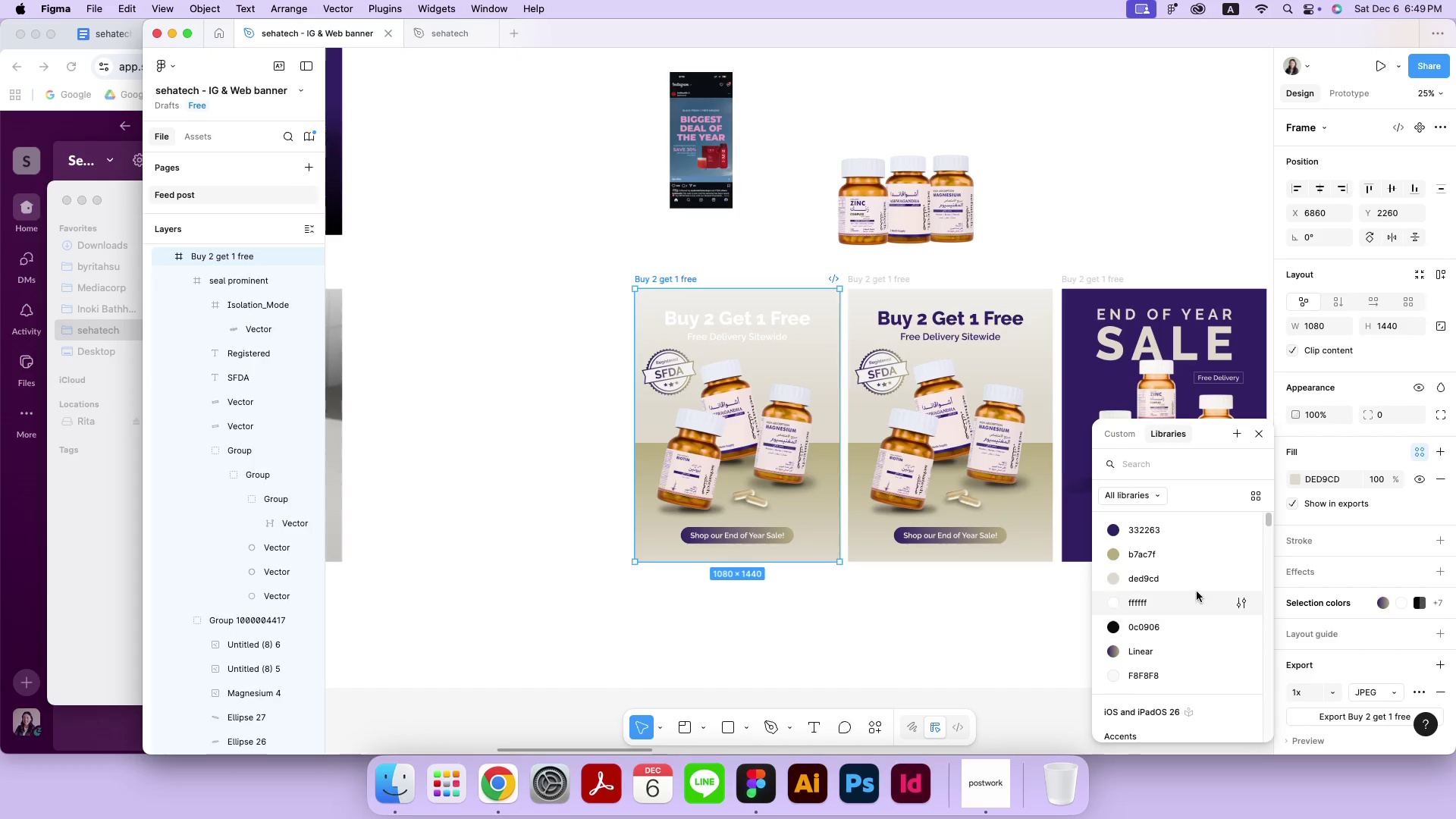 
left_click([1185, 527])
 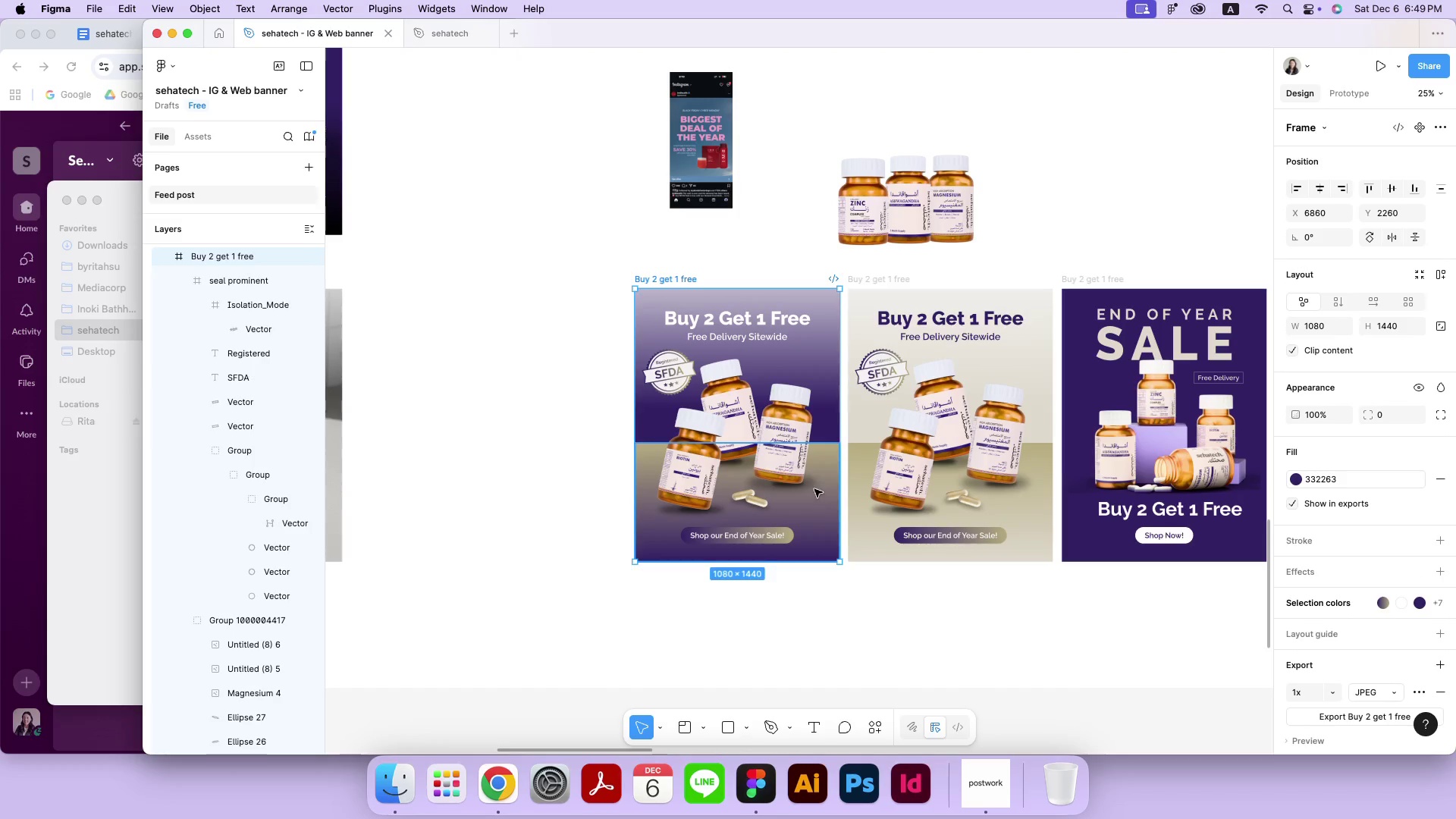 
left_click([827, 337])
 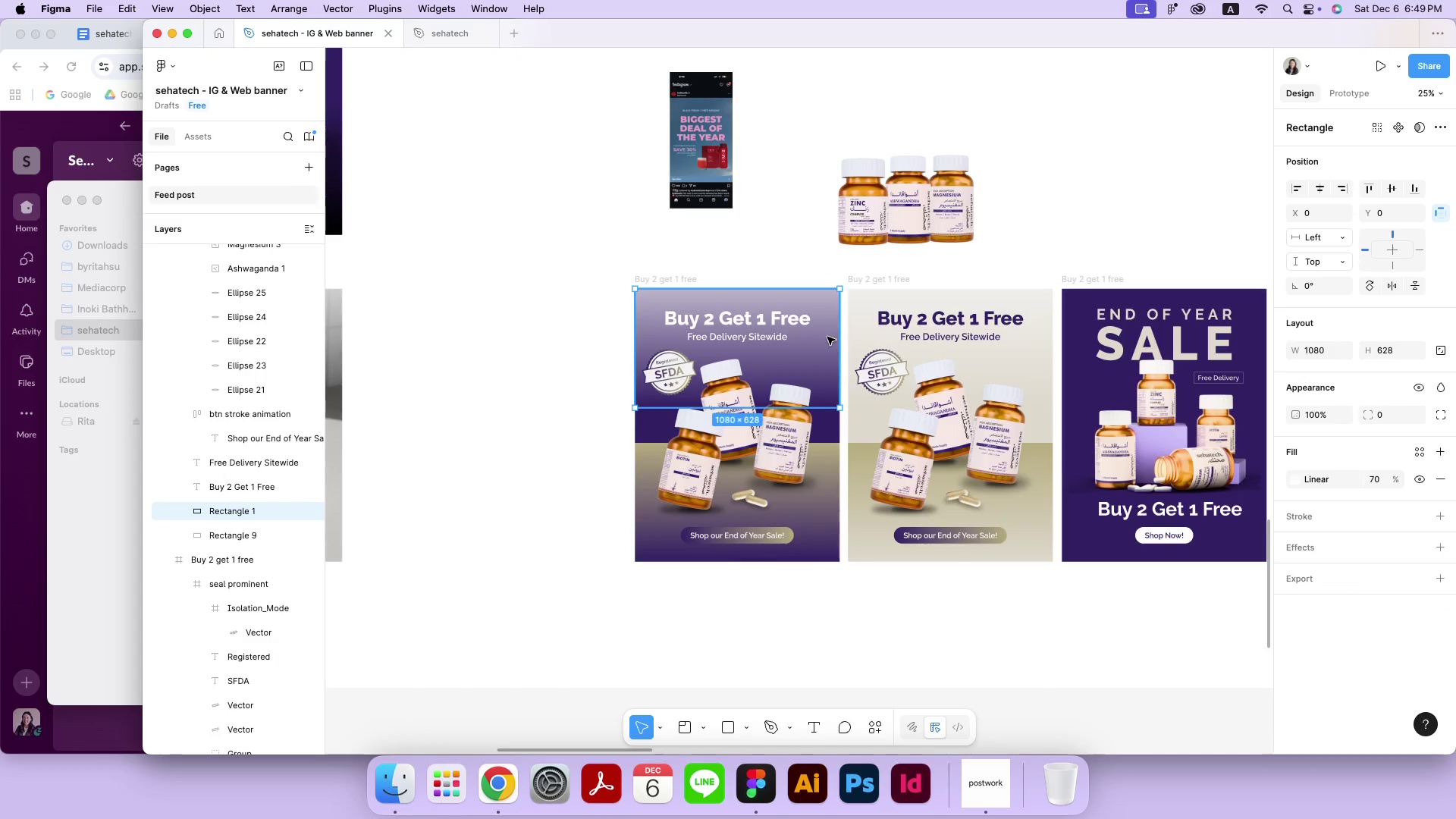 
key(Backspace)
 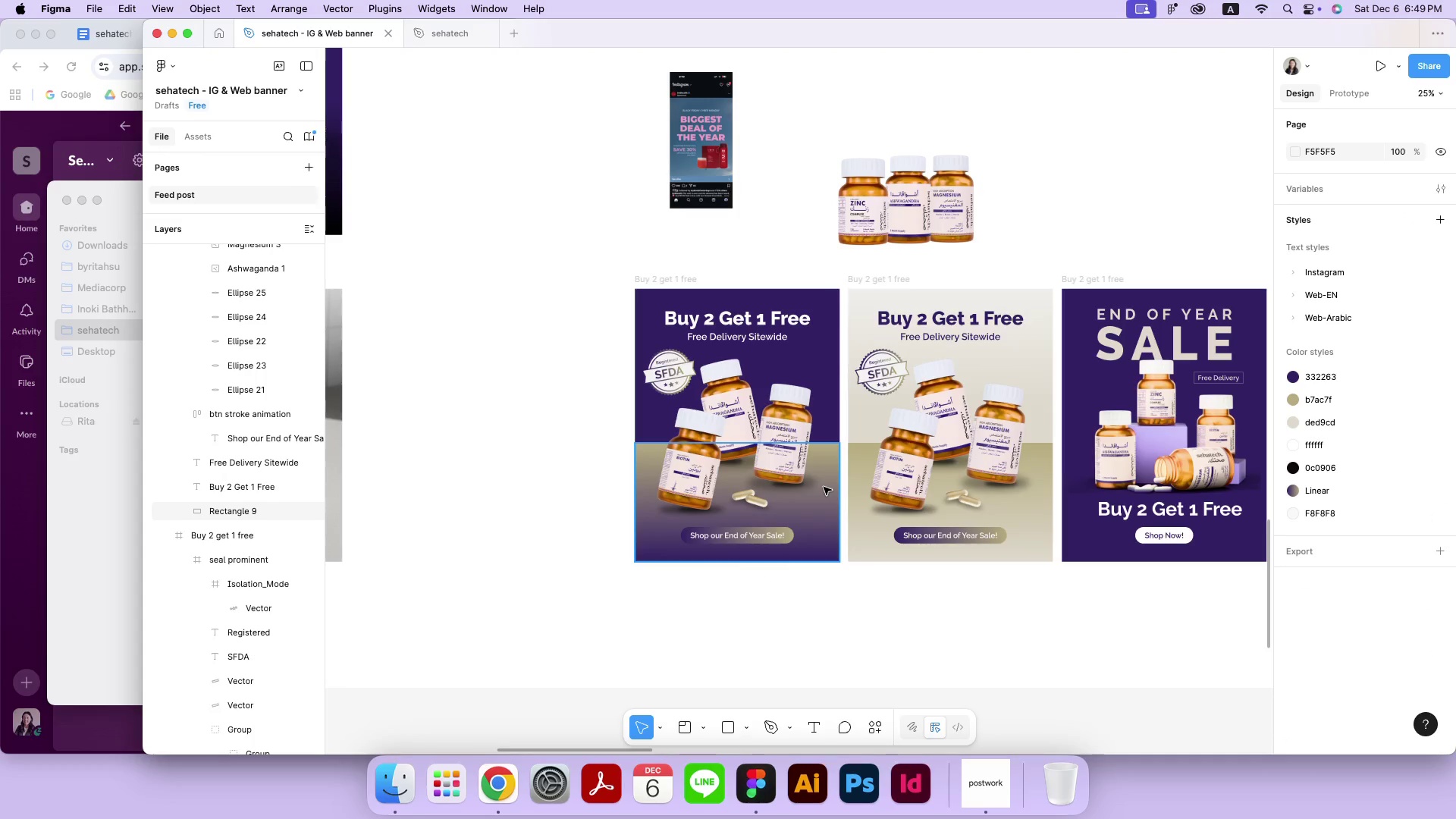 
left_click([824, 487])
 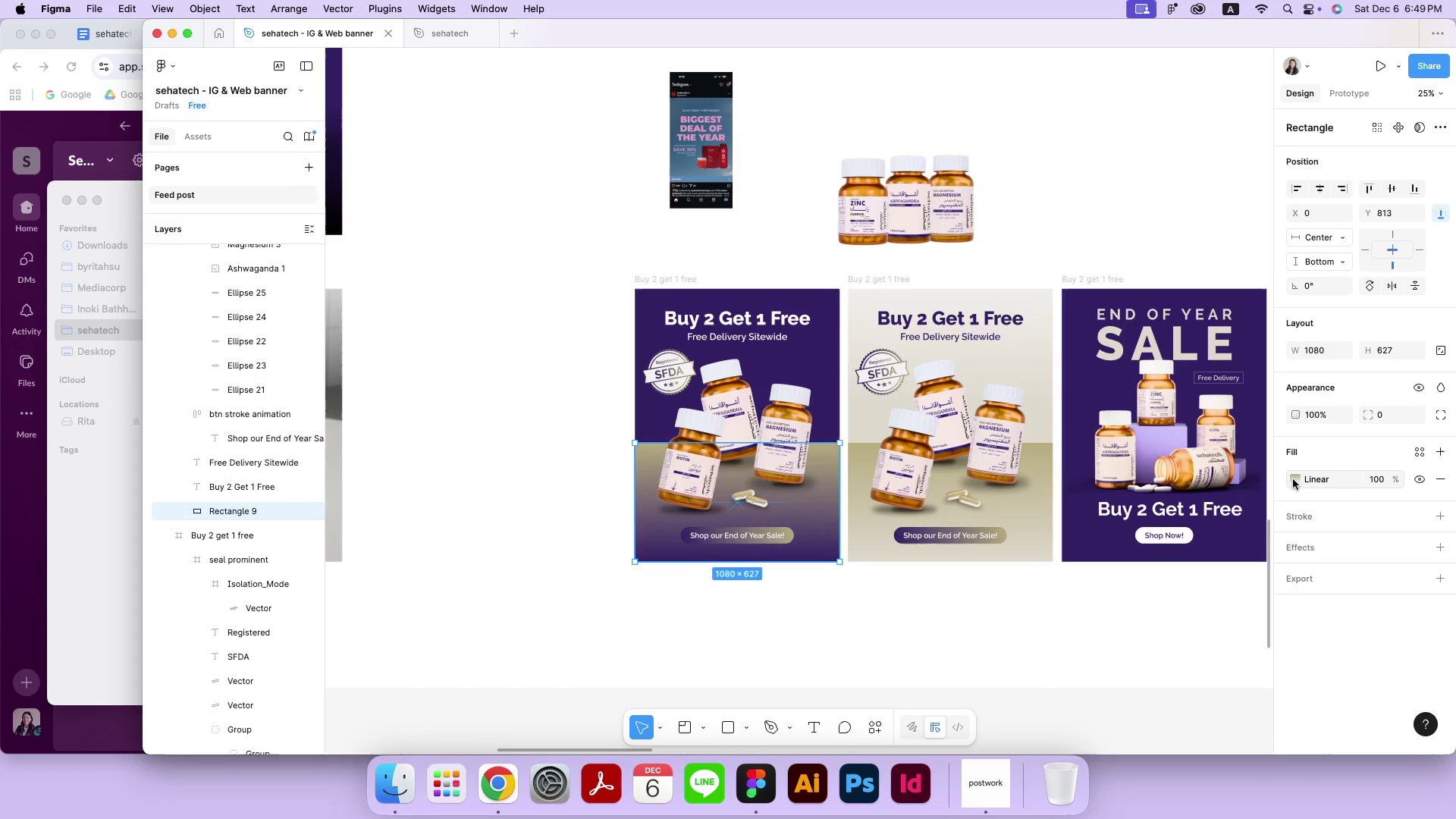 
left_click([1291, 478])
 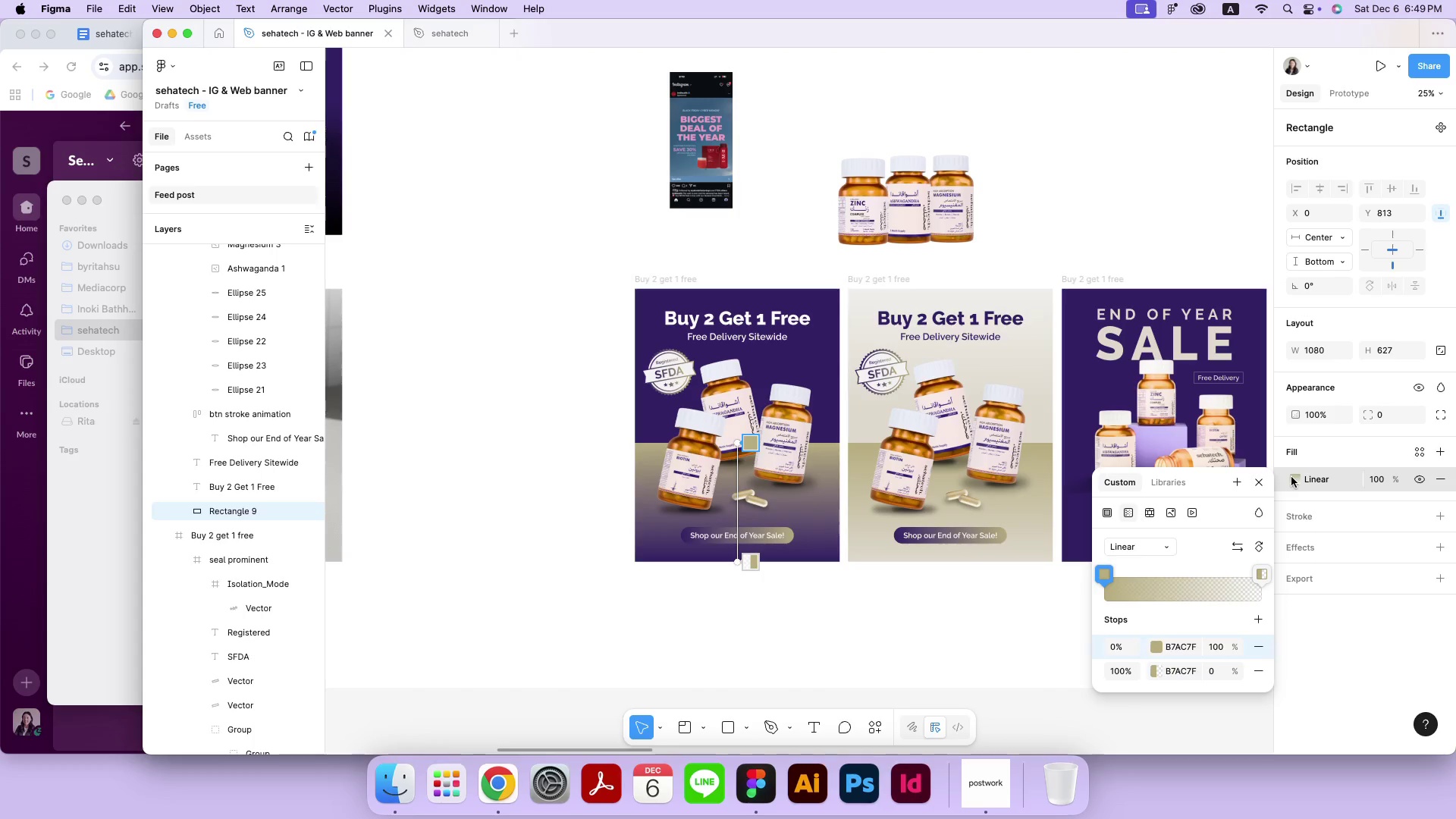 
left_click([1159, 652])
 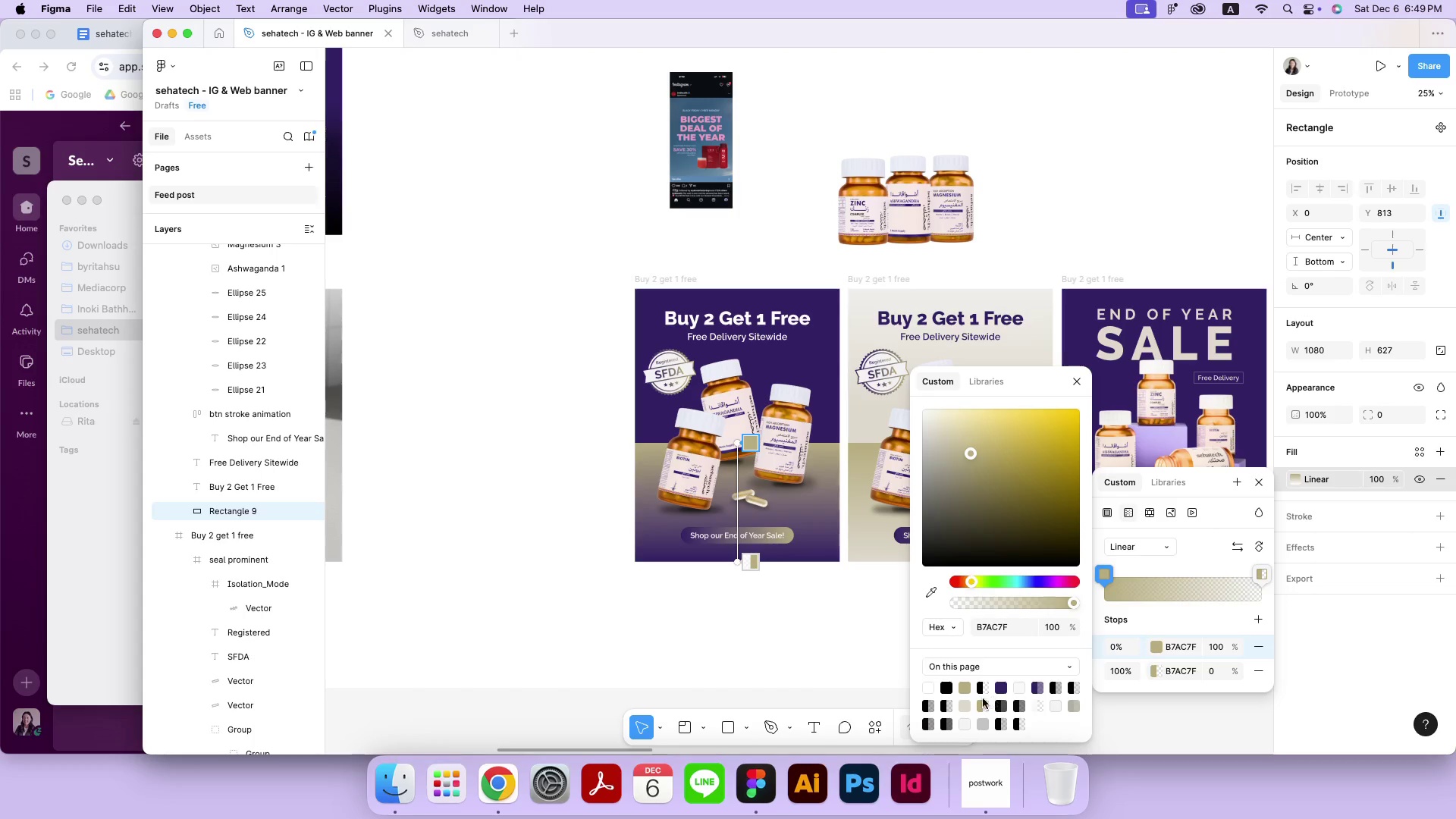 
left_click([952, 689])
 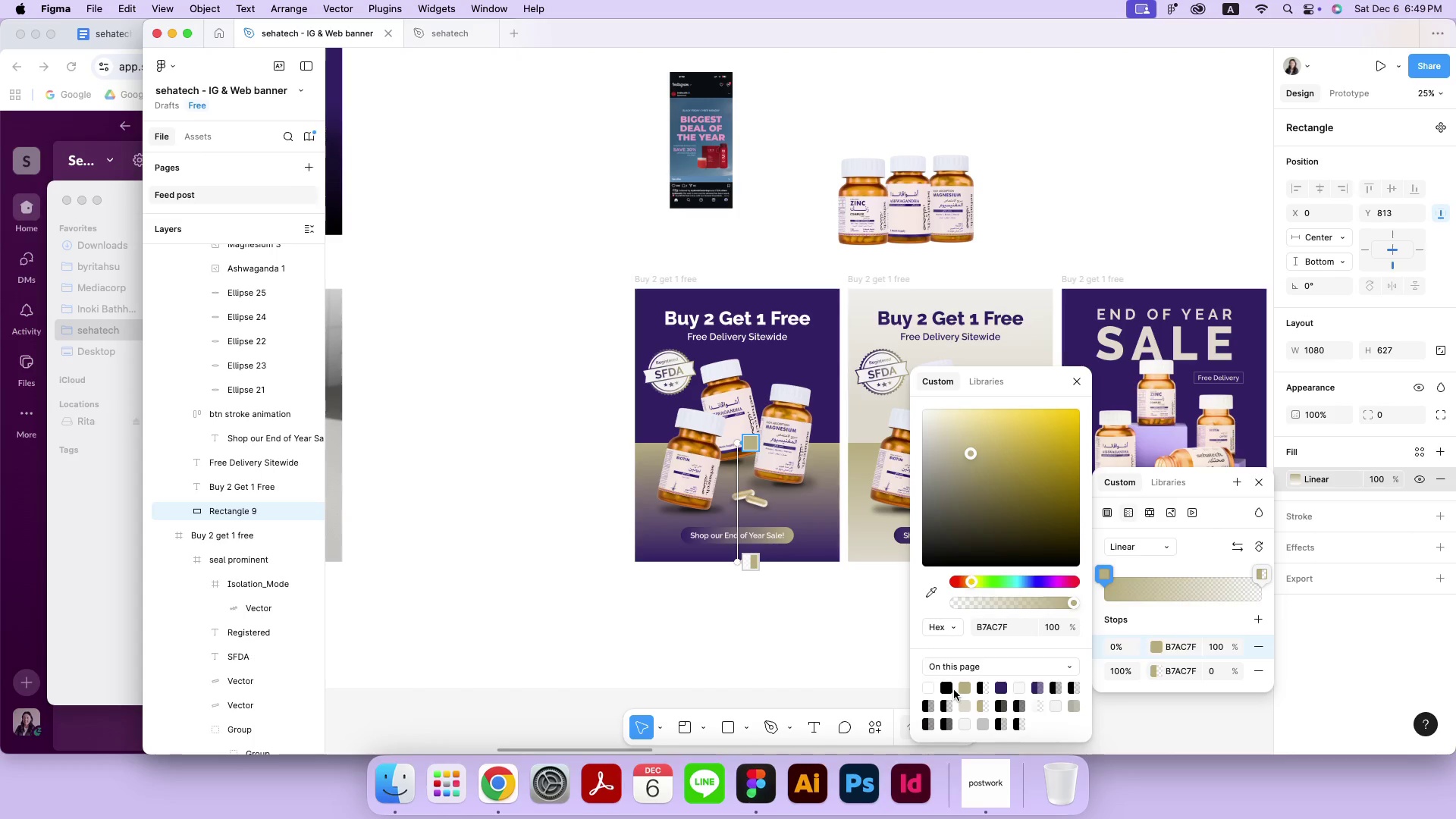 
left_click([946, 688])
 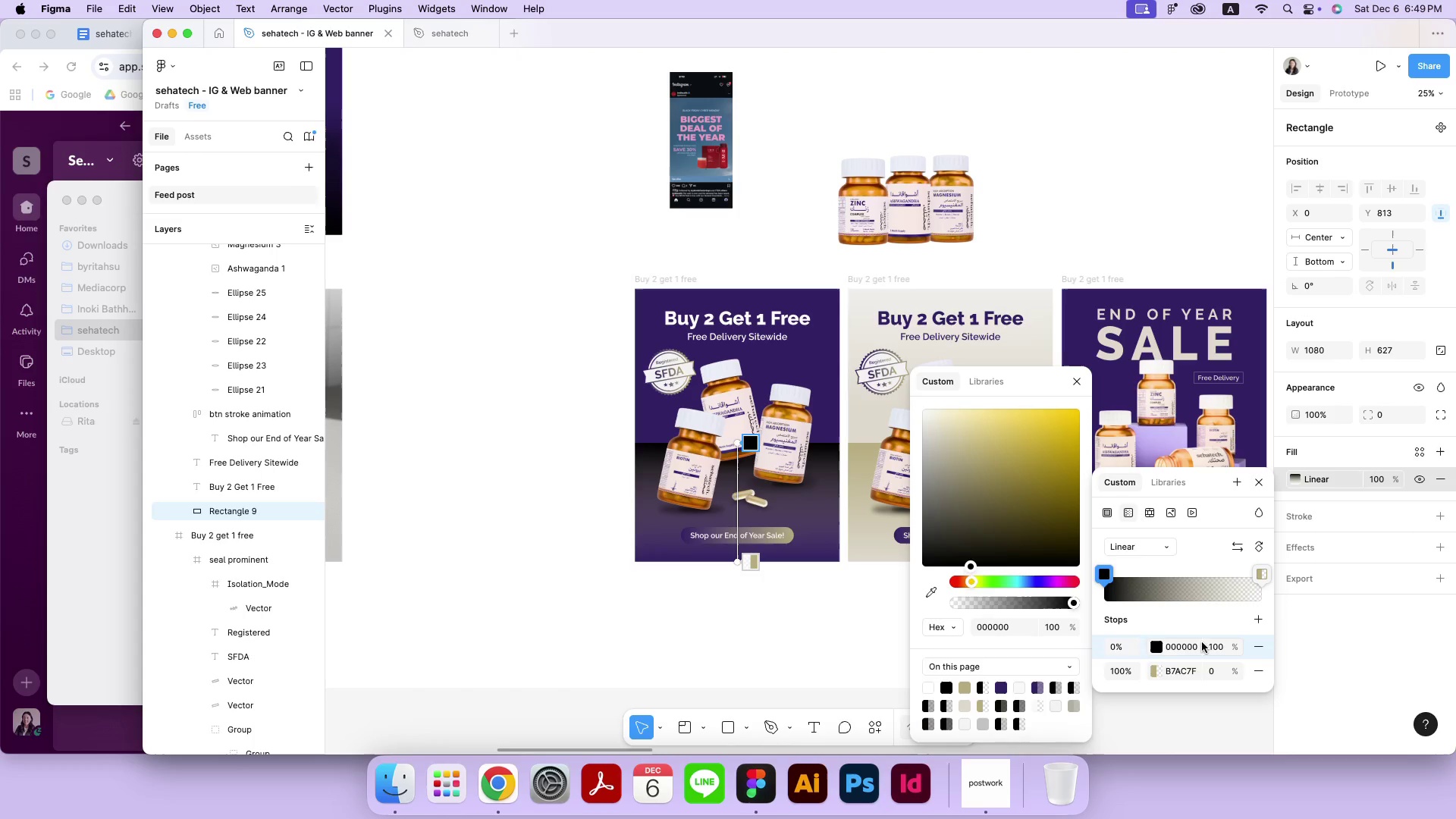 
left_click([1181, 651])
 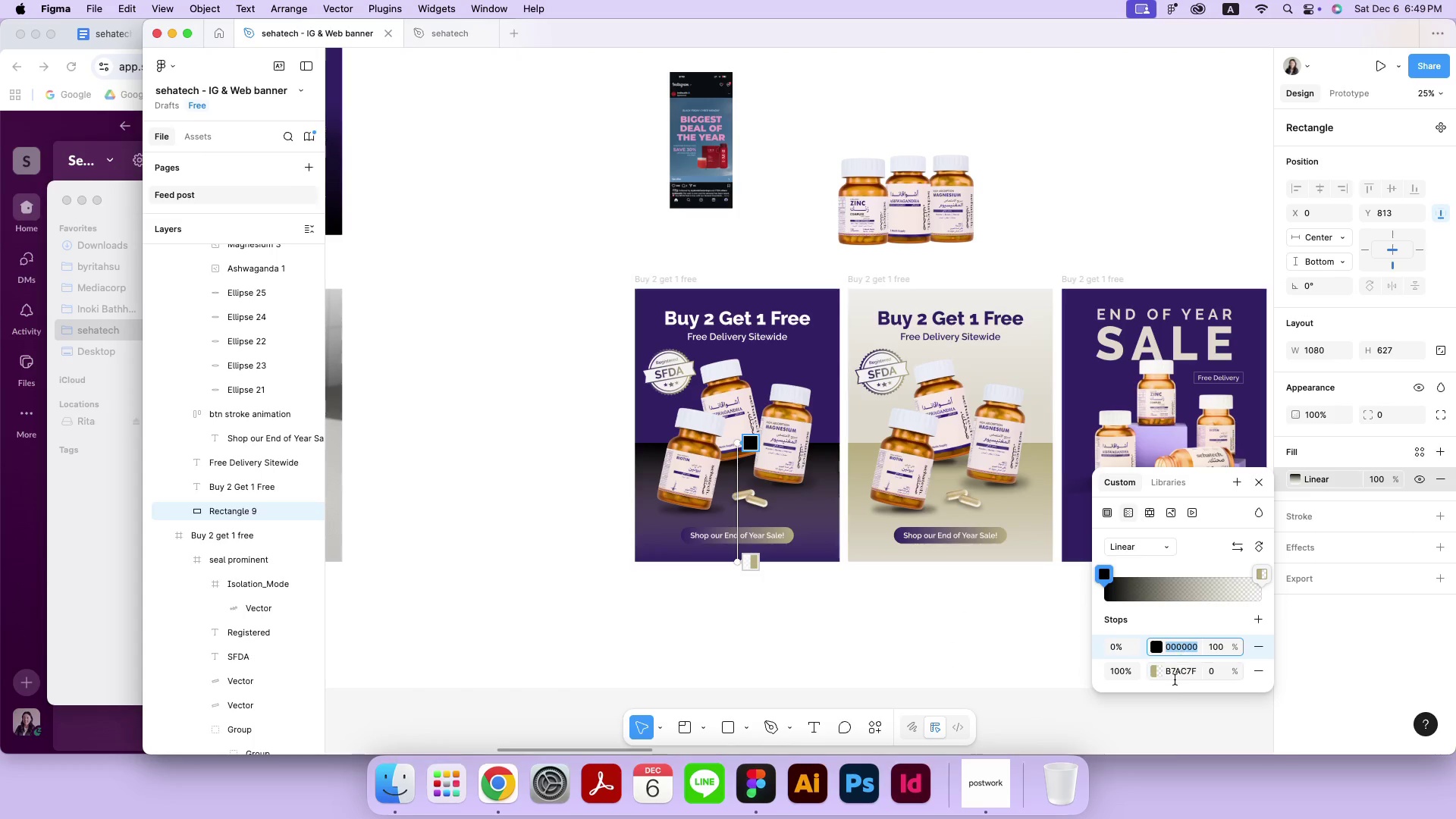 
key(Meta+A)
 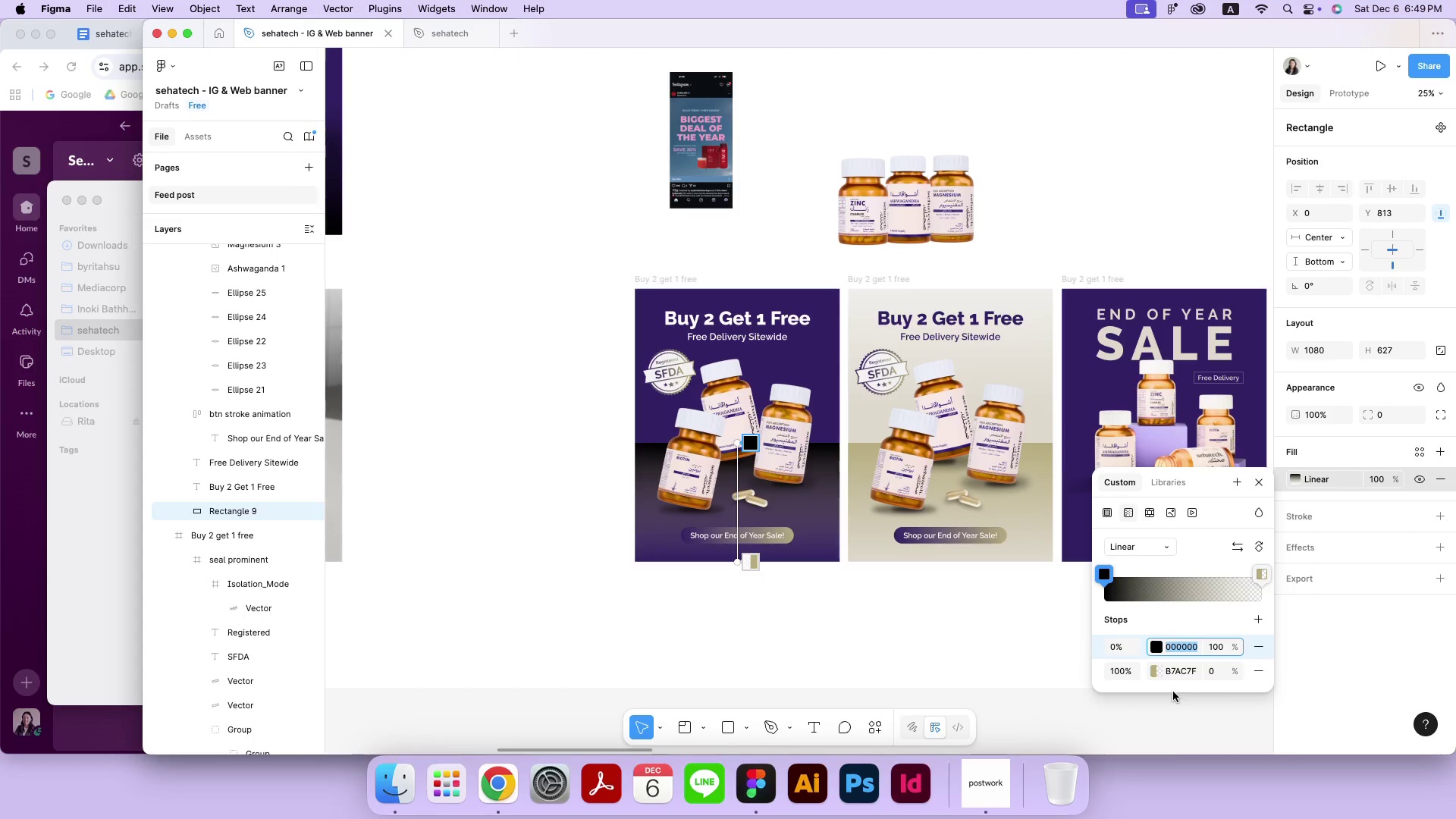 
key(Meta+C)
 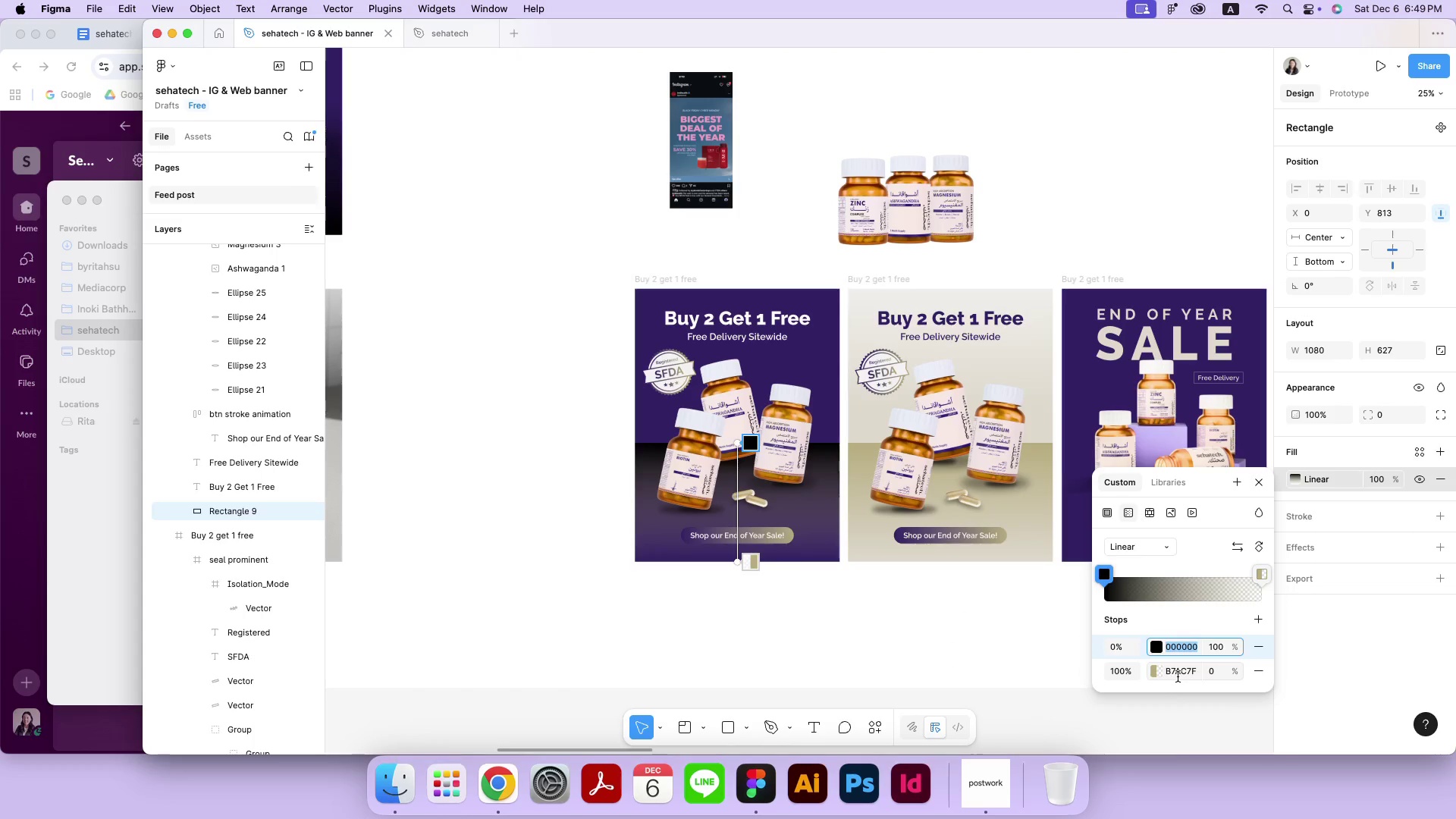 
left_click([1178, 676])
 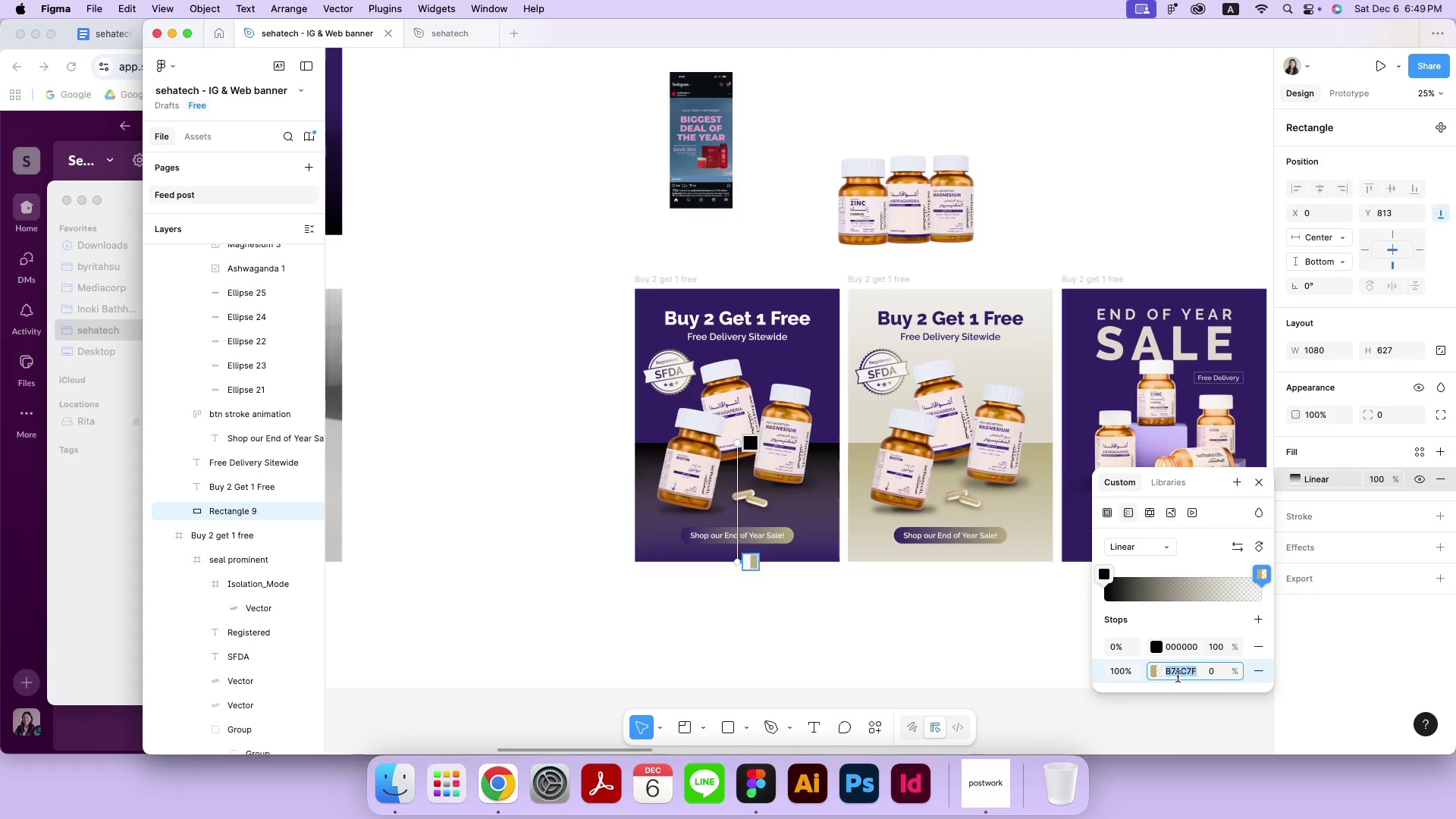 
key(Meta+A)
 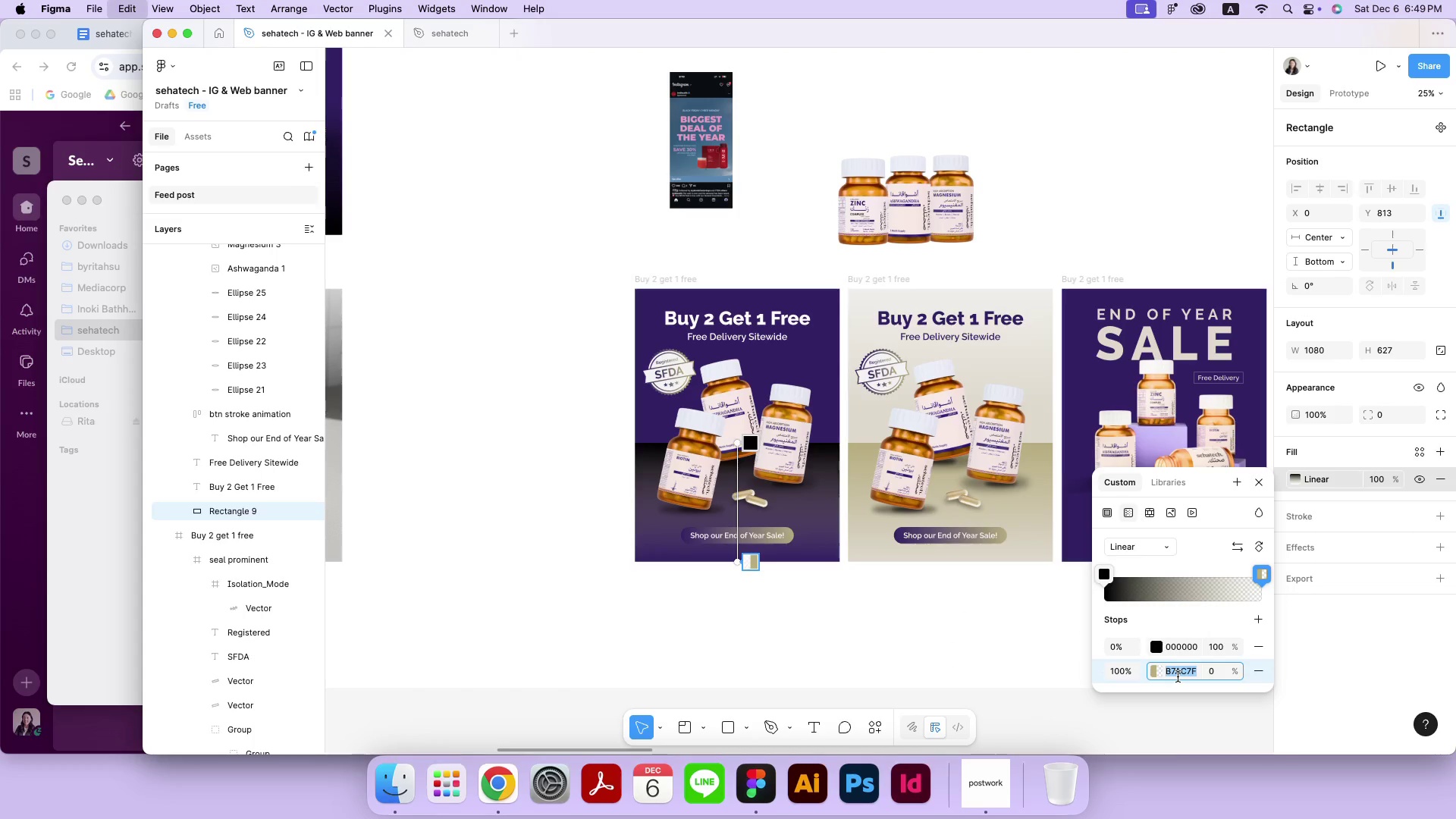 
key(Meta+V)
 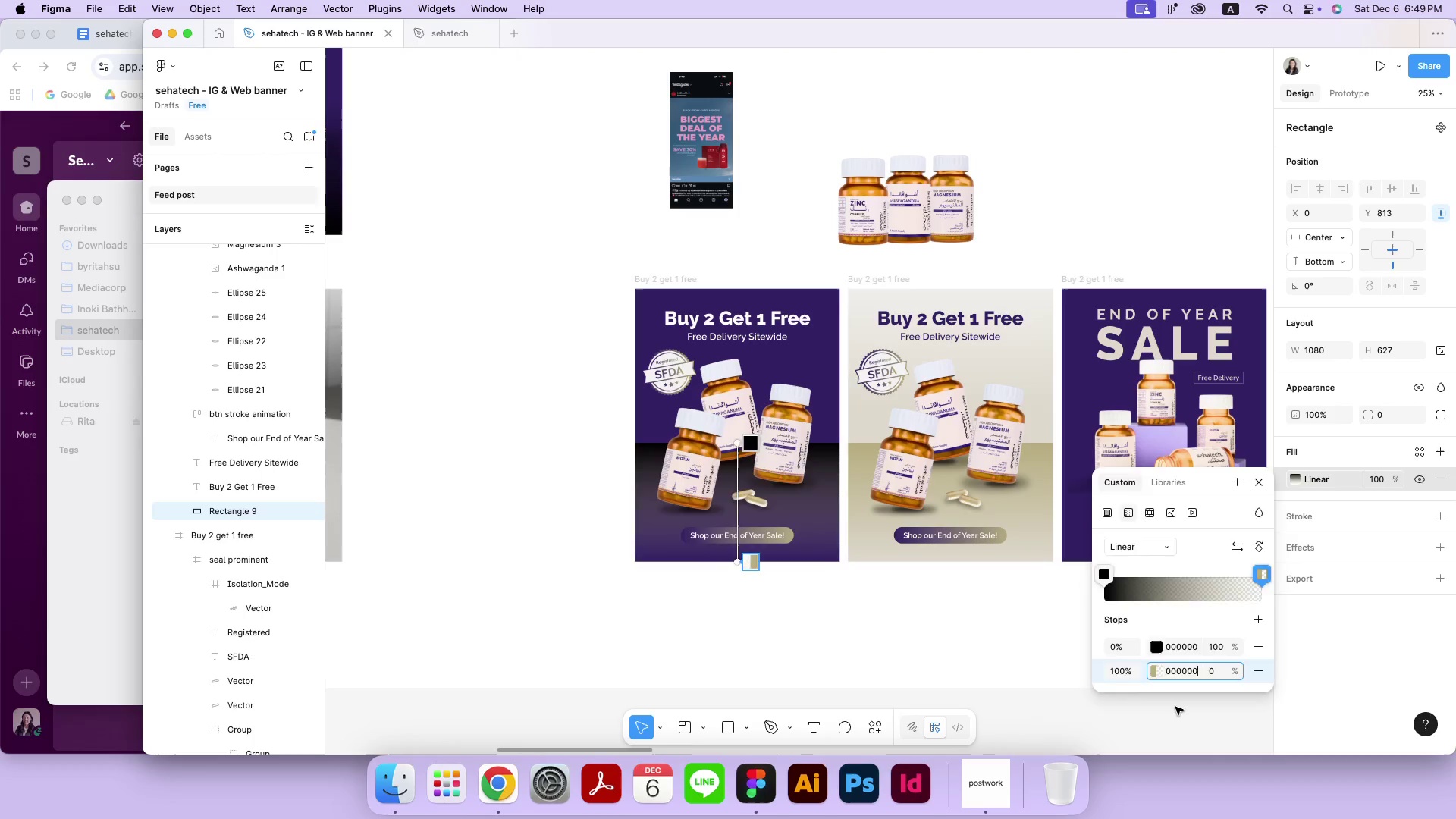 
left_click([1175, 707])
 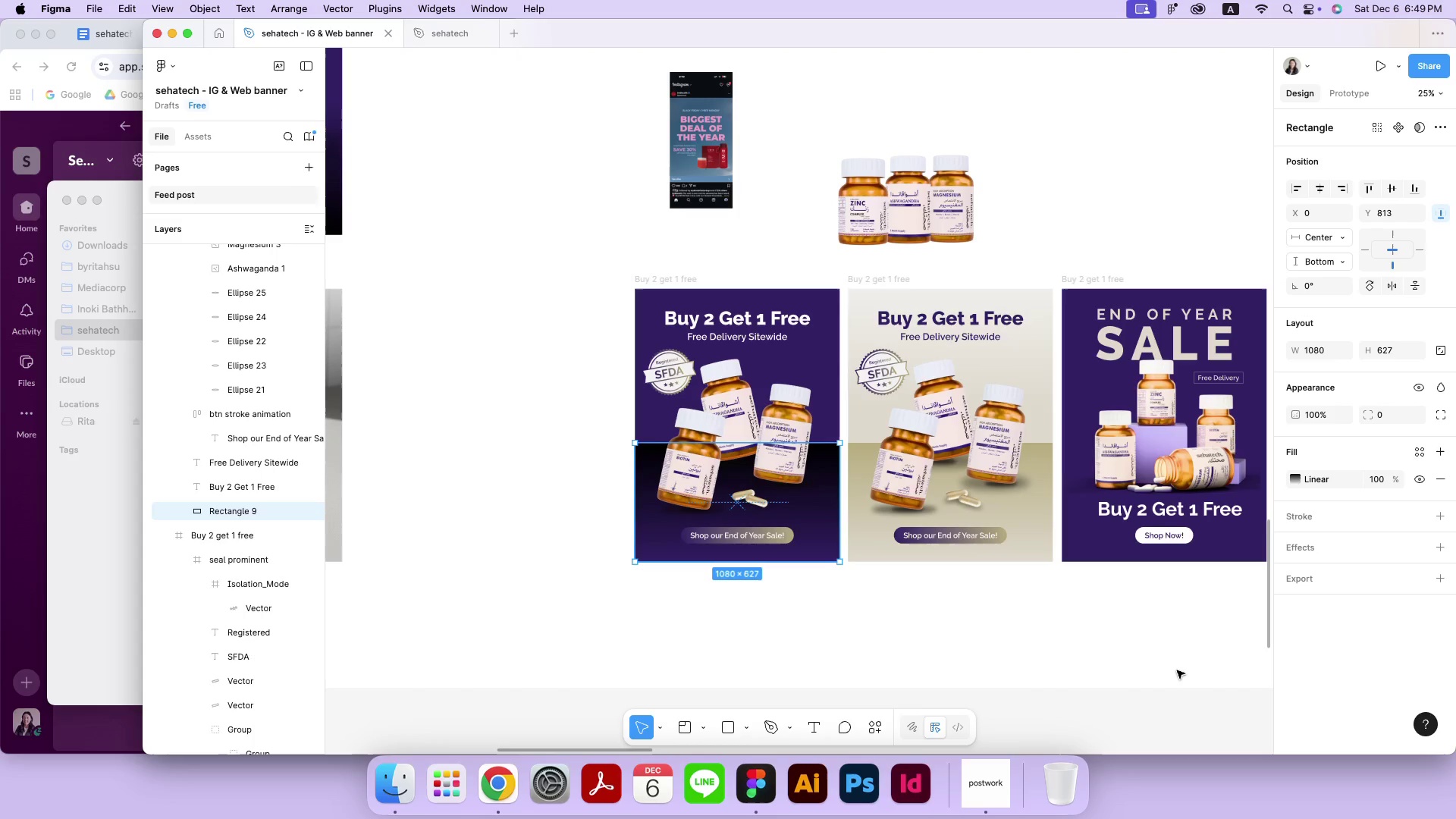 
left_click([1176, 661])
 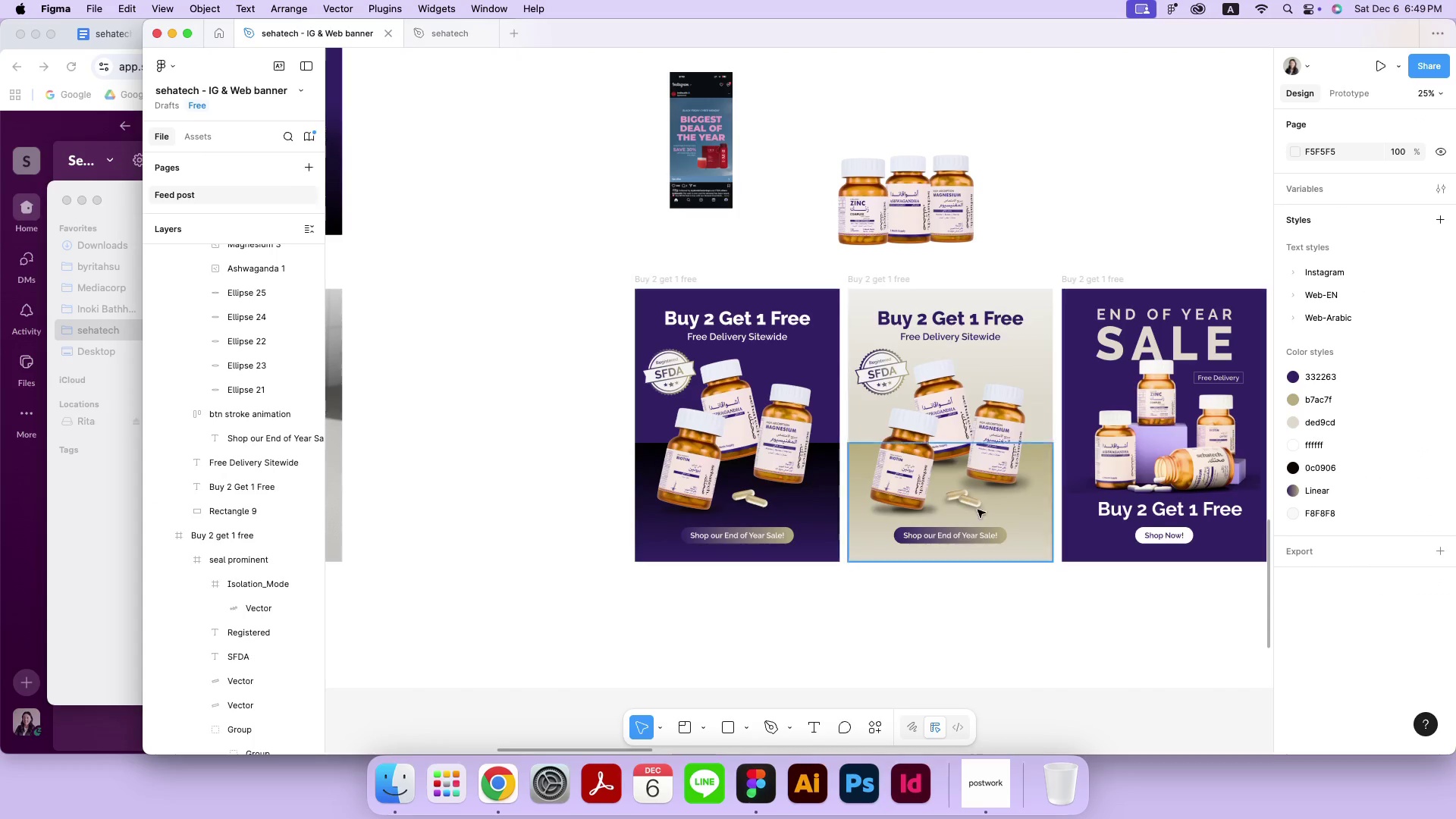 
left_click([798, 502])
 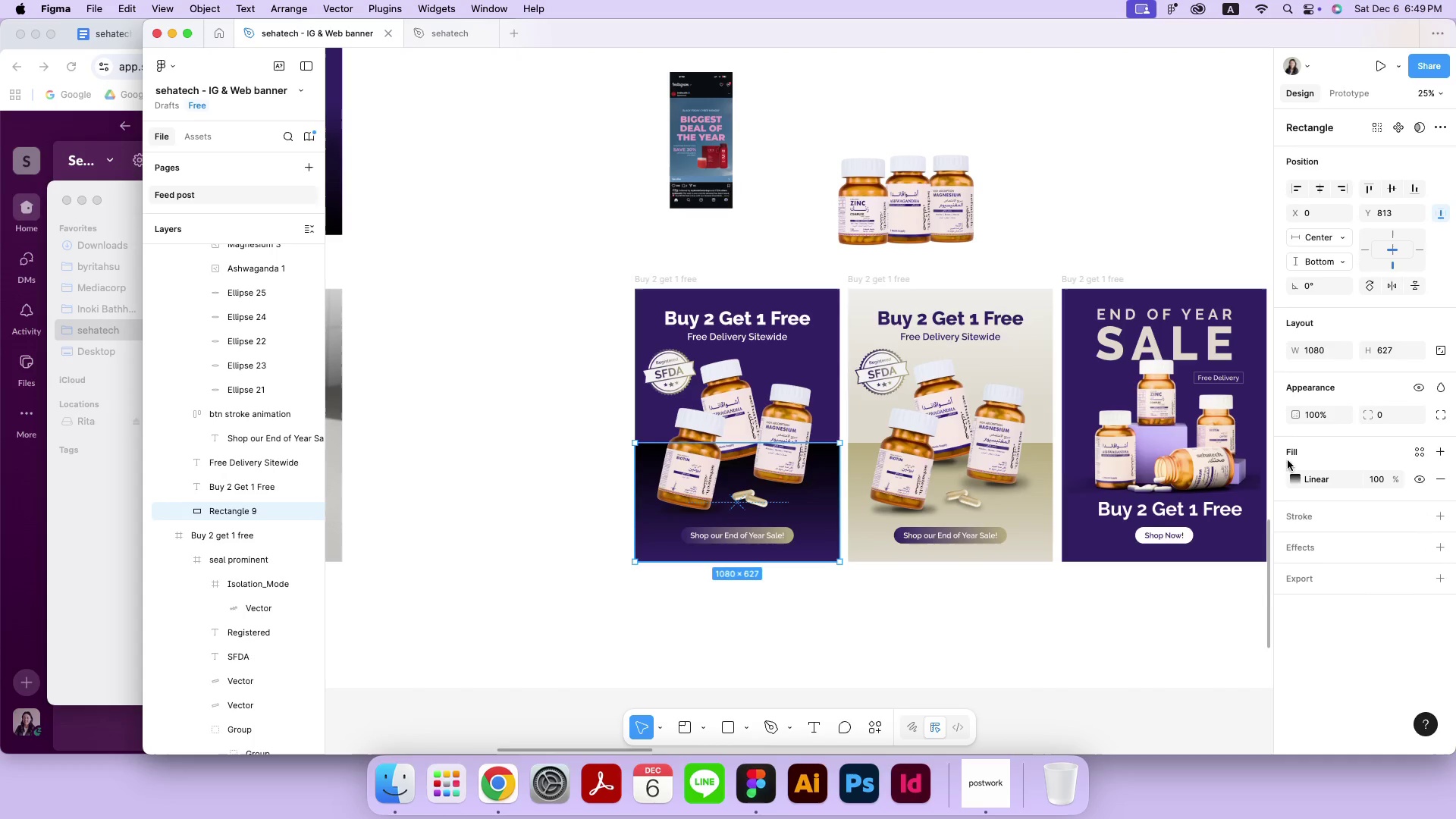 
left_click([1290, 472])
 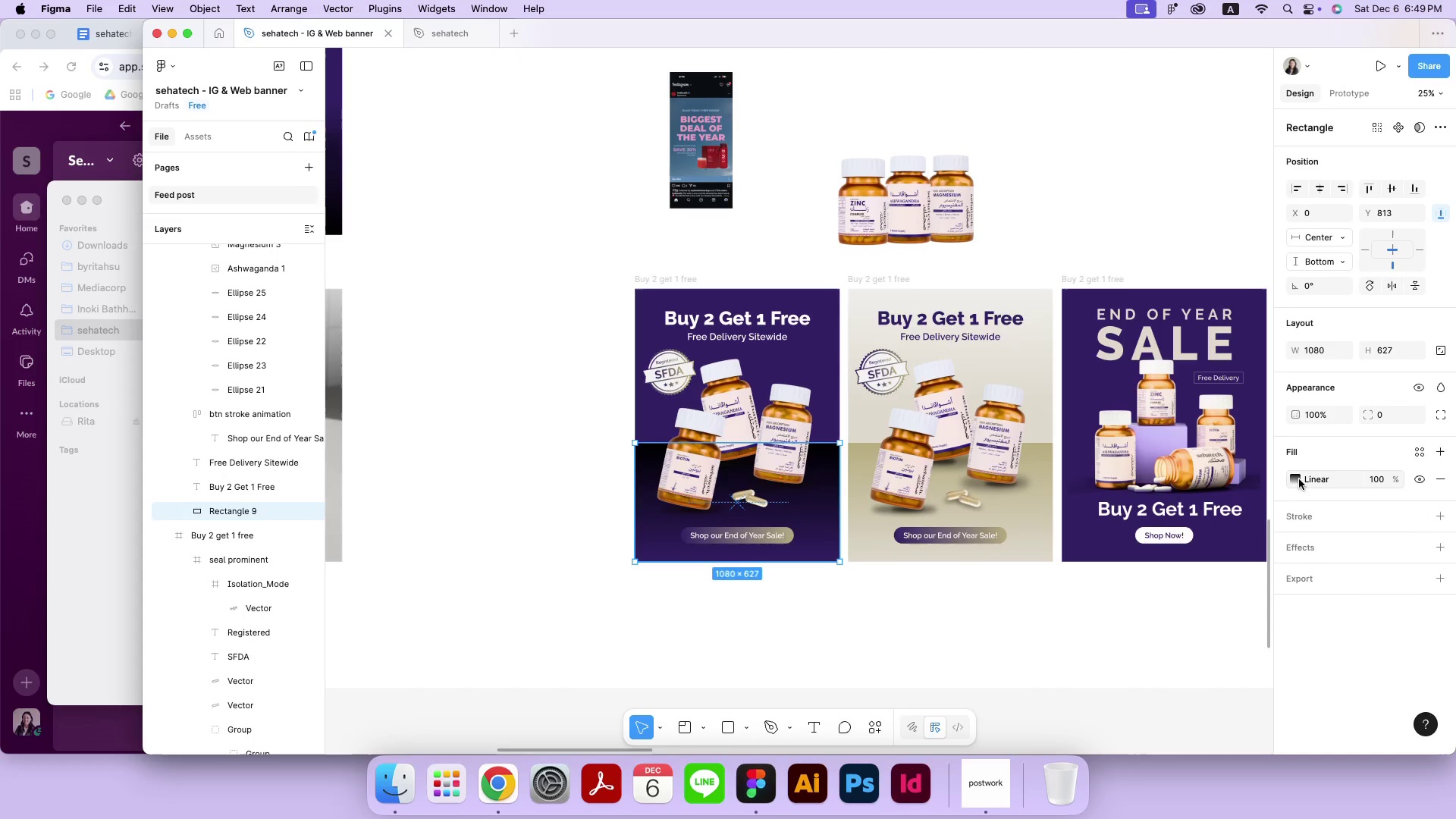 
left_click([1302, 477])
 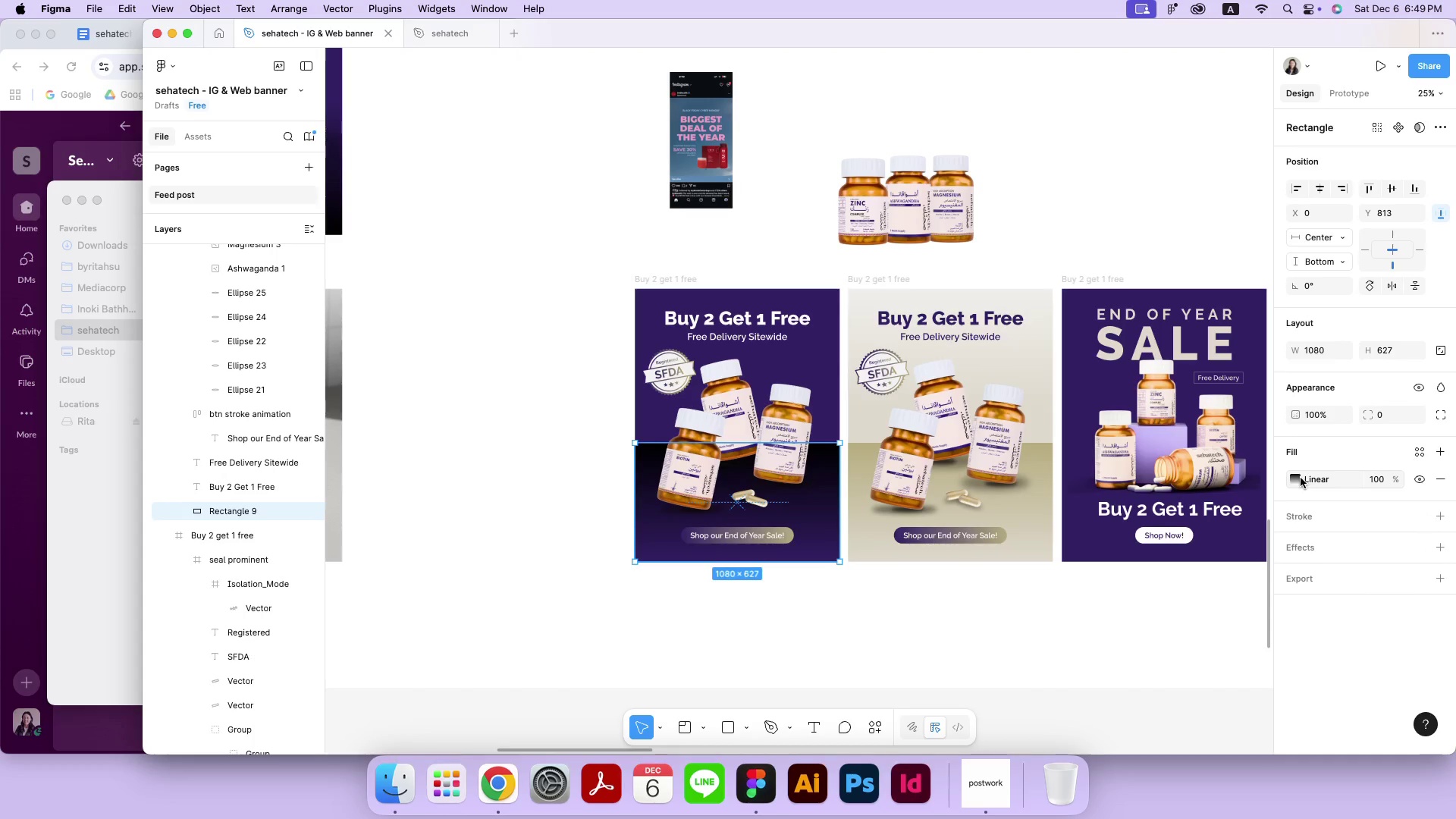 
left_click([1301, 478])
 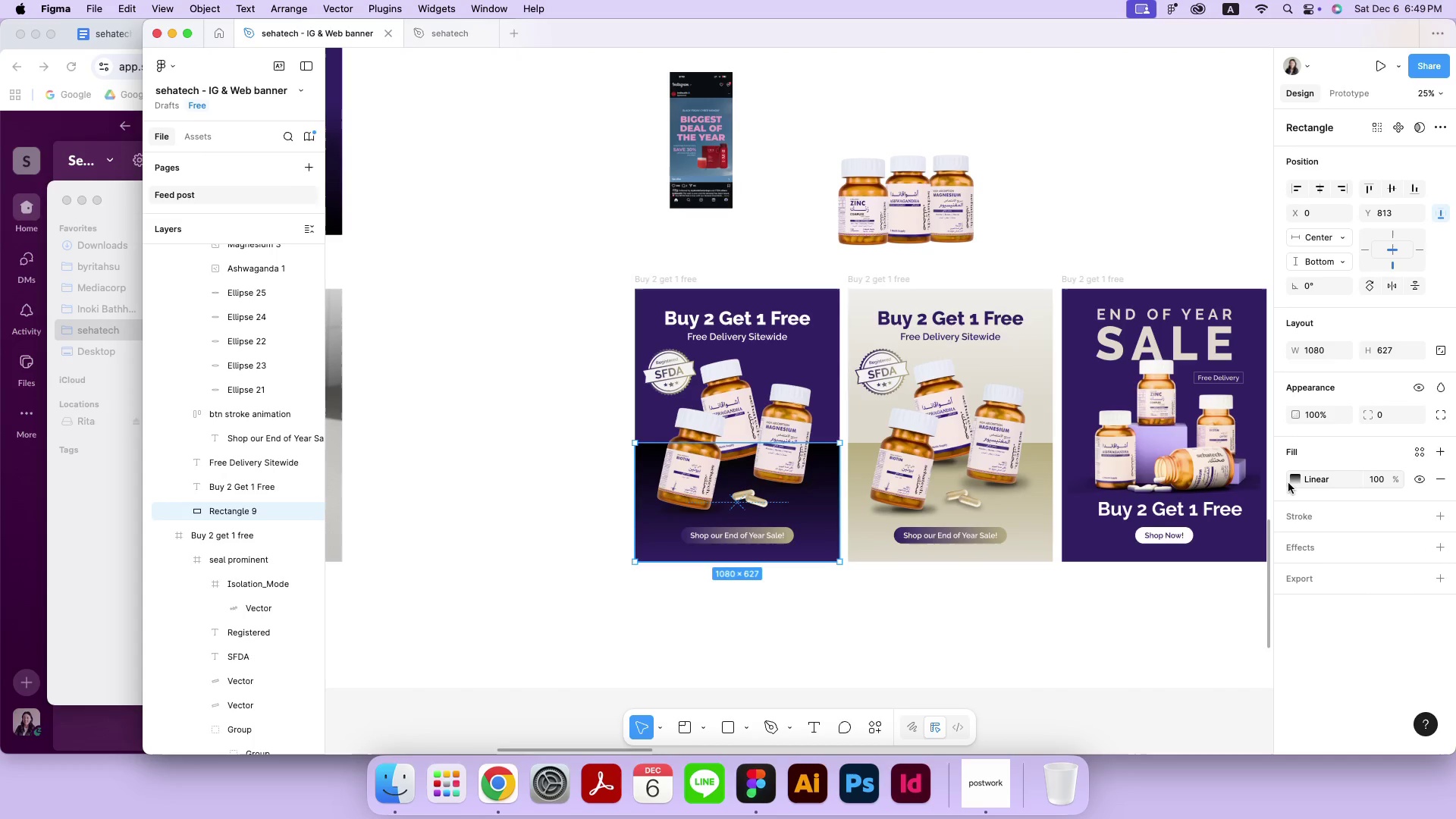 
double_click([1292, 480])
 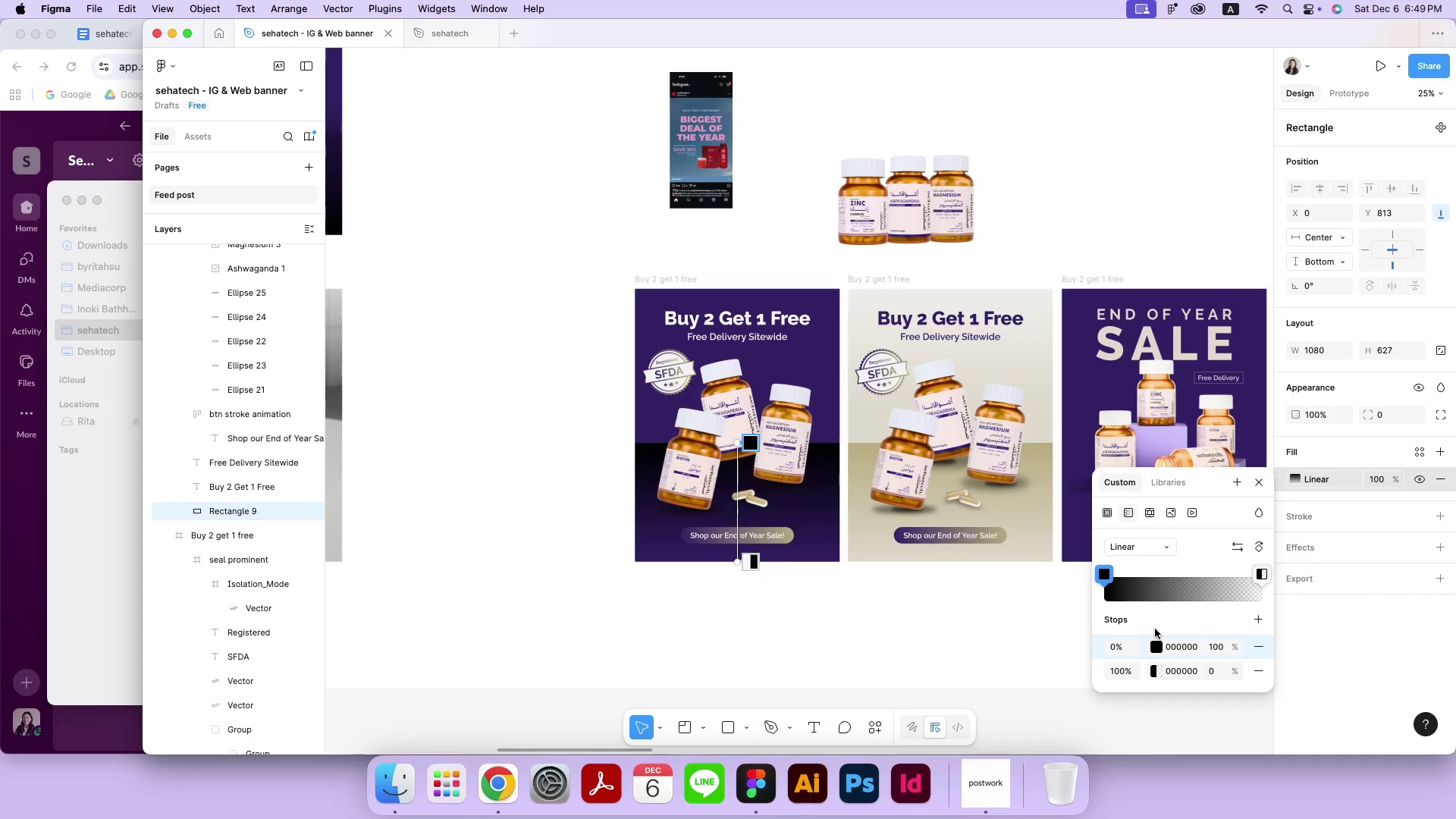 
left_click([1157, 645])
 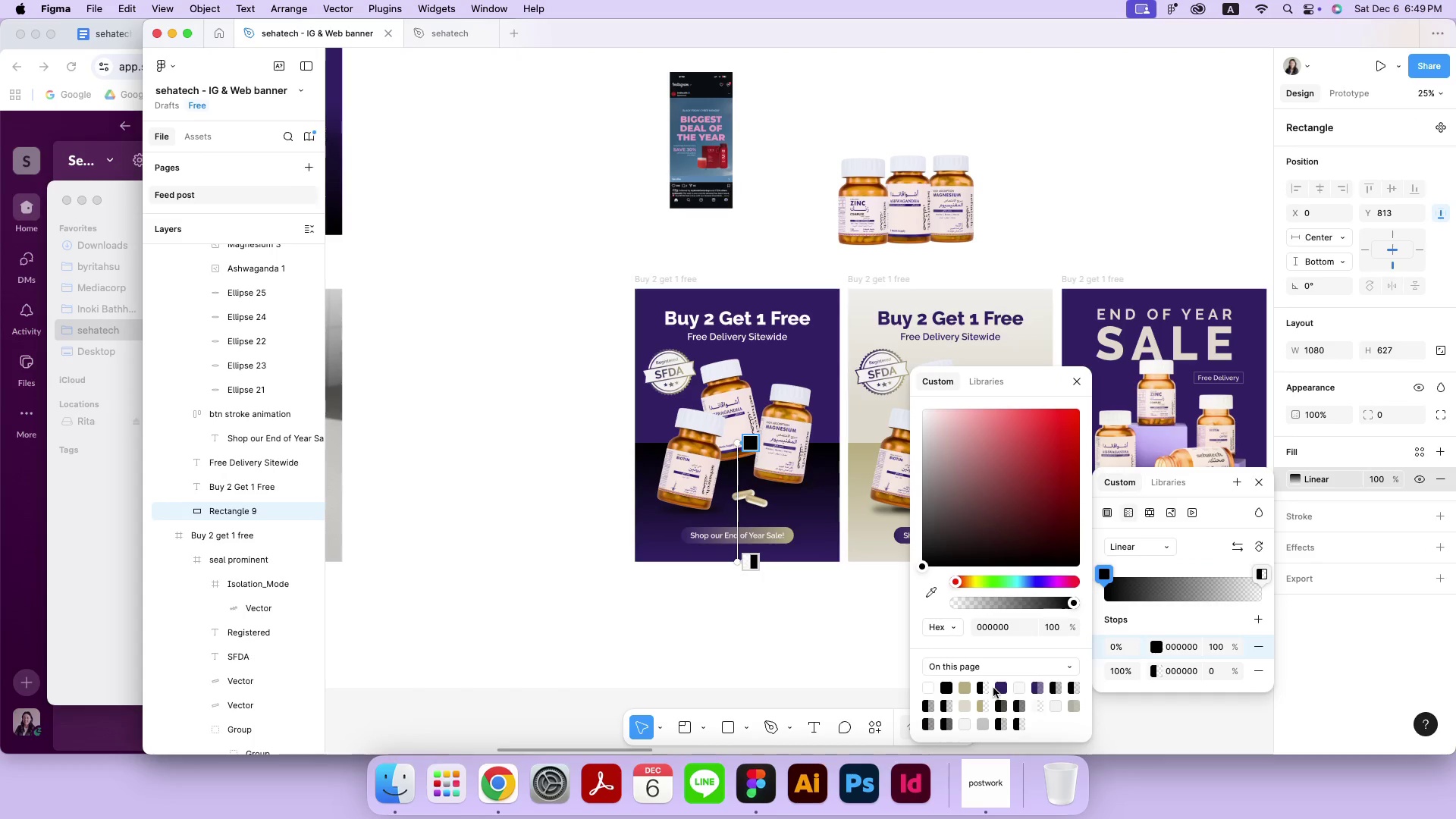 
double_click([997, 689])
 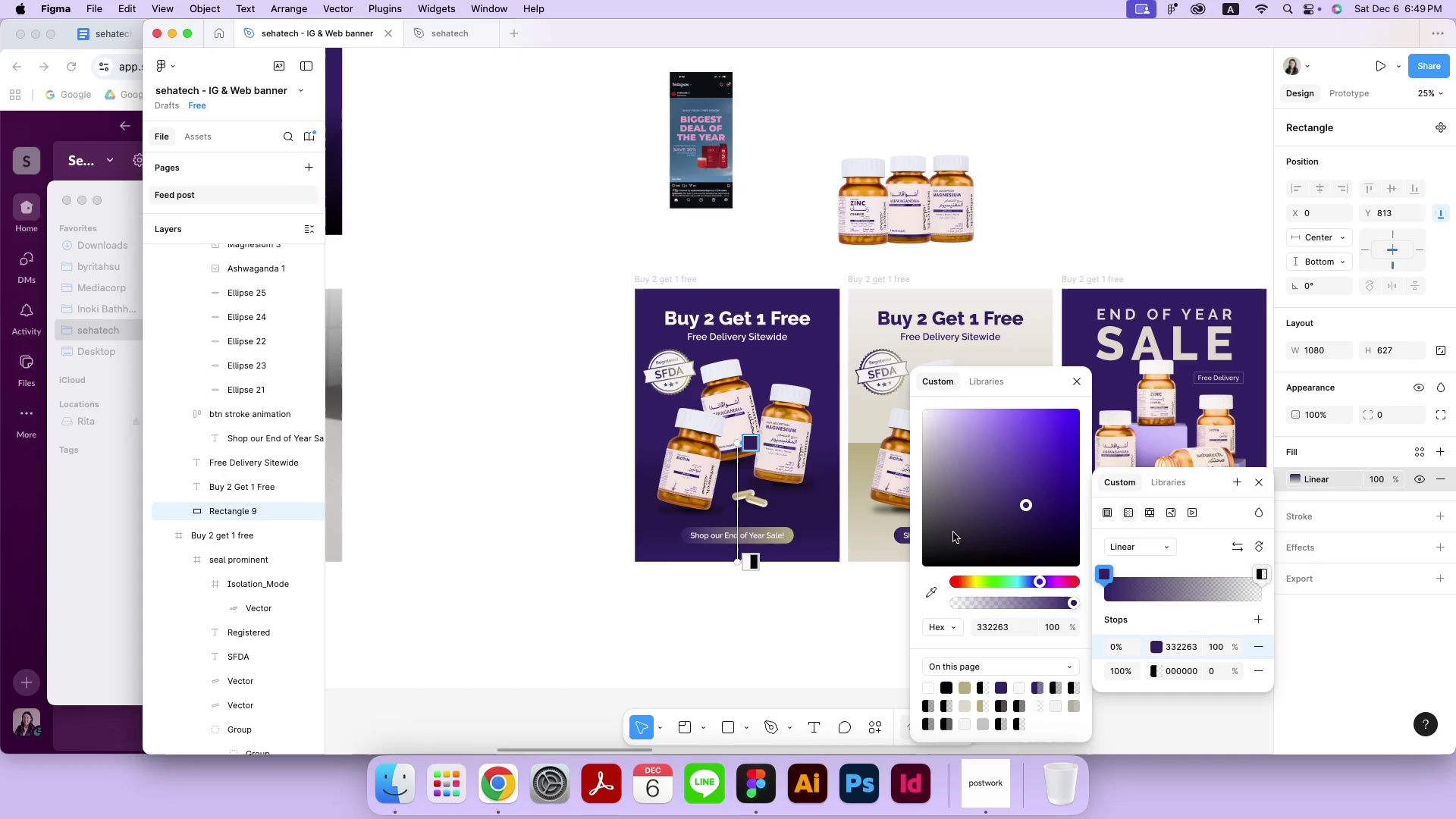 
left_click_drag(start_coordinate=[1031, 506], to_coordinate=[1031, 532])
 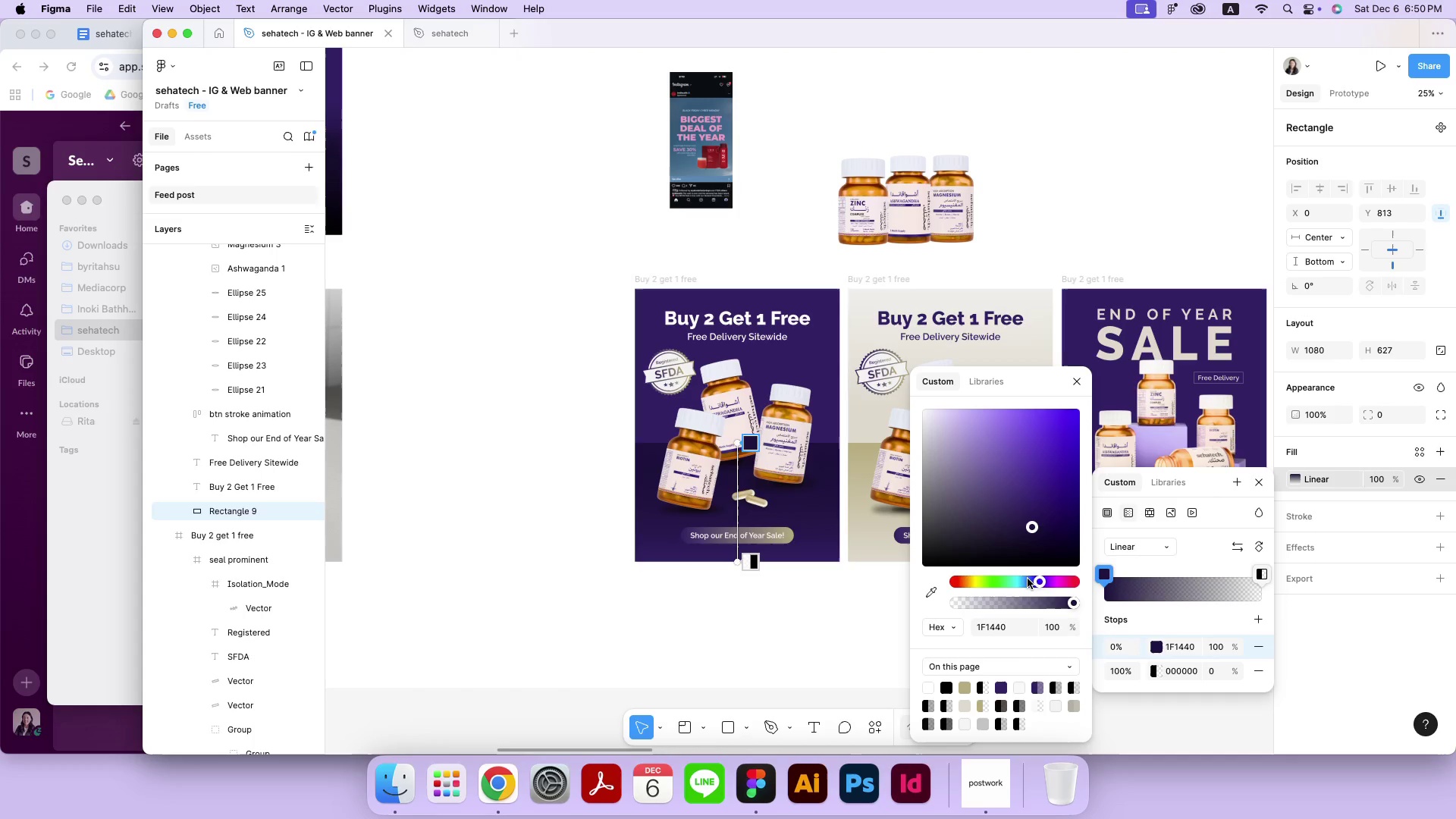 
left_click([1021, 625])
 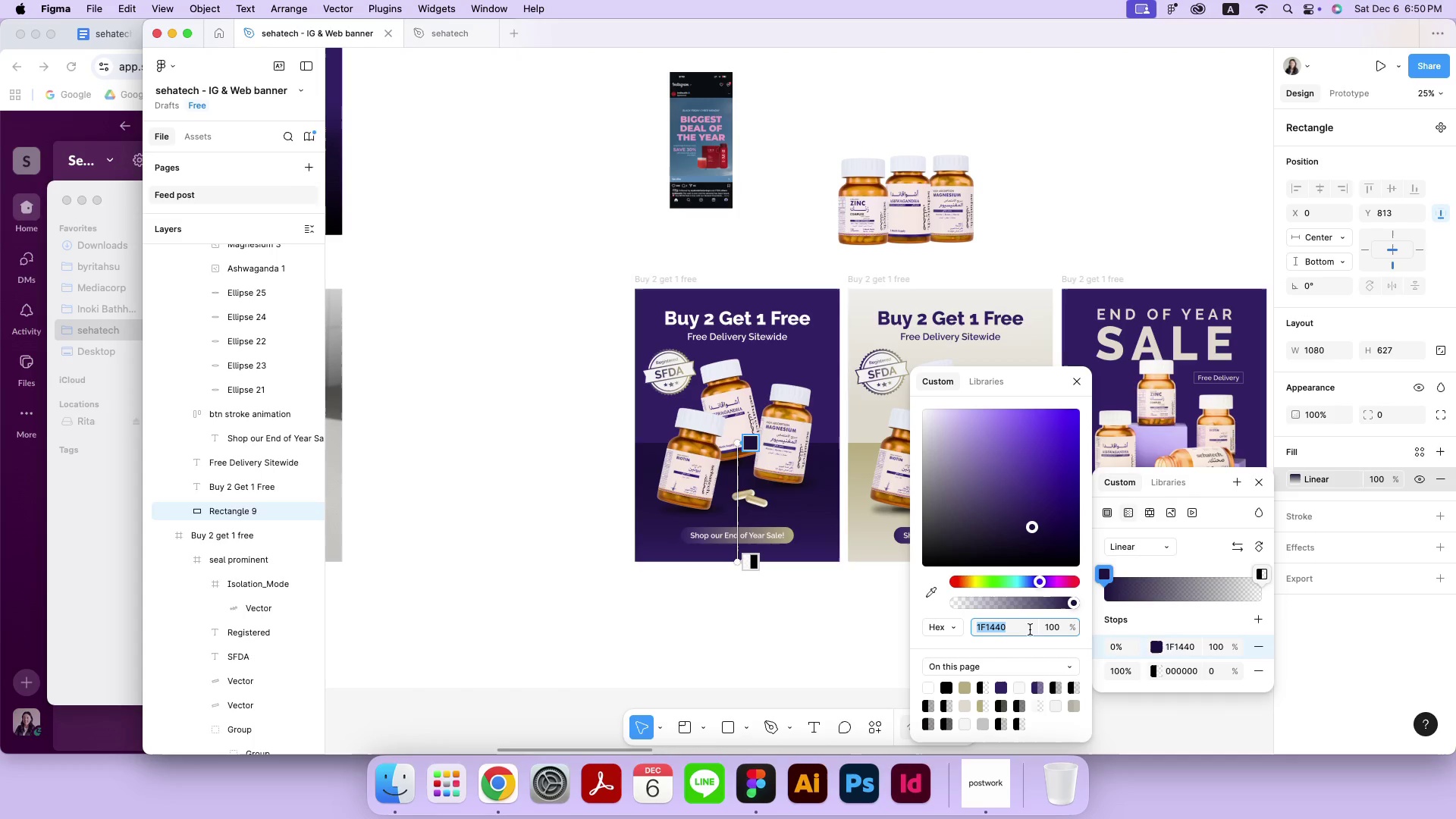 
key(Meta+A)
 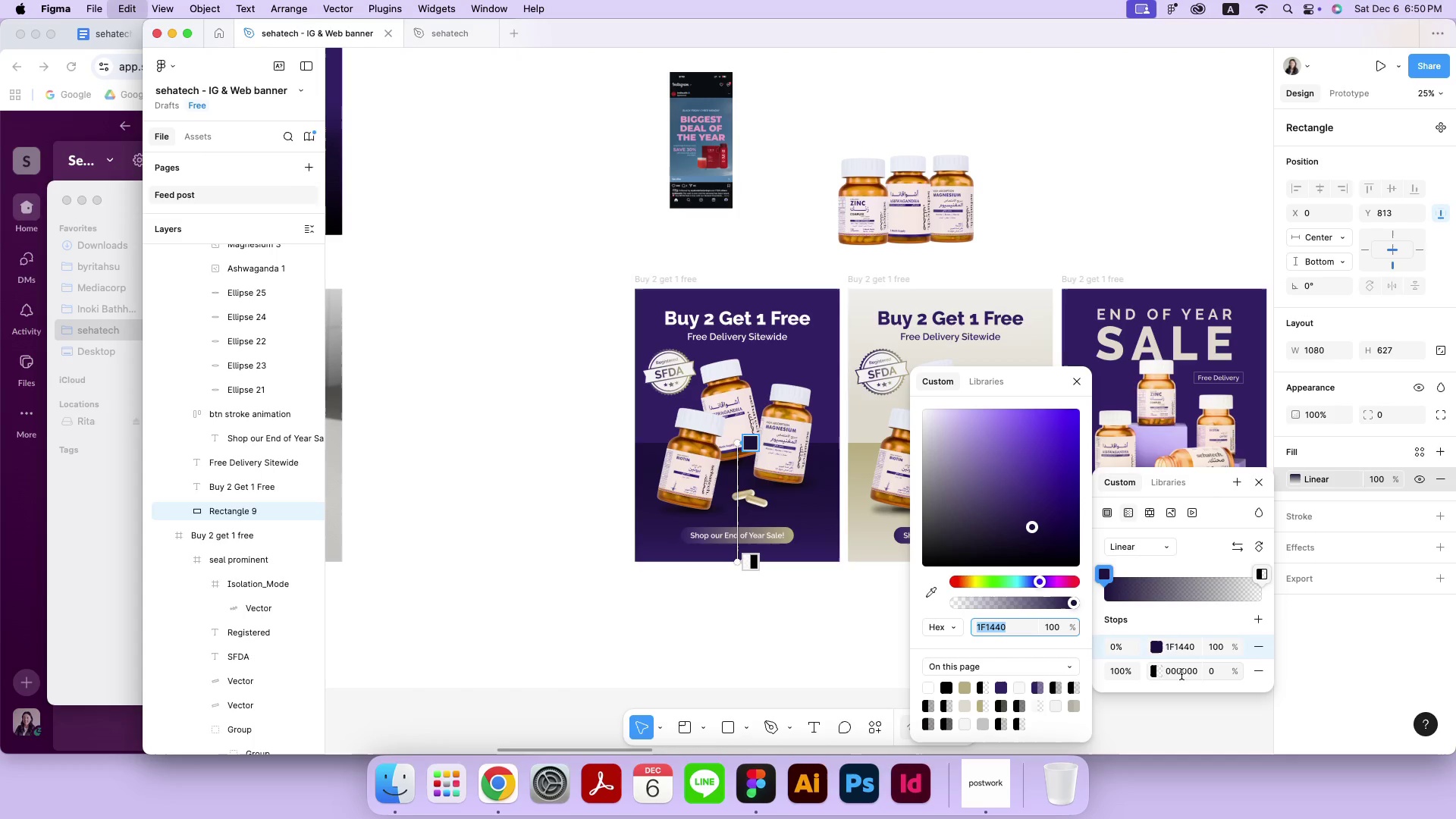 
key(Meta+C)
 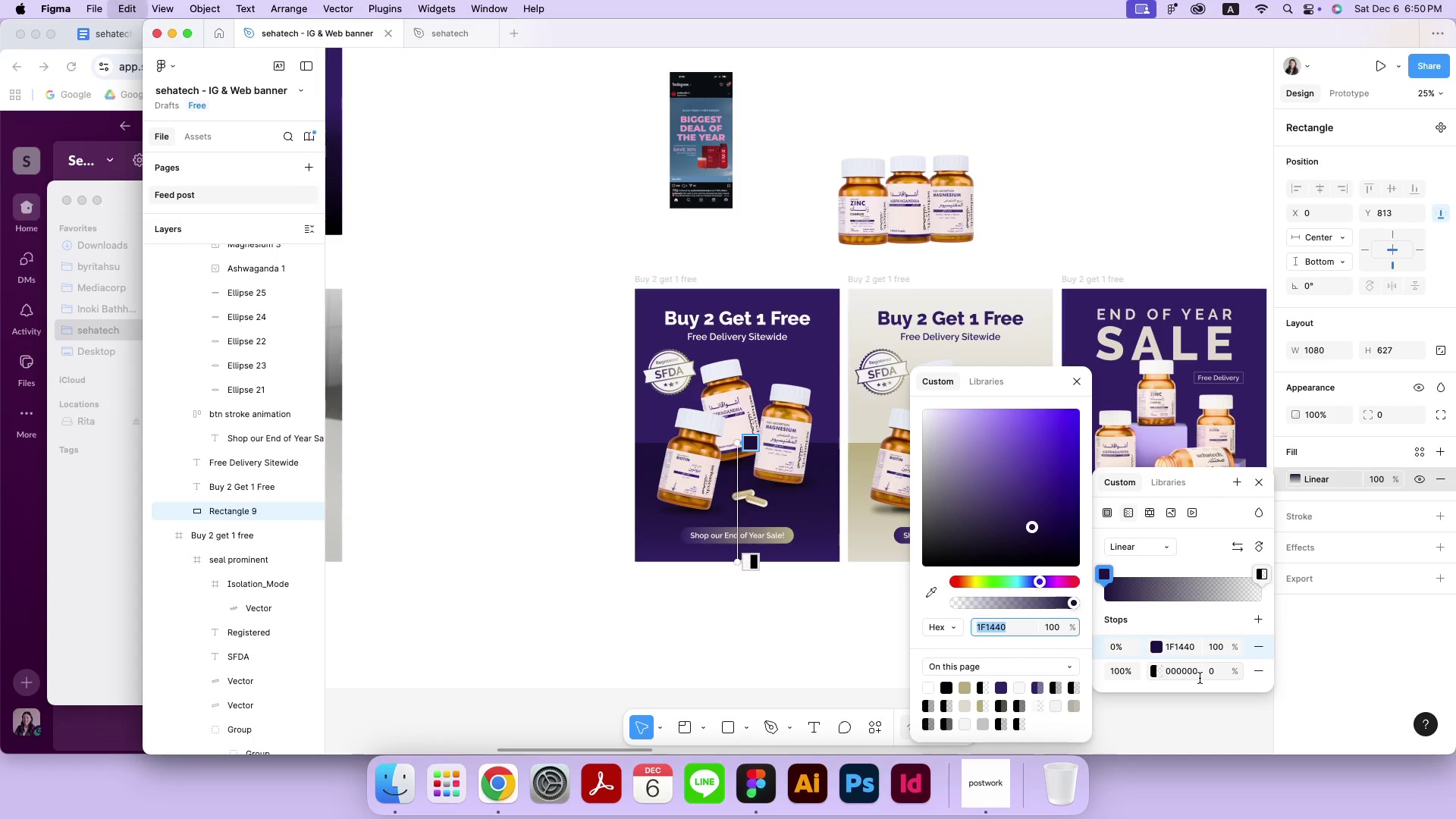 
double_click([1189, 672])
 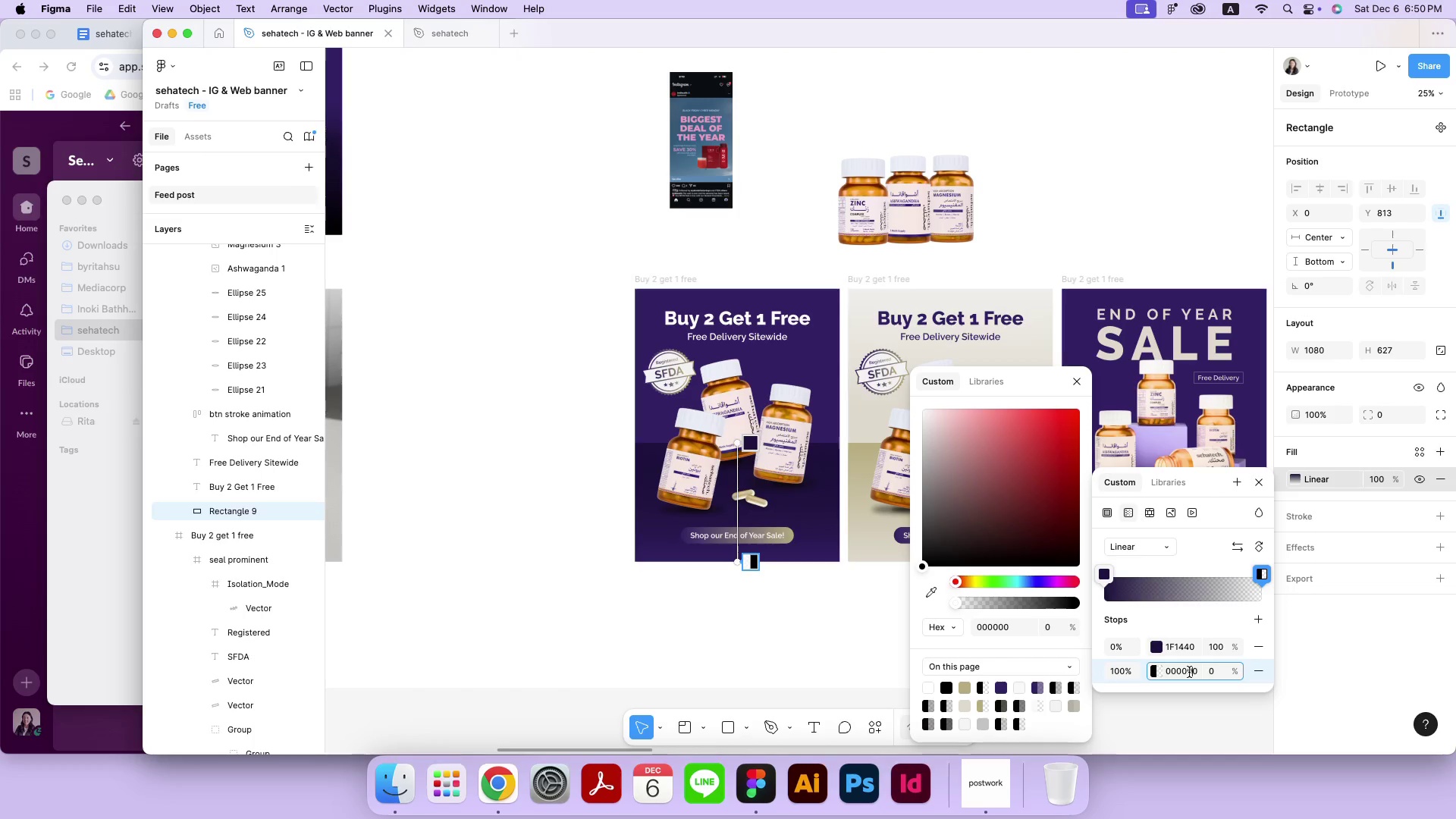 
key(Meta+A)
 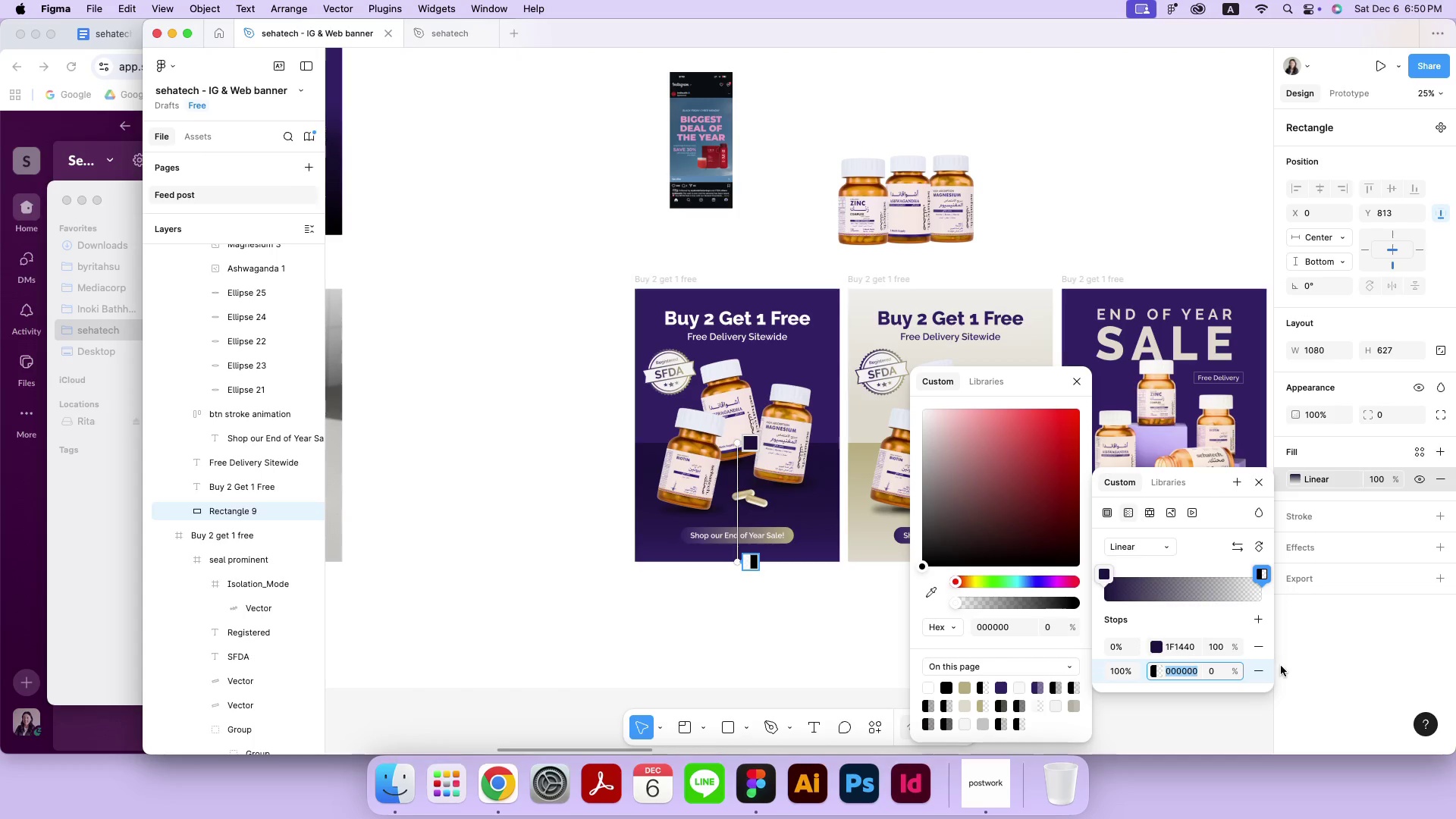 
key(Meta+V)
 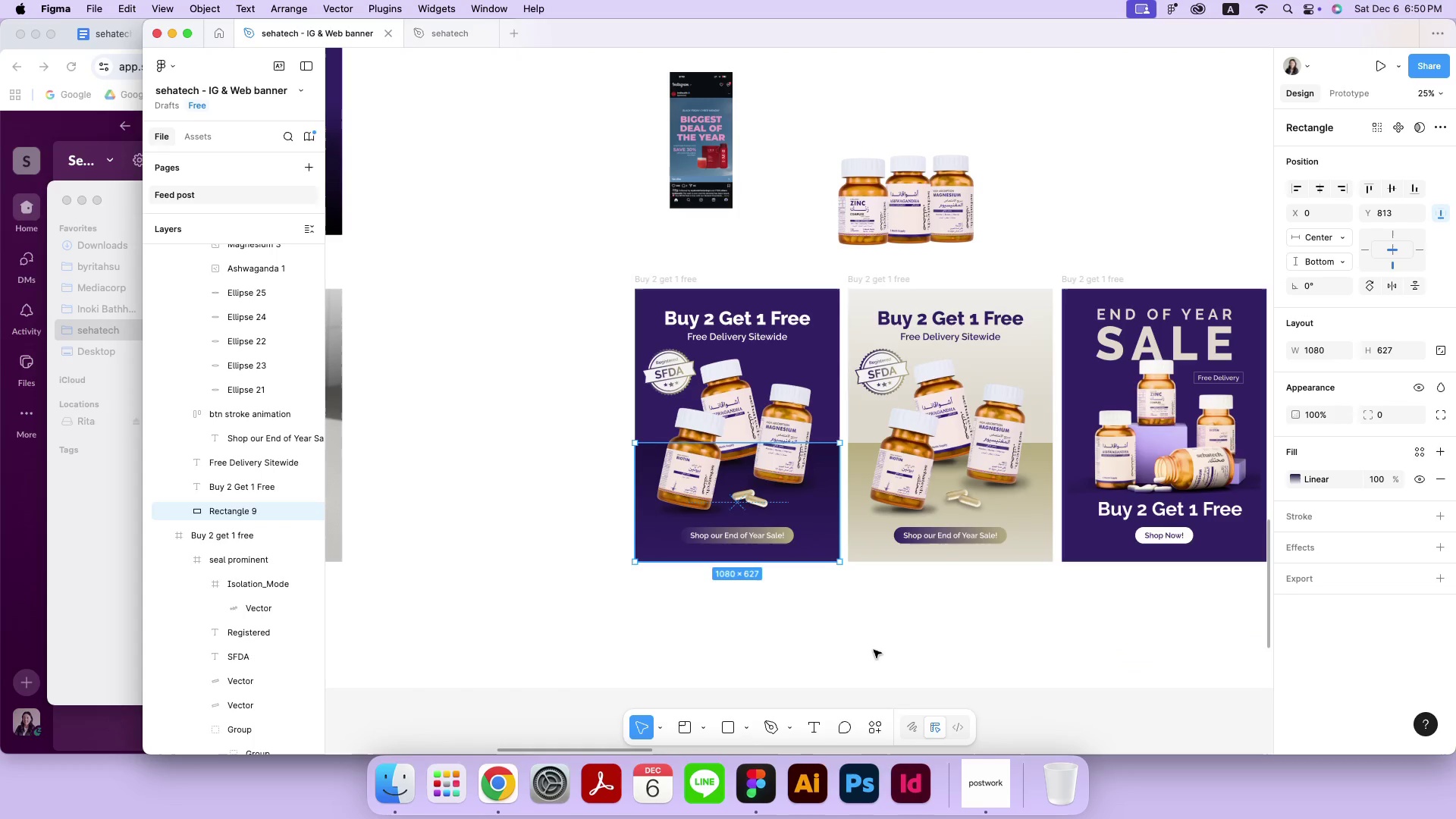 
double_click([878, 647])
 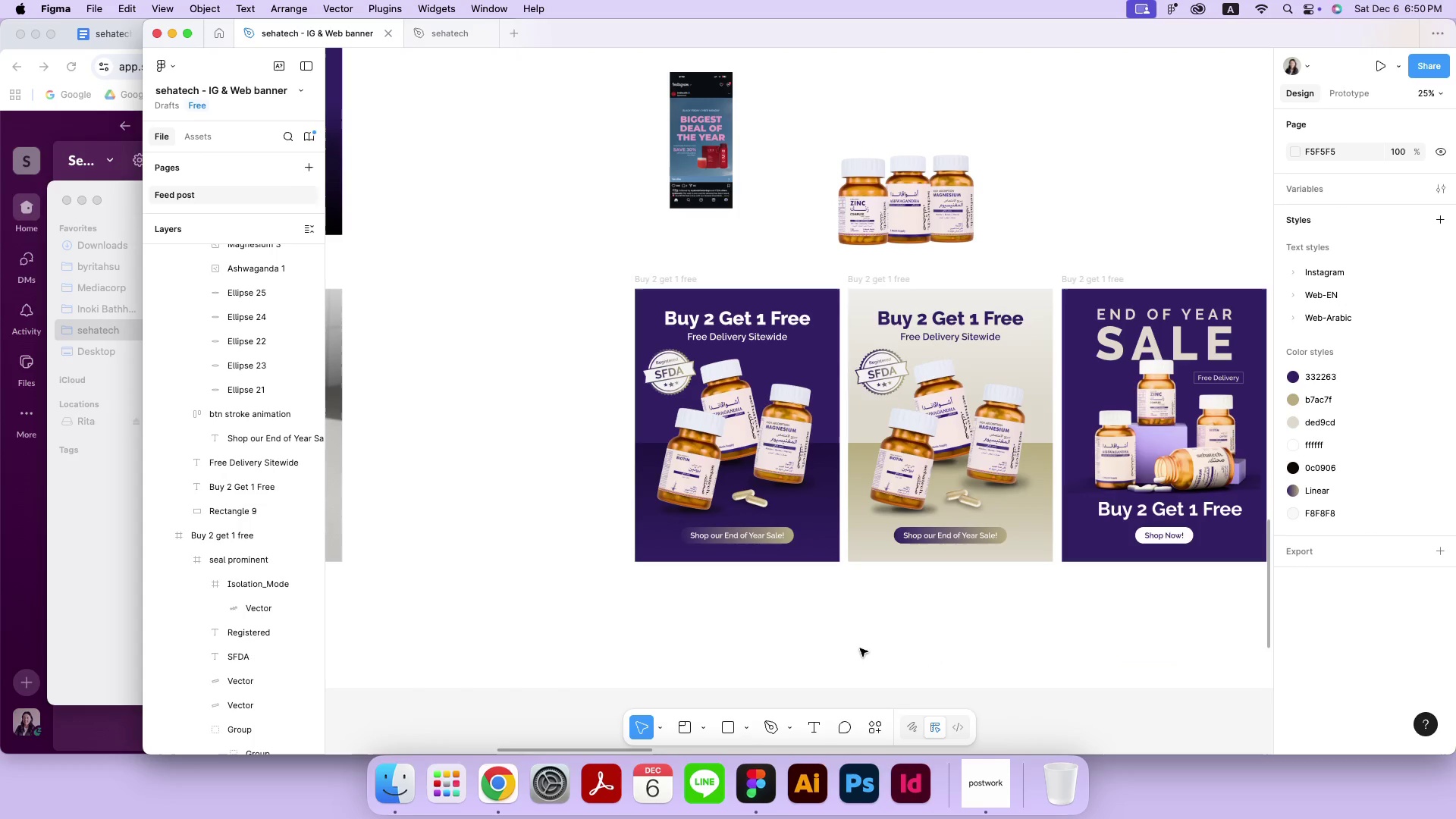 
left_click([762, 526])
 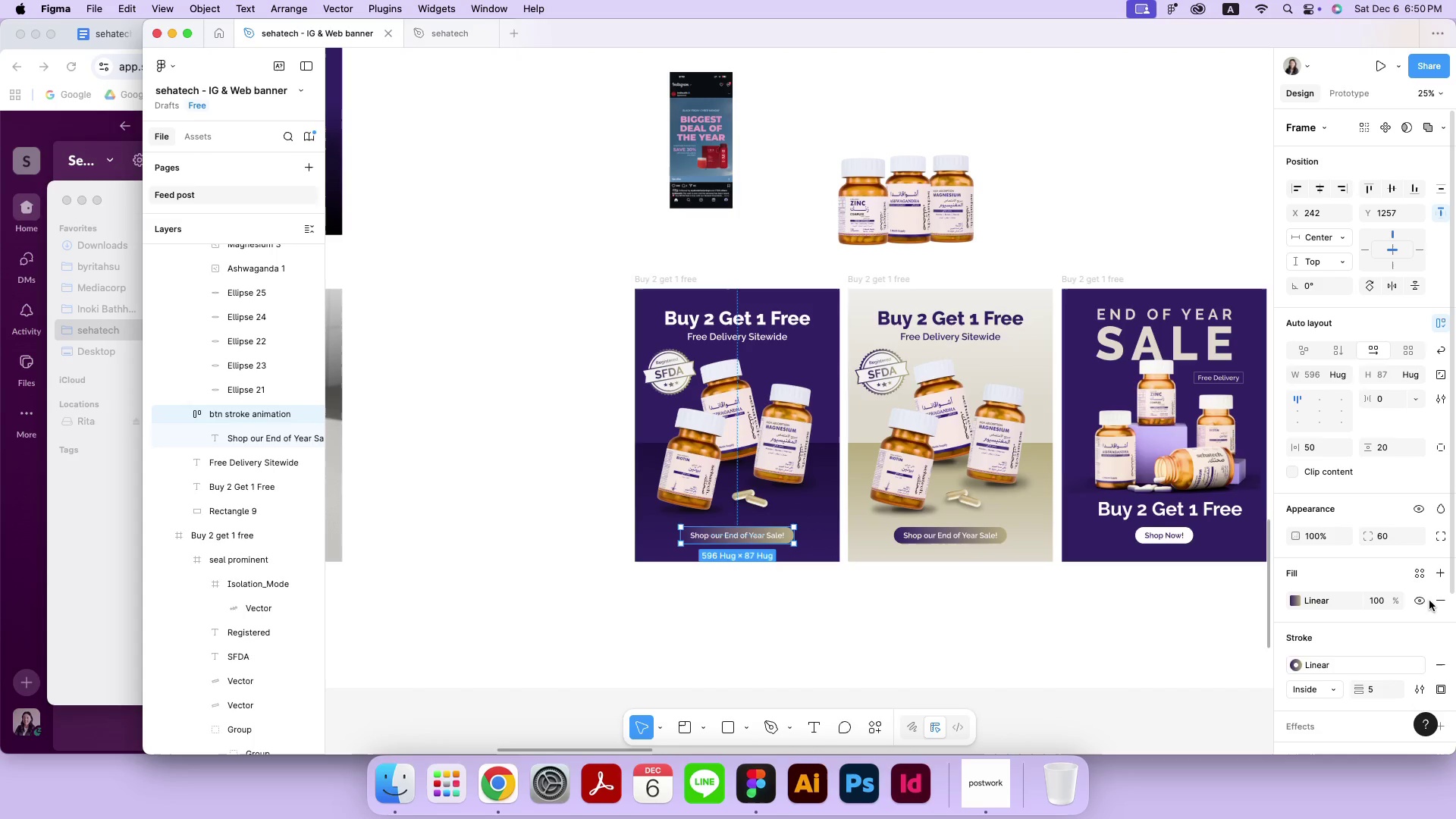 
left_click([1434, 601])
 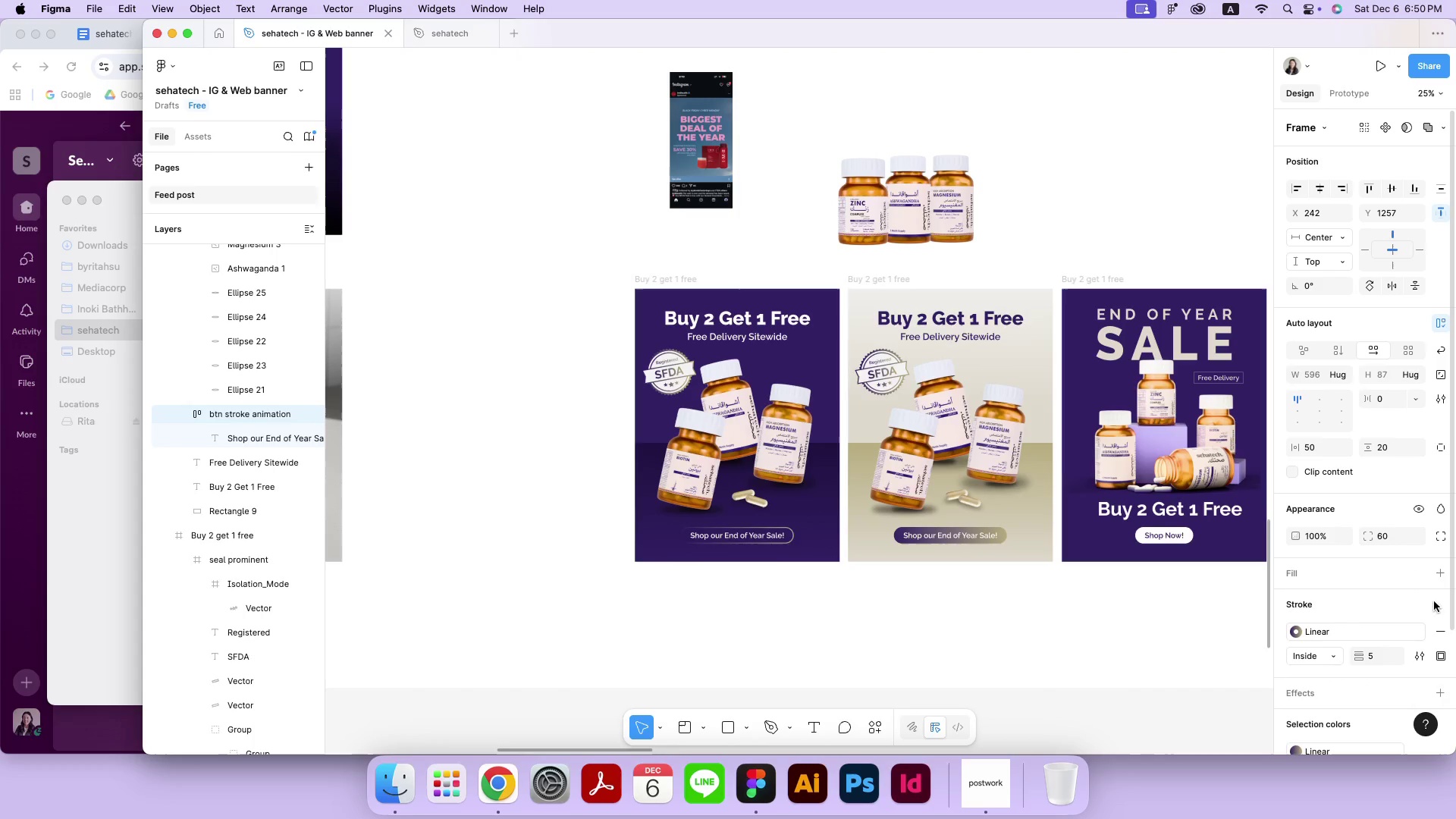 
left_click([1051, 620])
 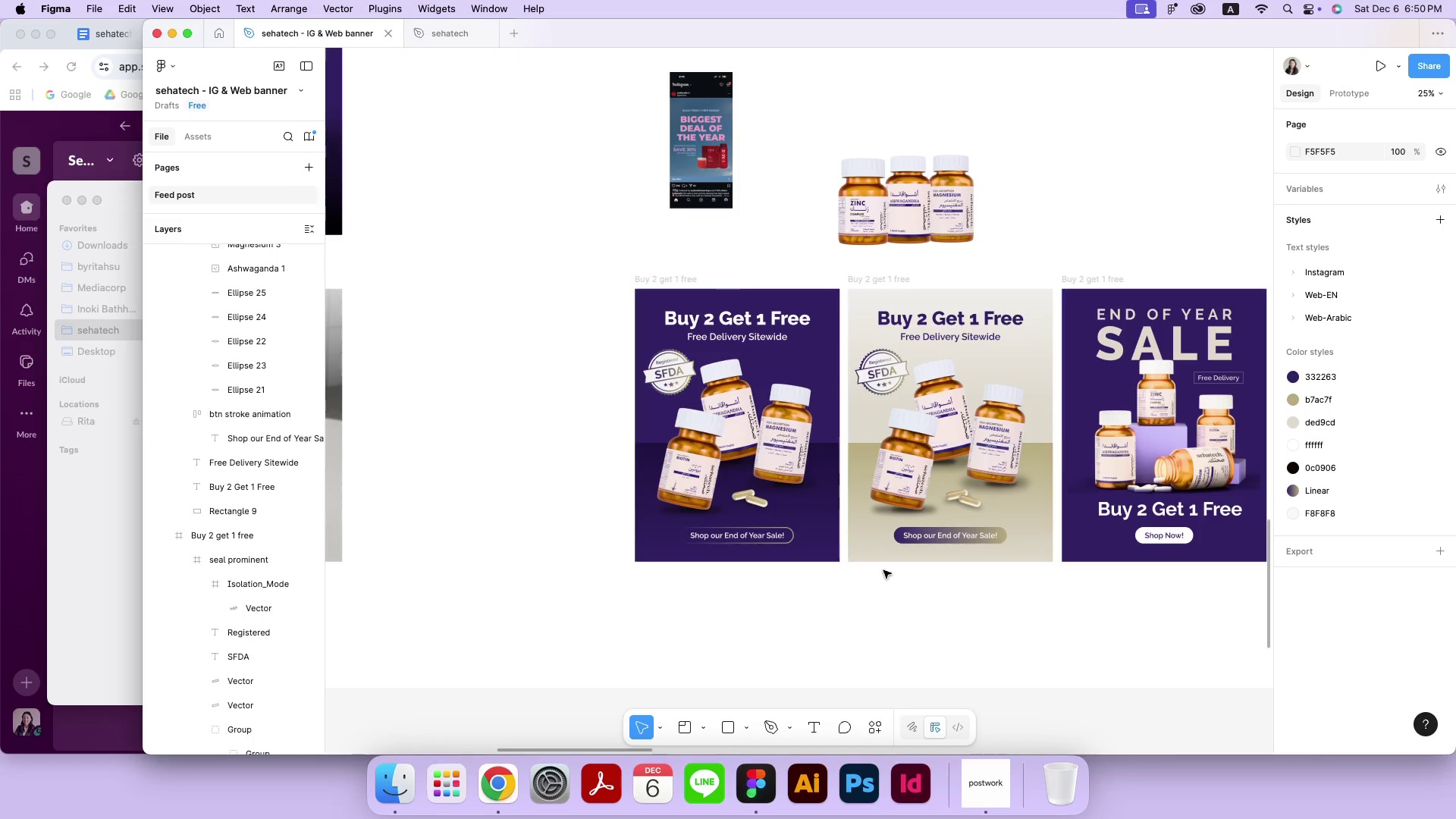 
left_click([780, 461])
 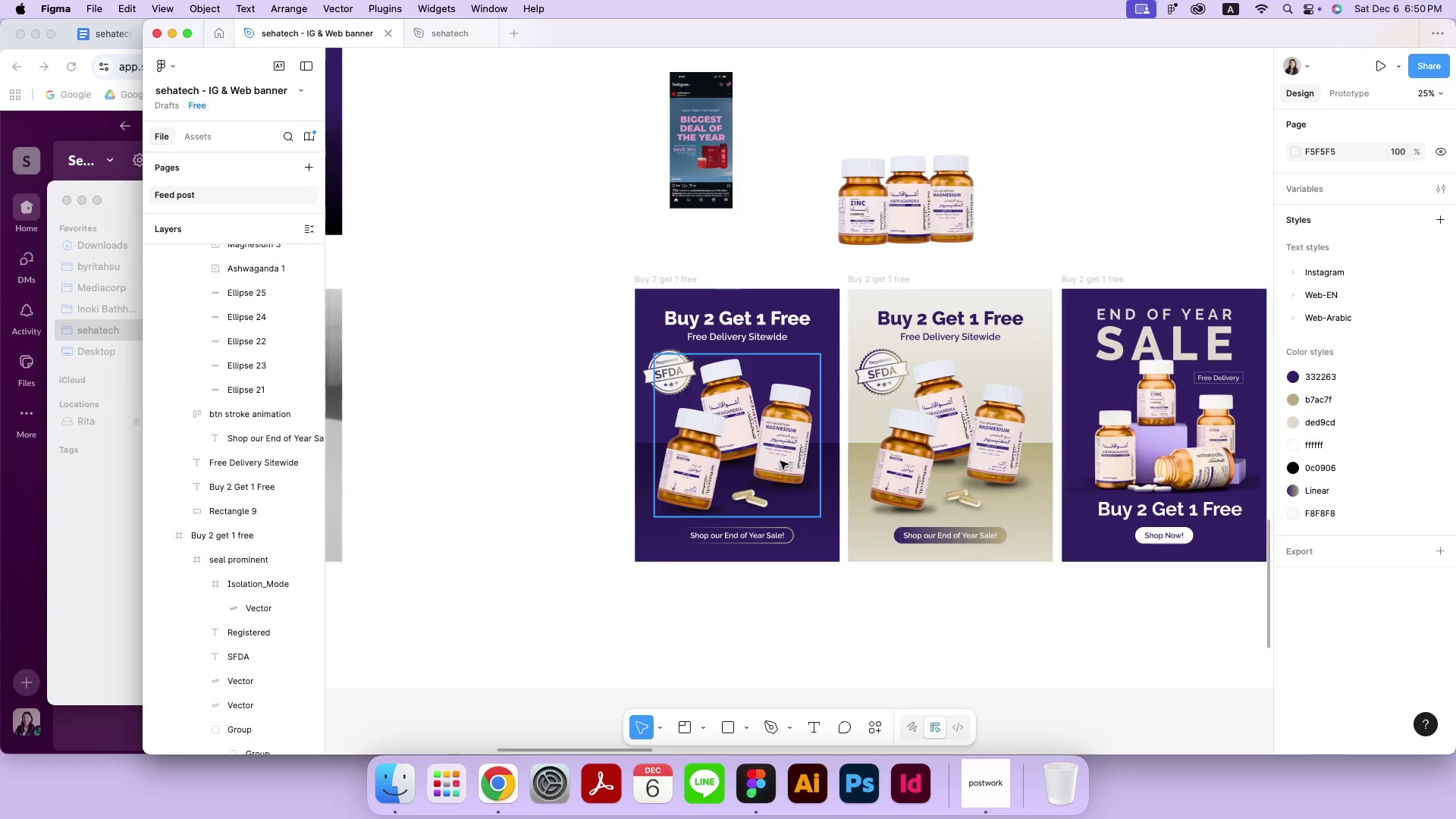 
left_click_drag(start_coordinate=[783, 444], to_coordinate=[781, 450])
 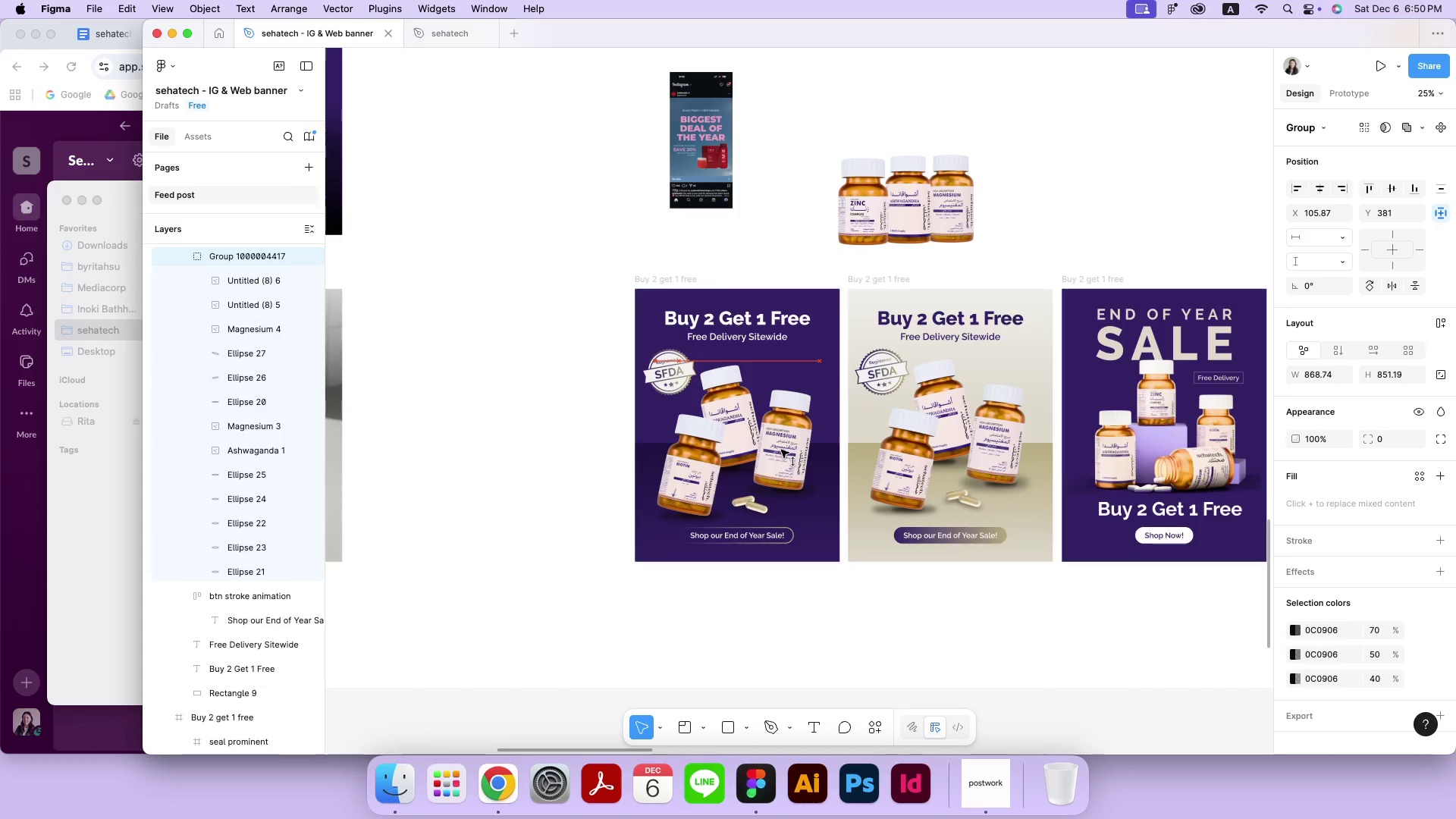 
hold_key(key=ShiftLeft, duration=1.42)
 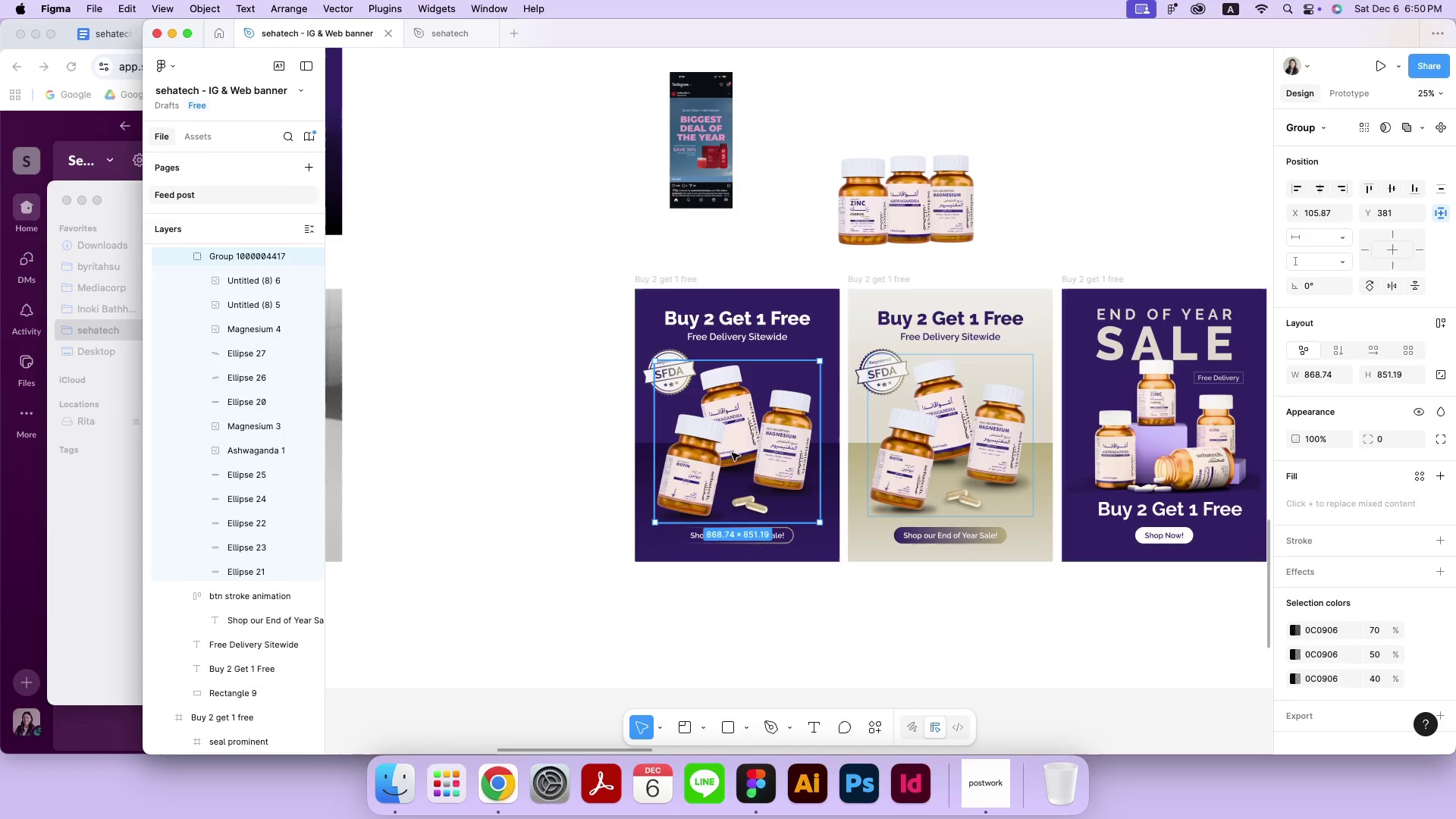 
left_click([538, 453])
 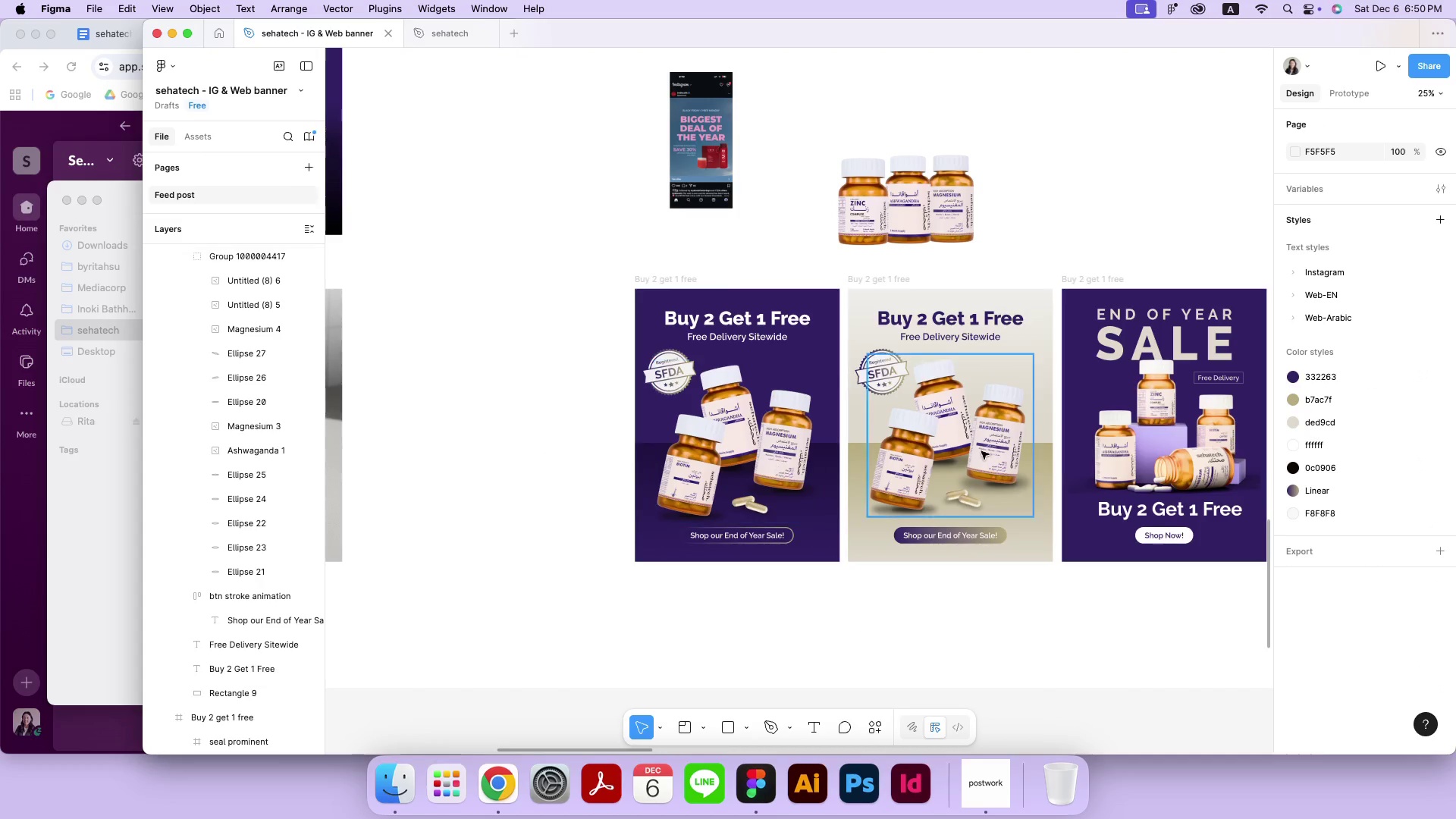 
key(Meta+MetaRight)
 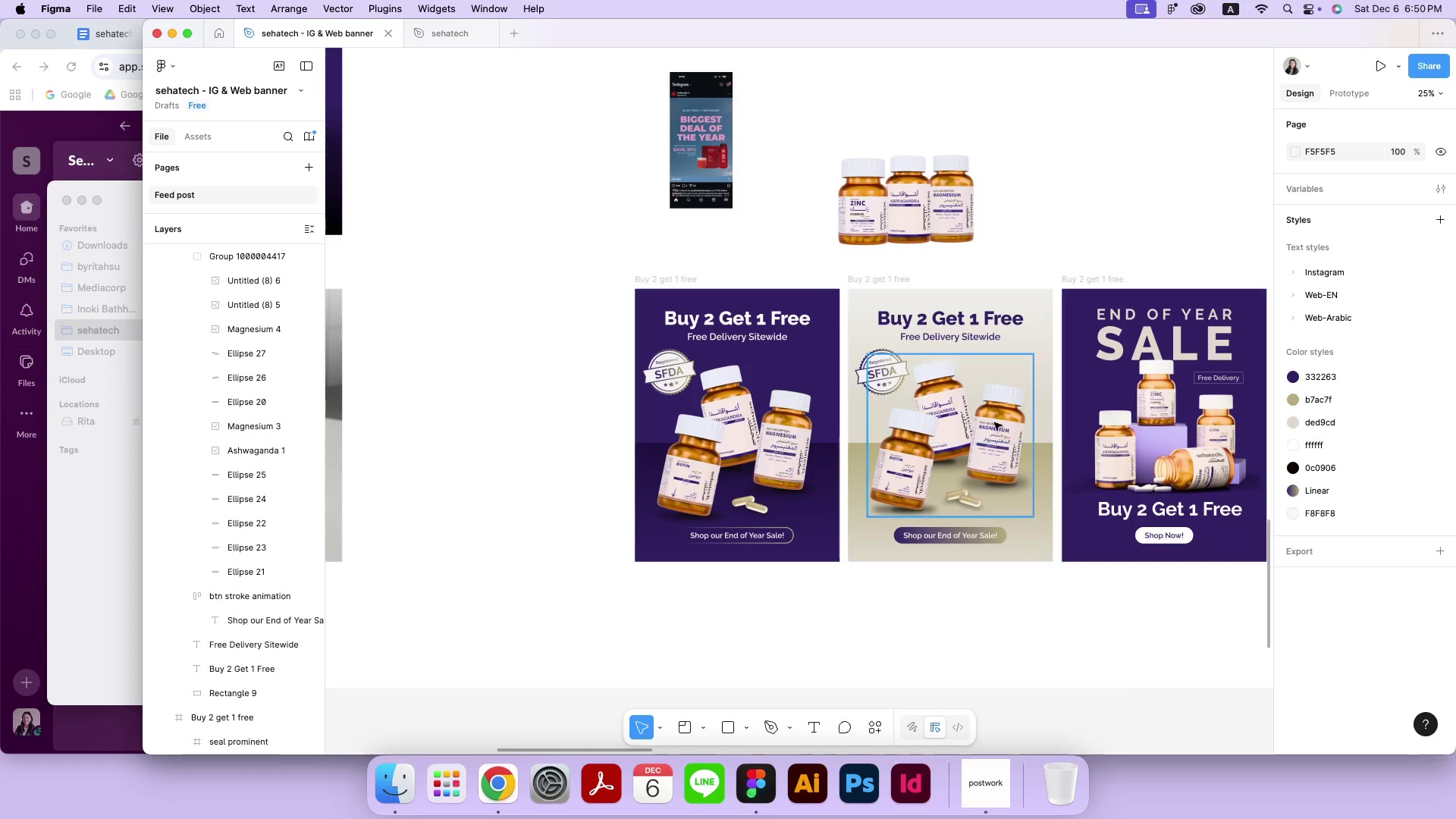 
key(Meta+Equal)
 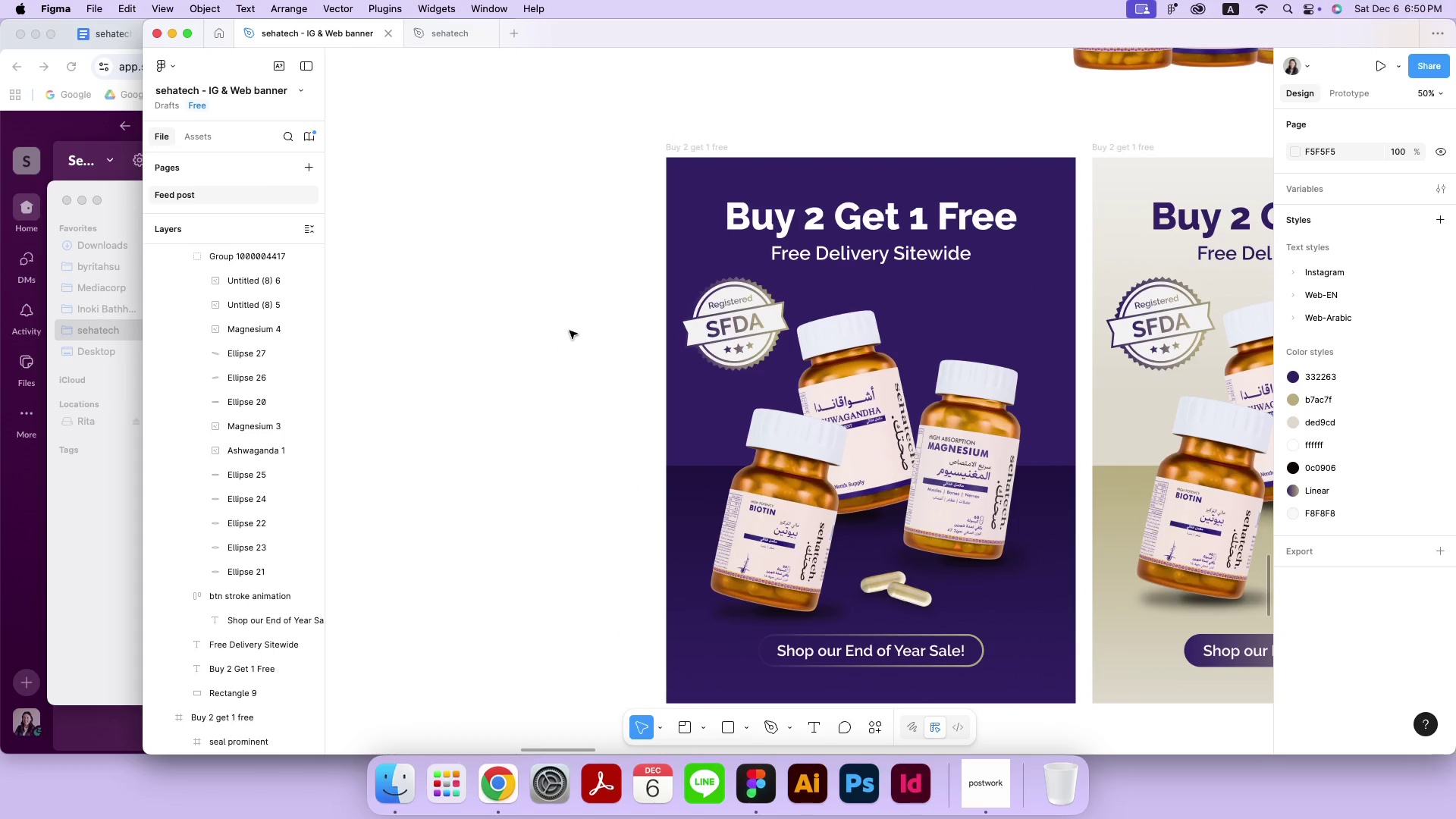 
hold_key(key=Space, duration=0.8)
 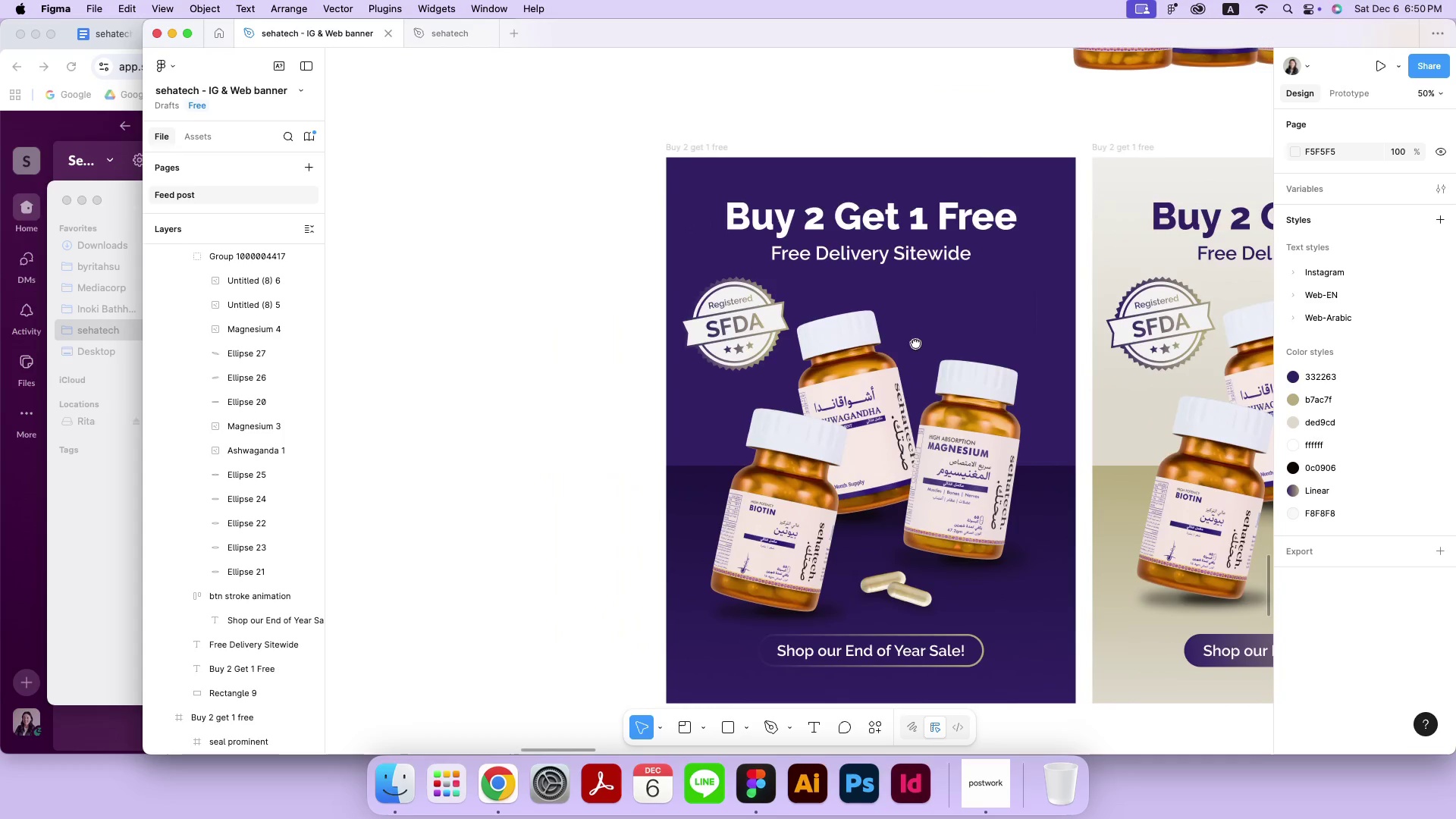 
left_click_drag(start_coordinate=[720, 361], to_coordinate=[916, 343])
 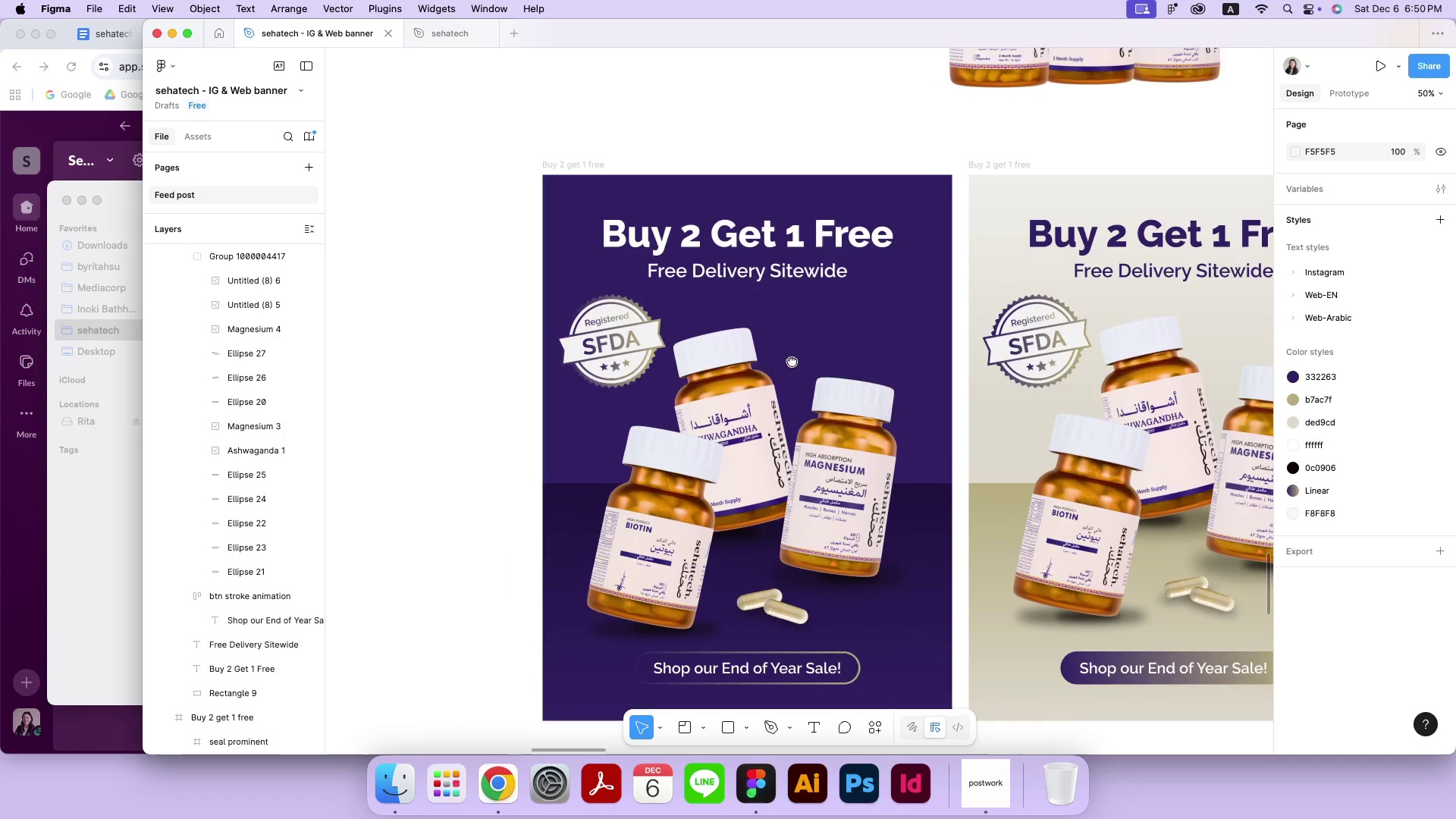 
key(Meta+MetaRight)
 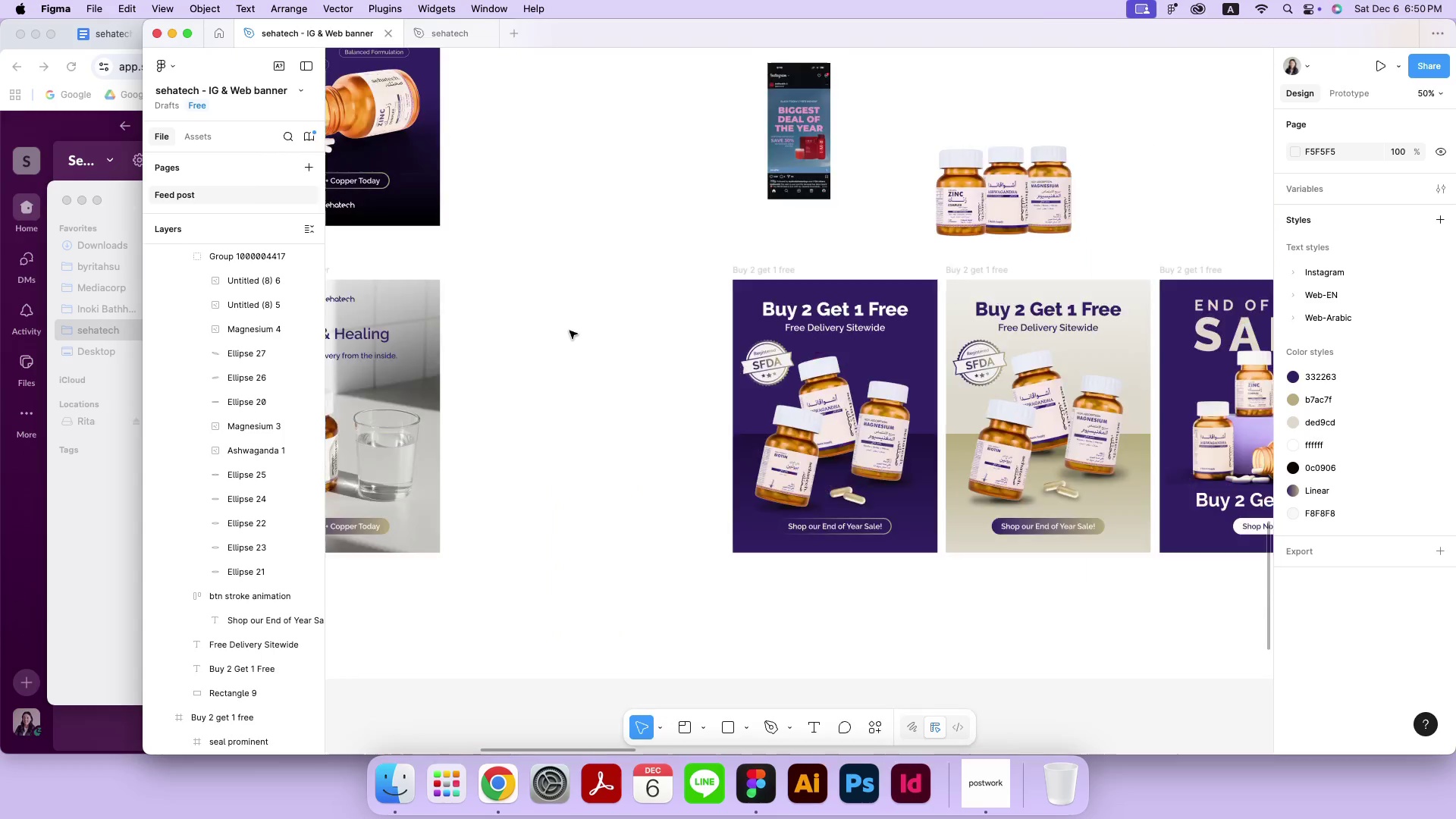 
key(Meta+Minus)
 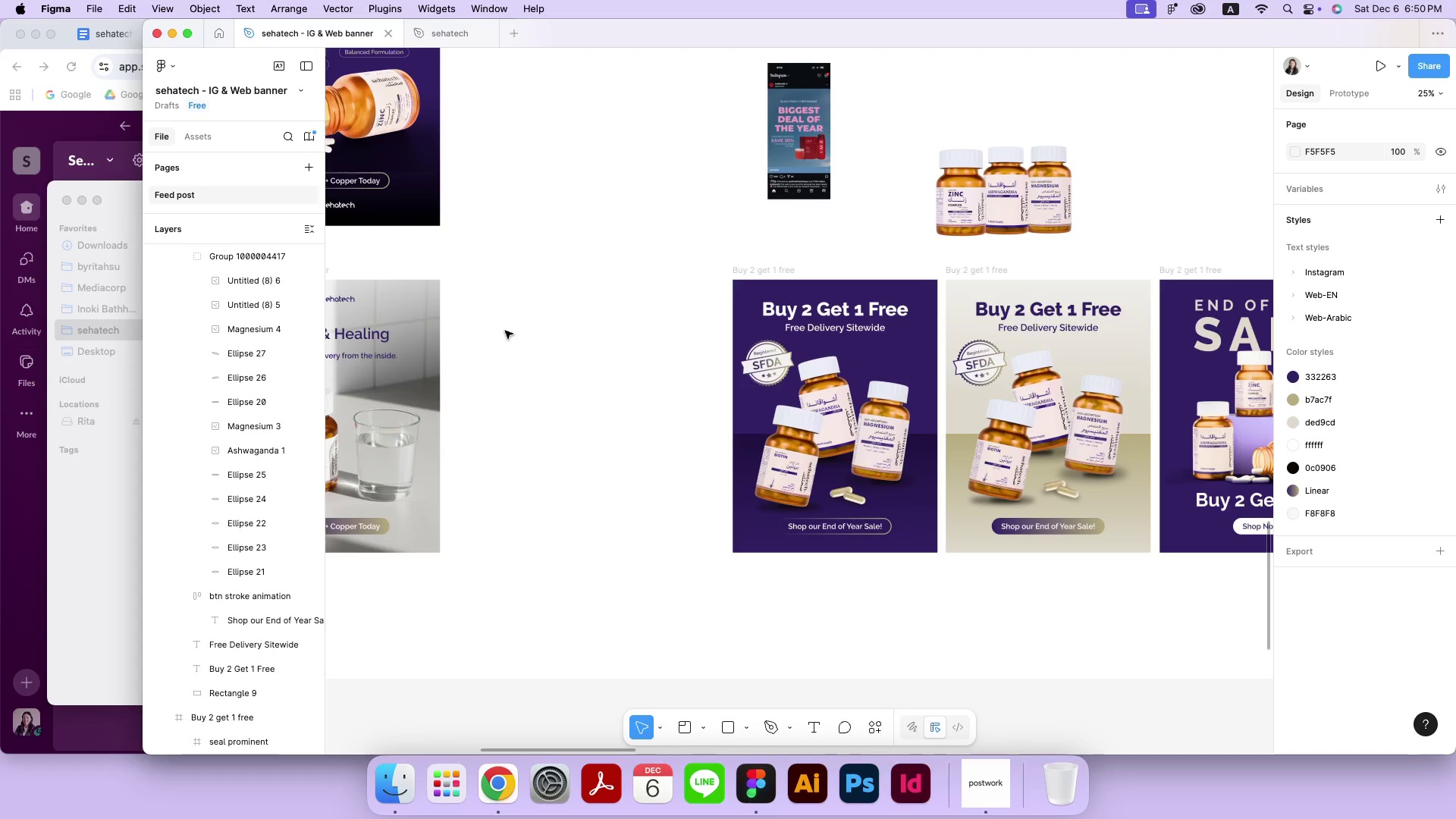 
wait(8.49)
 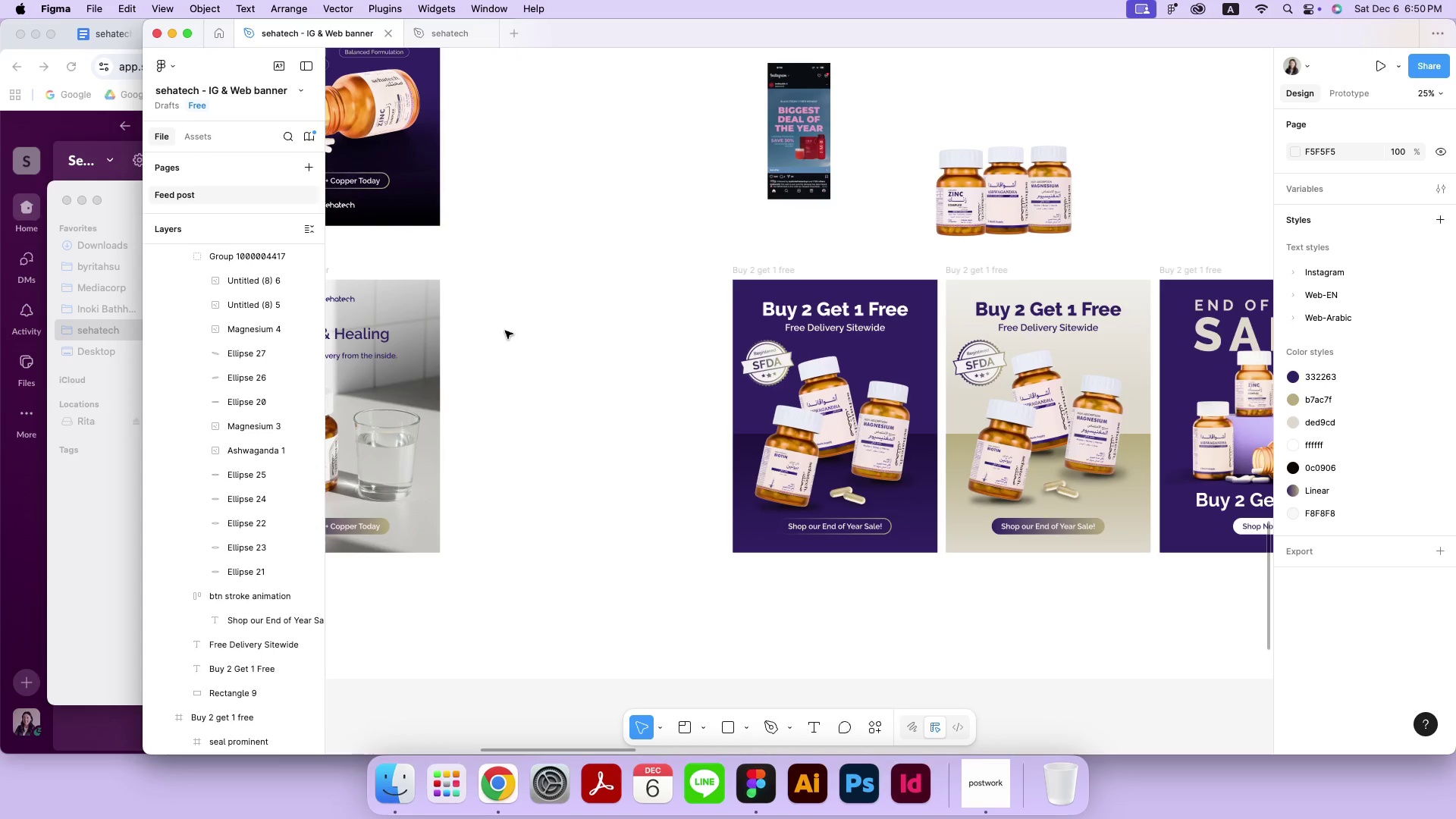 
key(Meta+Equal)
 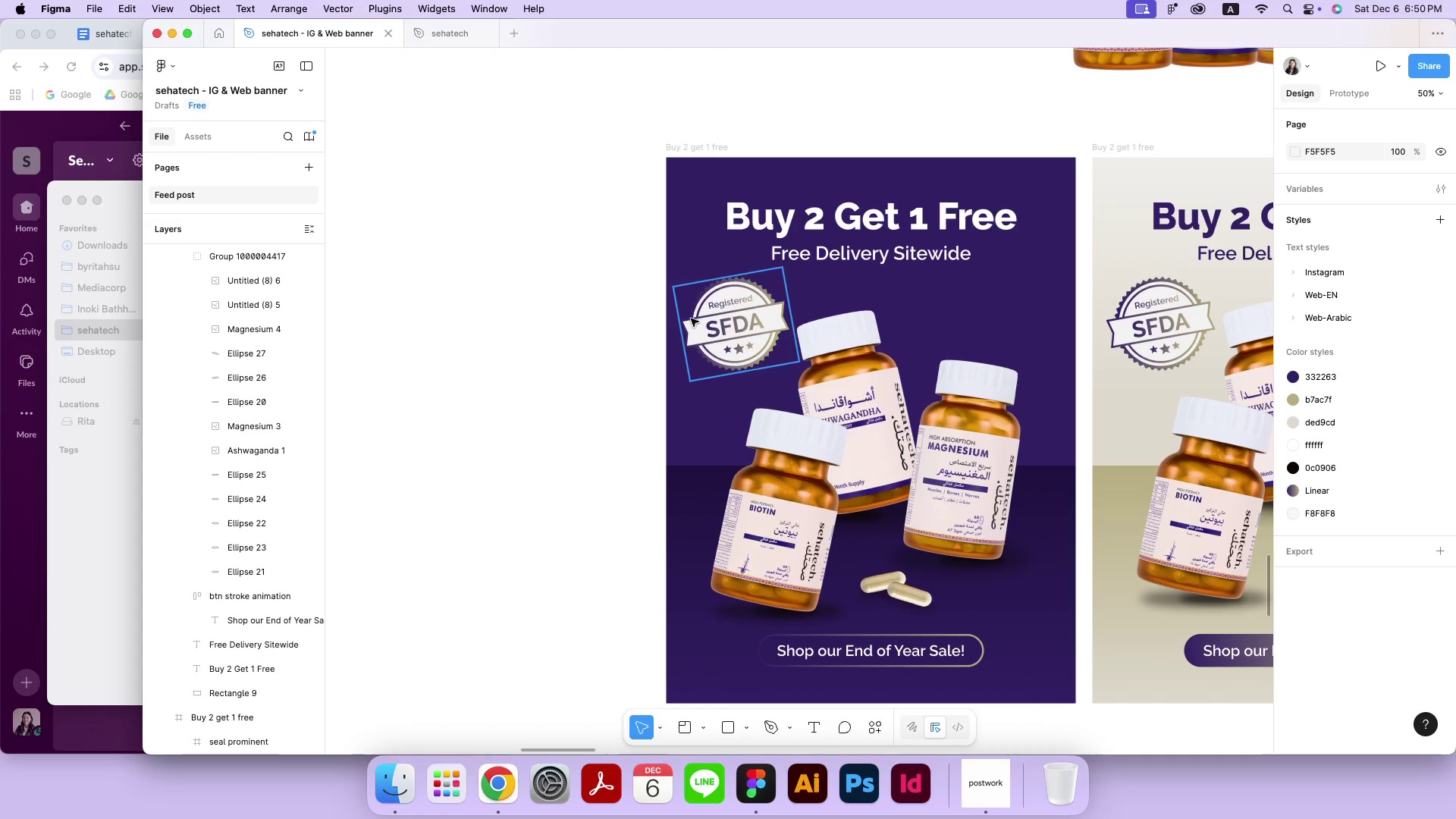 
left_click([739, 319])
 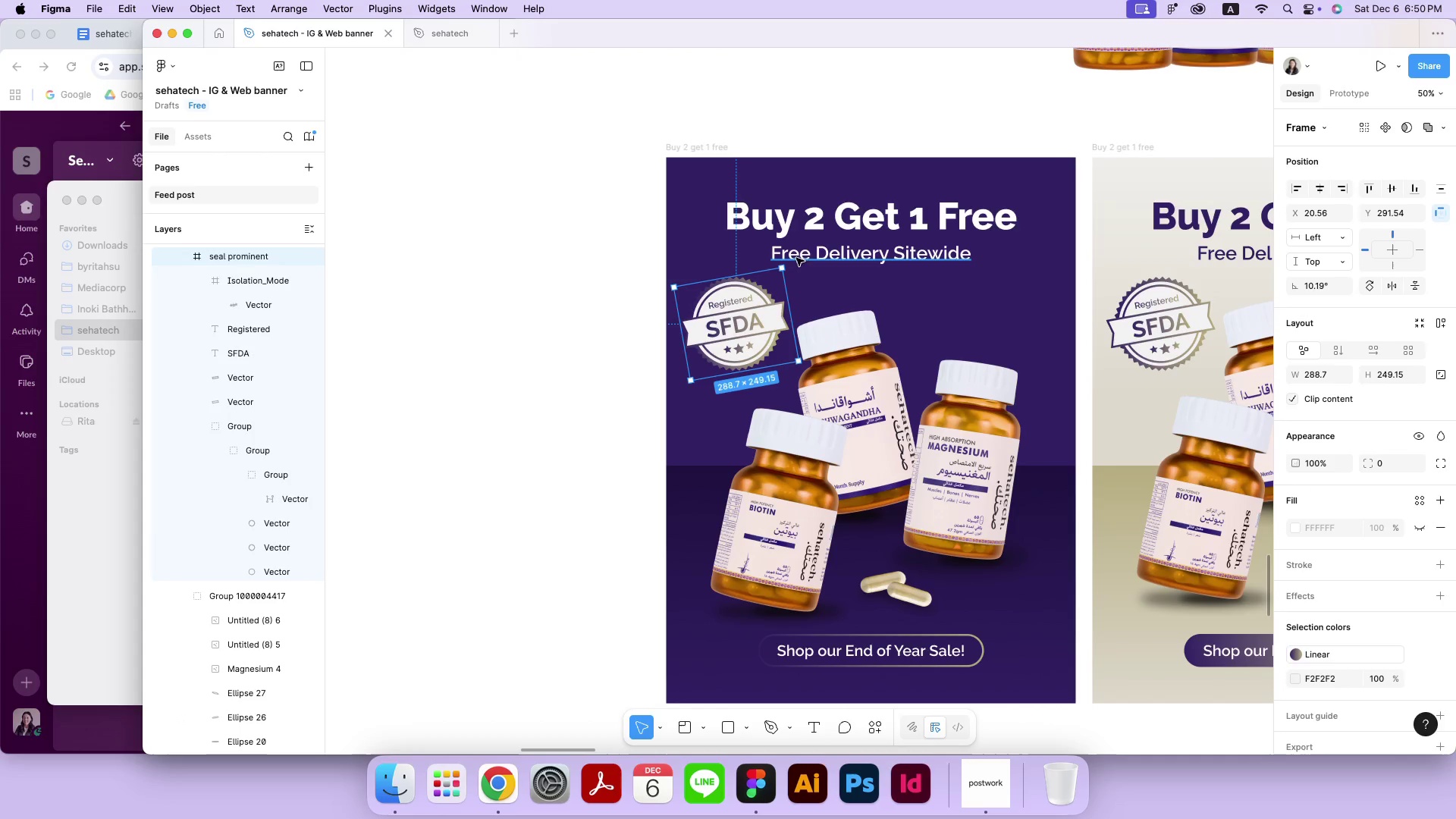 
left_click_drag(start_coordinate=[788, 260], to_coordinate=[784, 256])
 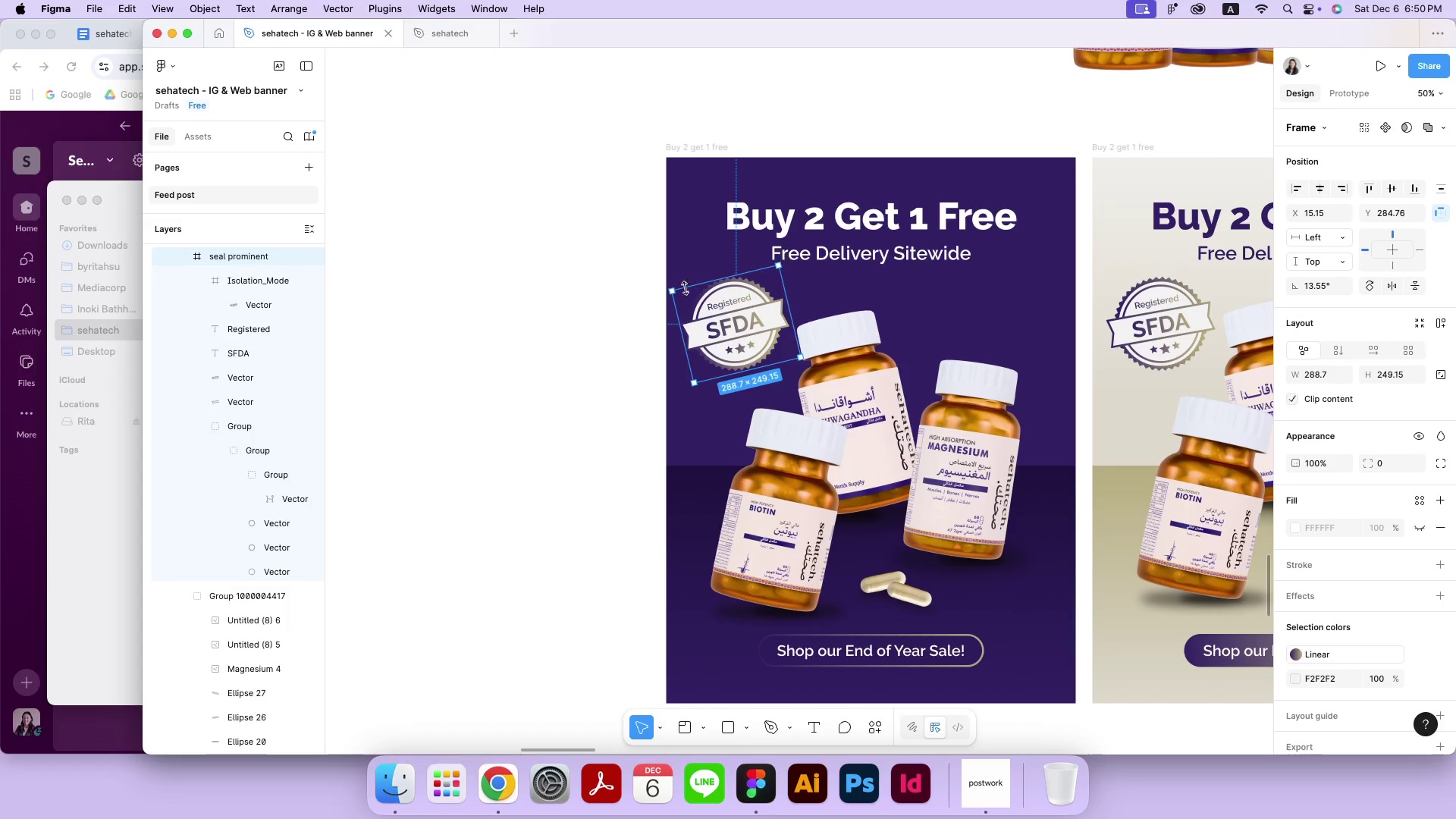 
left_click([607, 306])
 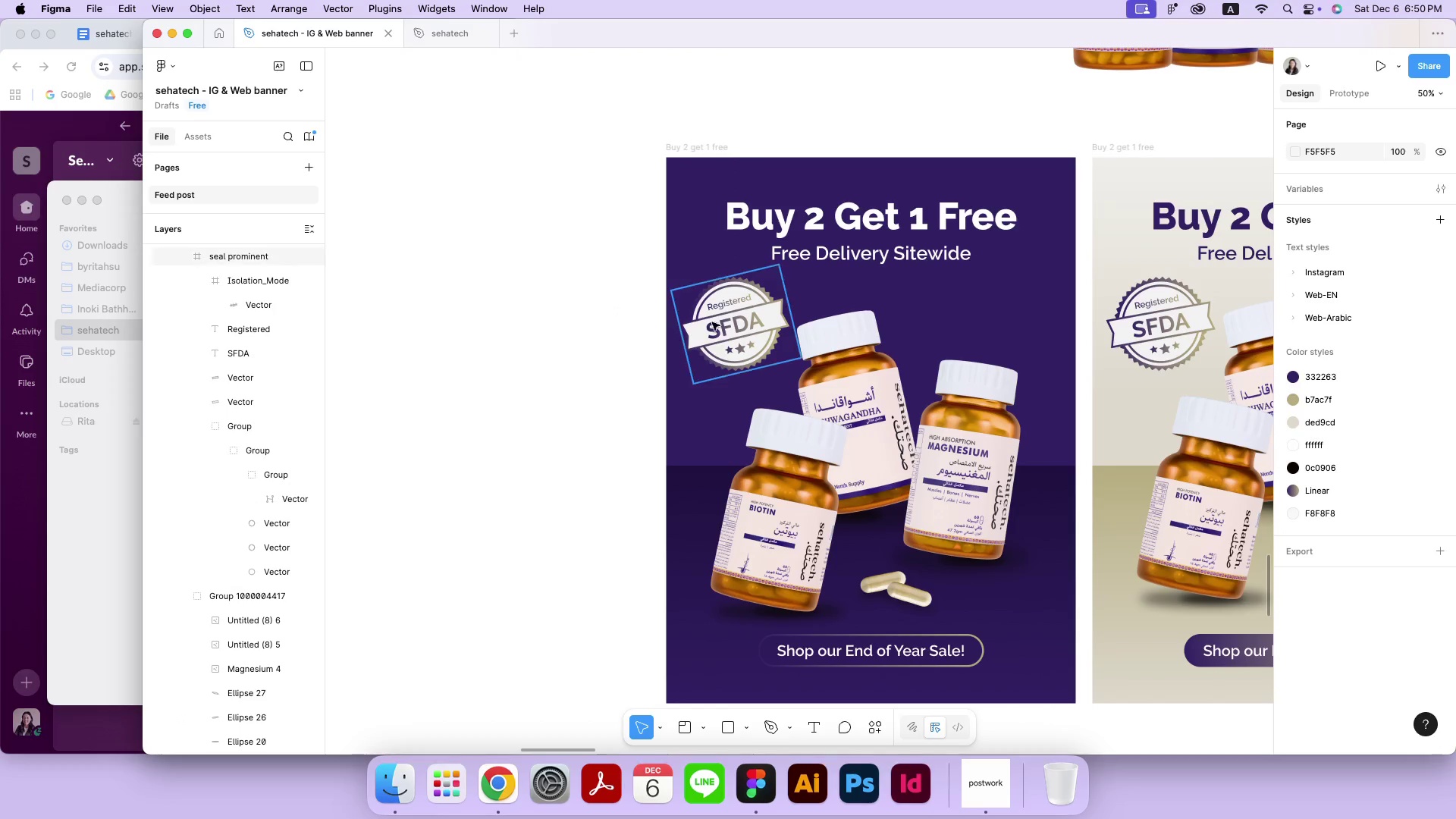 
left_click([737, 327])
 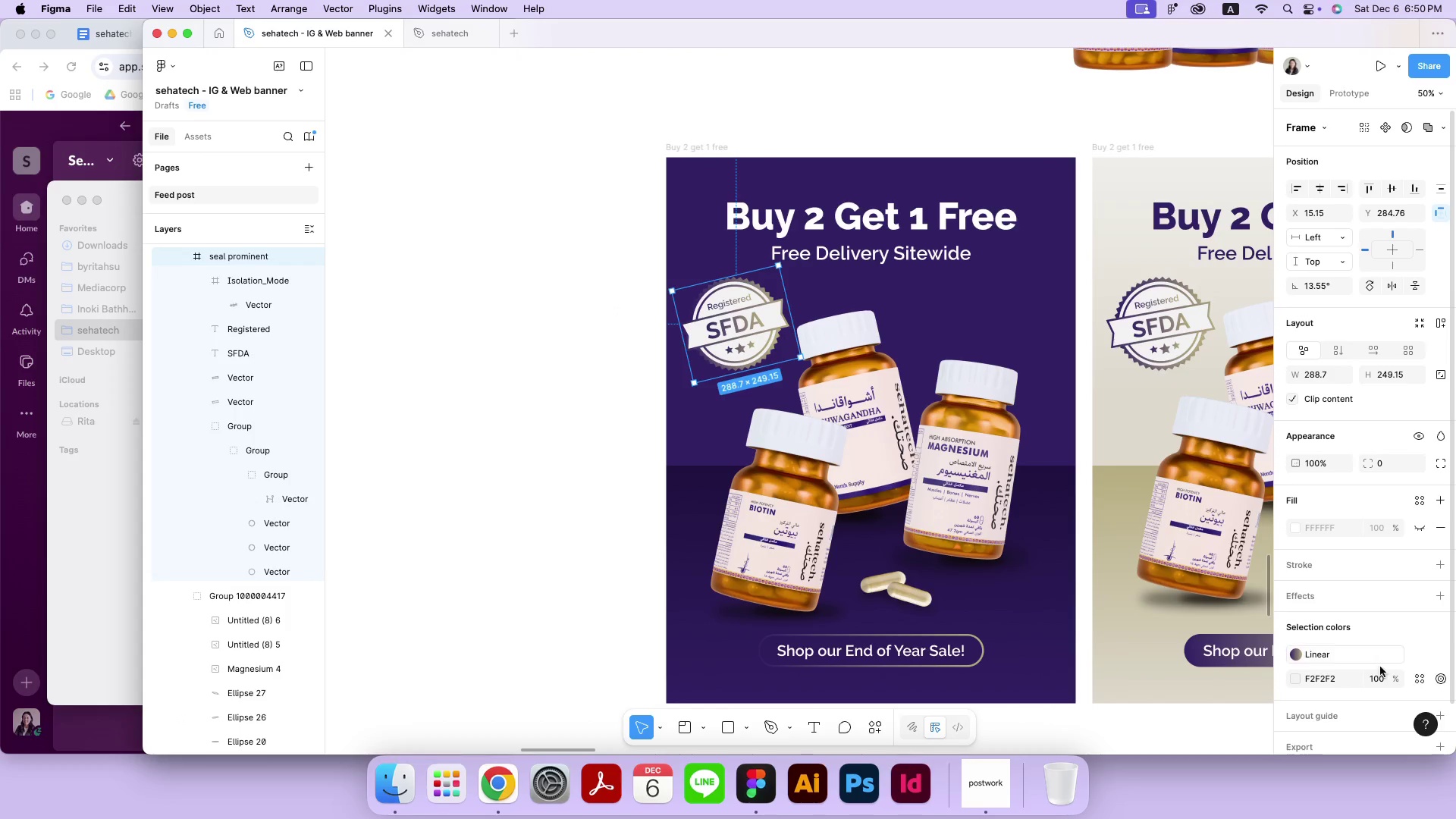 
left_click([1420, 677])
 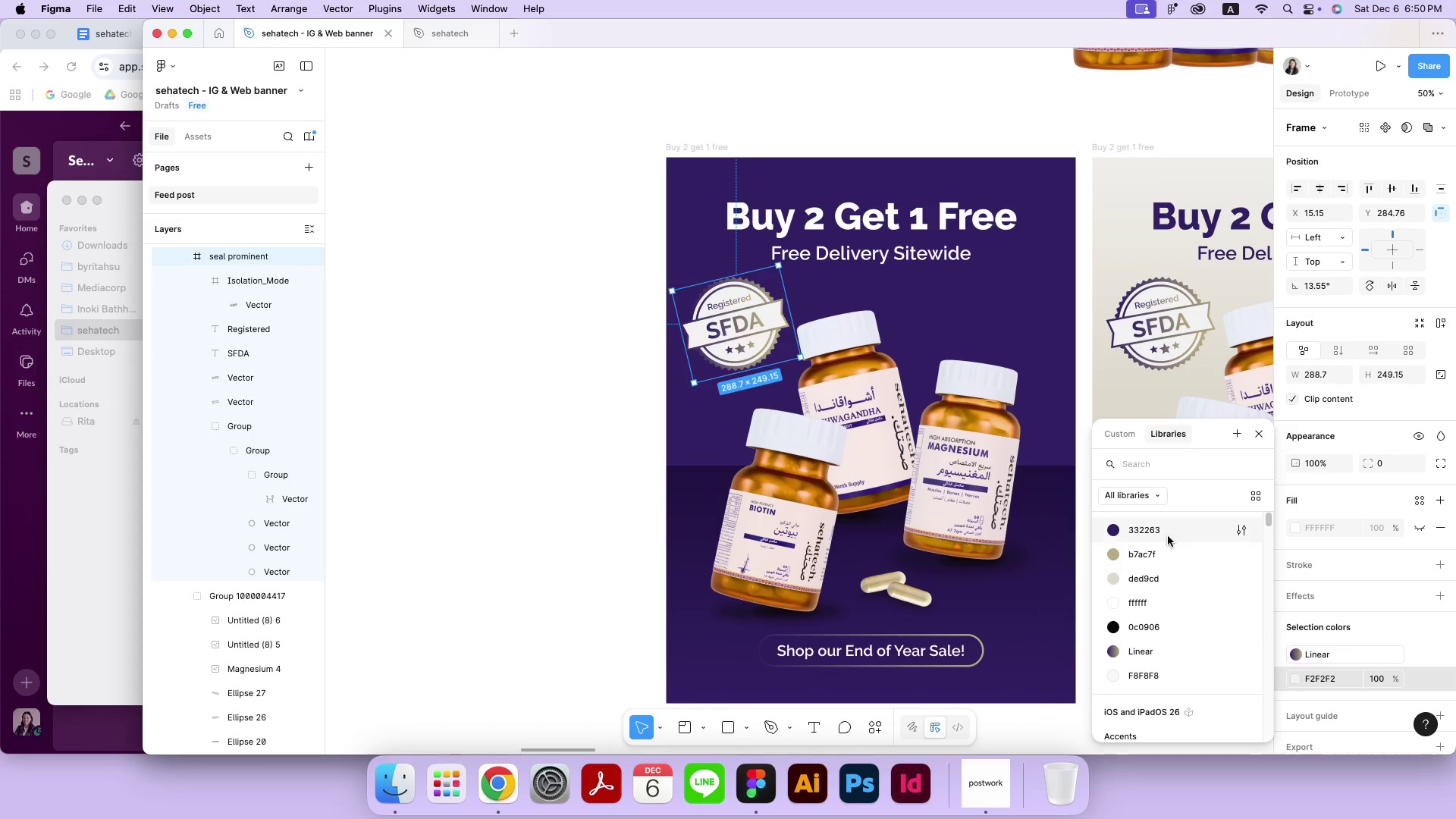 
left_click([1169, 529])
 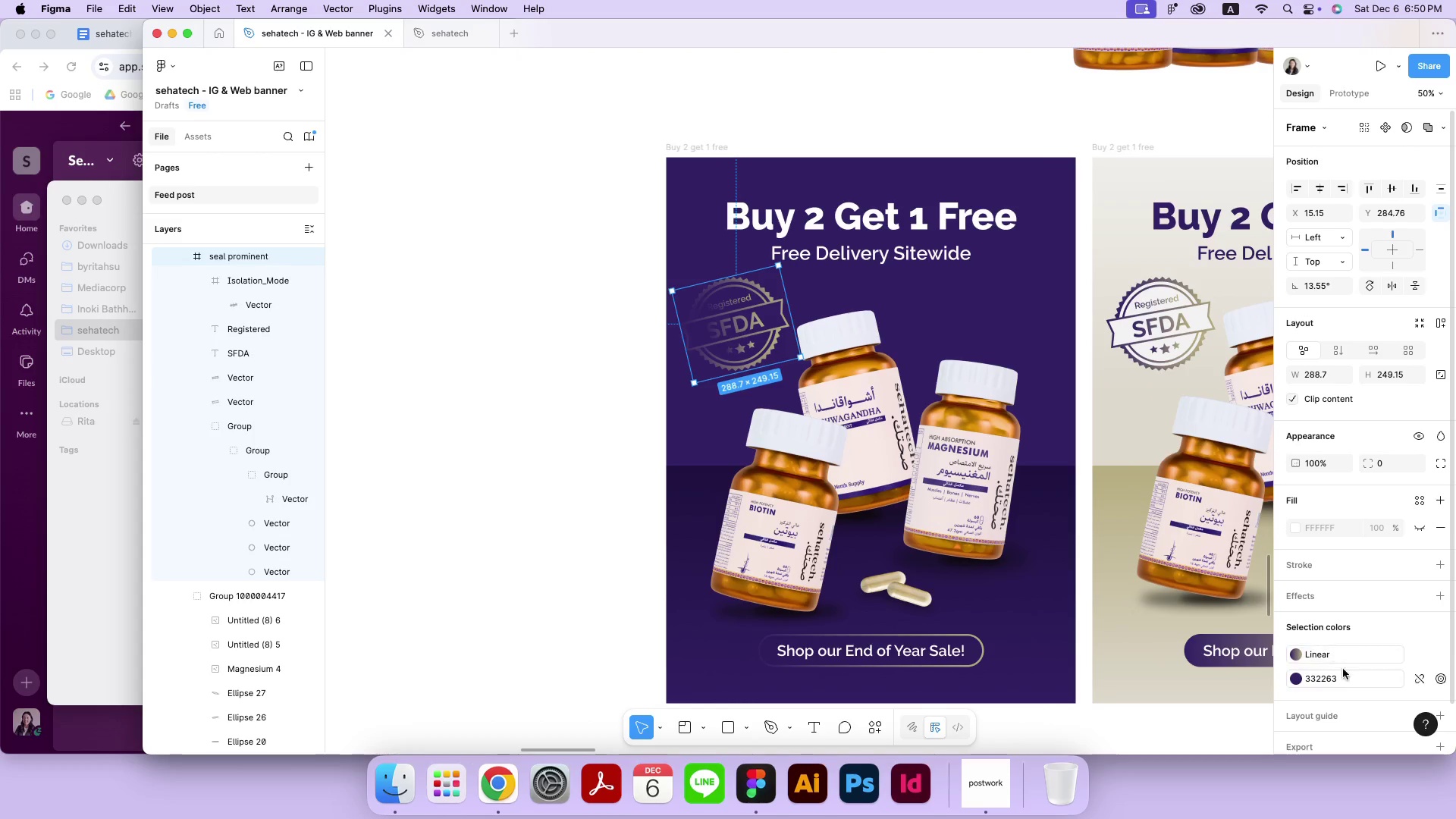 
left_click([1293, 652])
 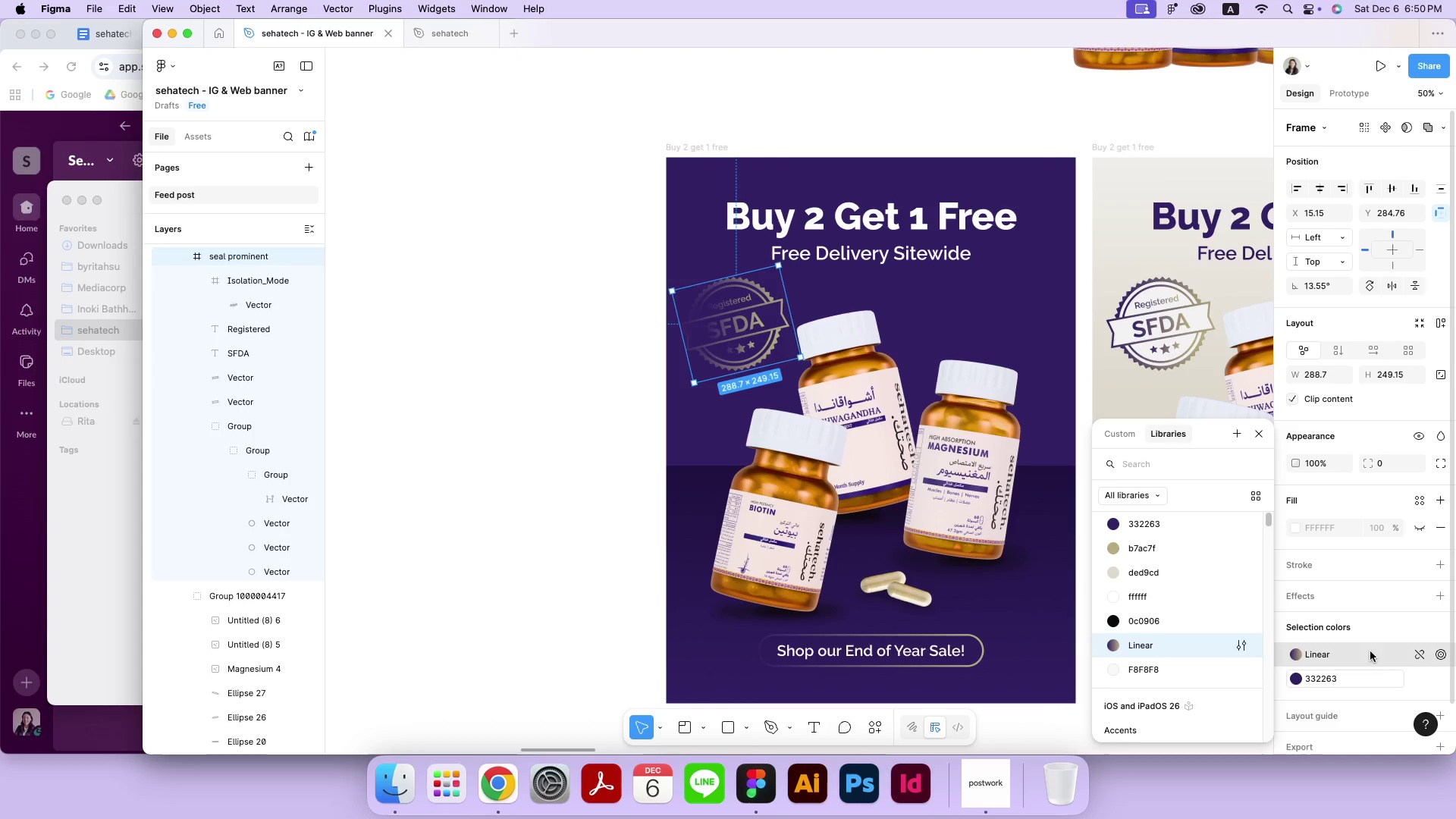 
left_click([1410, 656])
 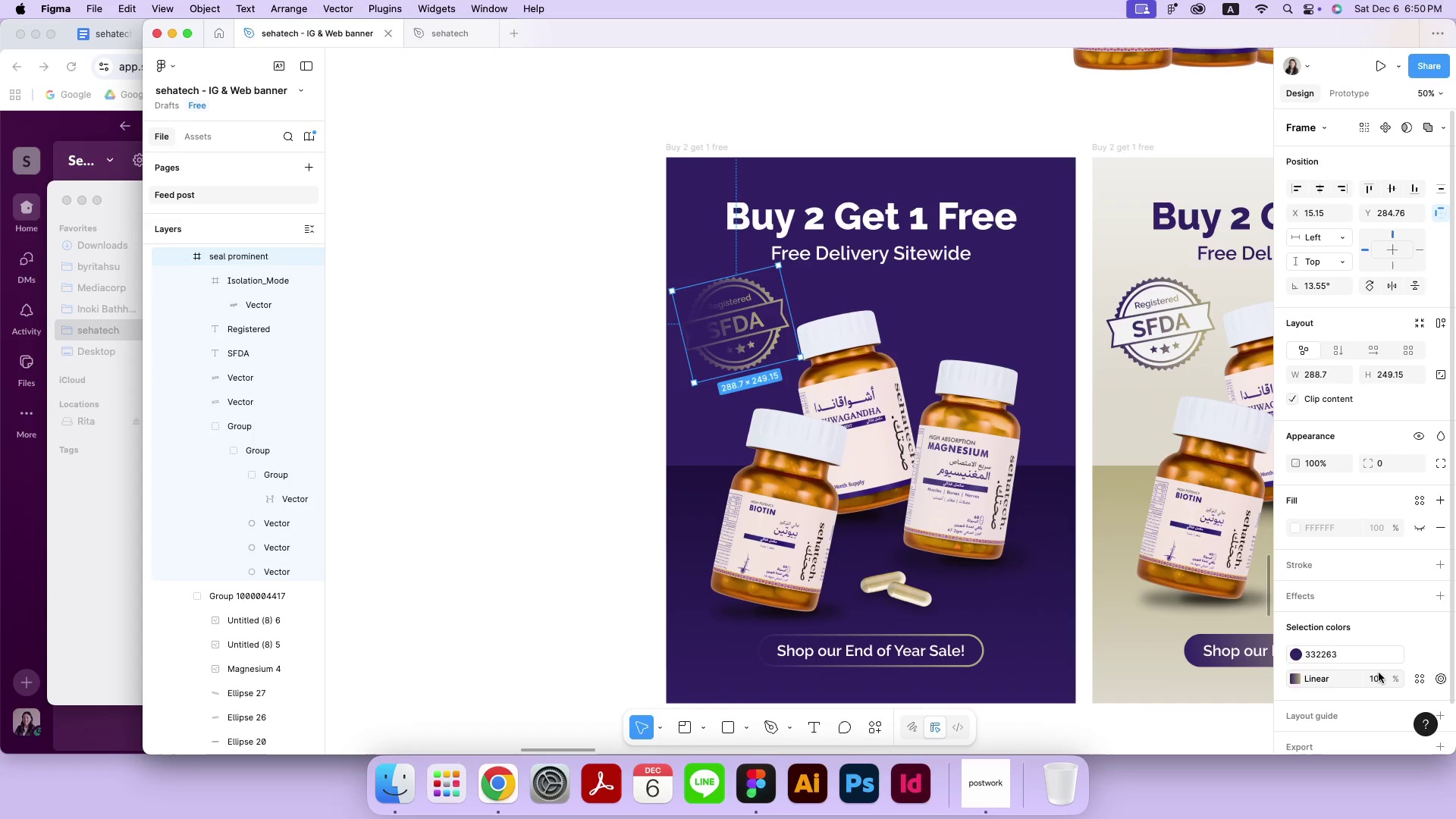 
left_click([1415, 680])
 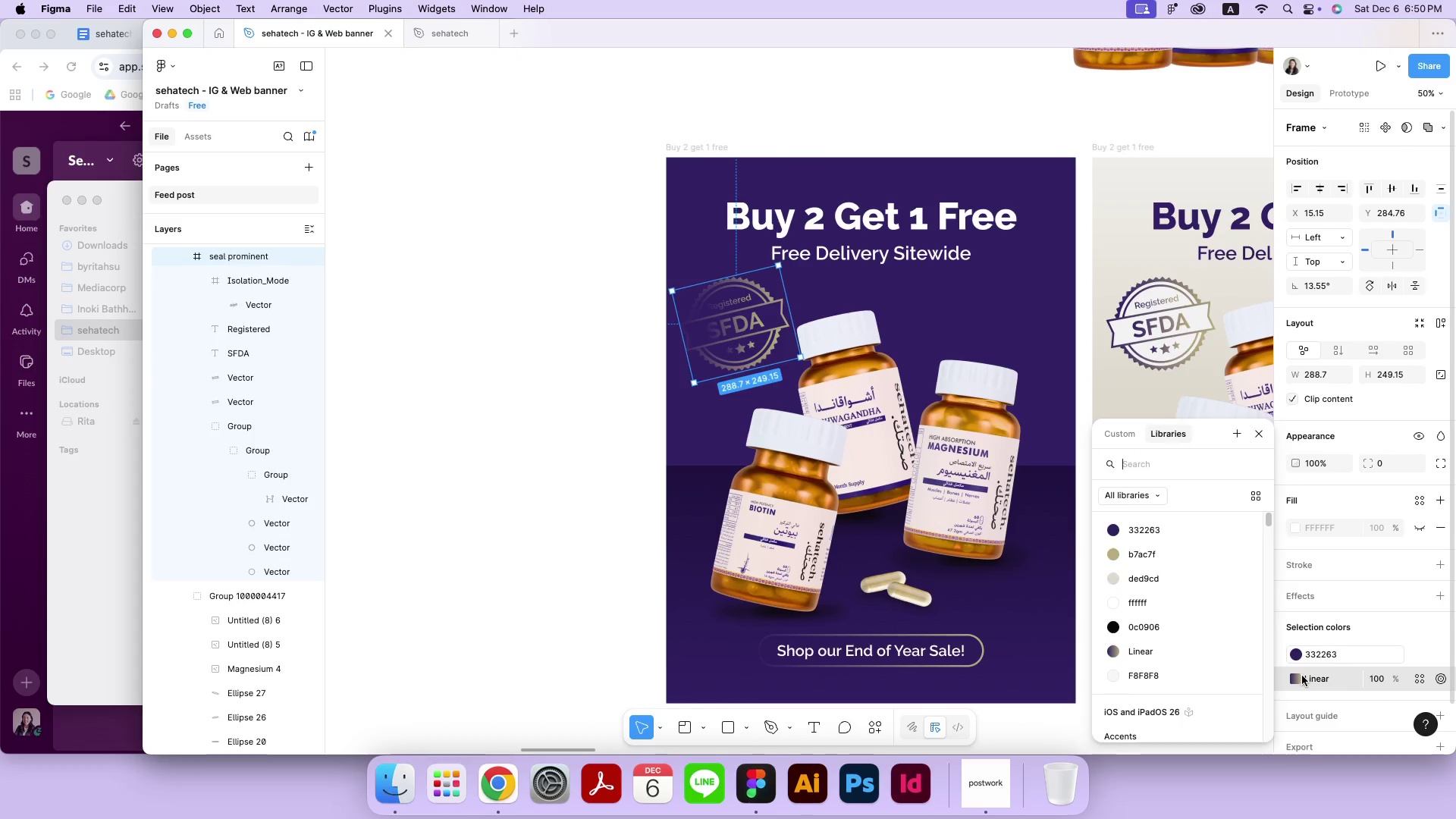 
double_click([1299, 678])
 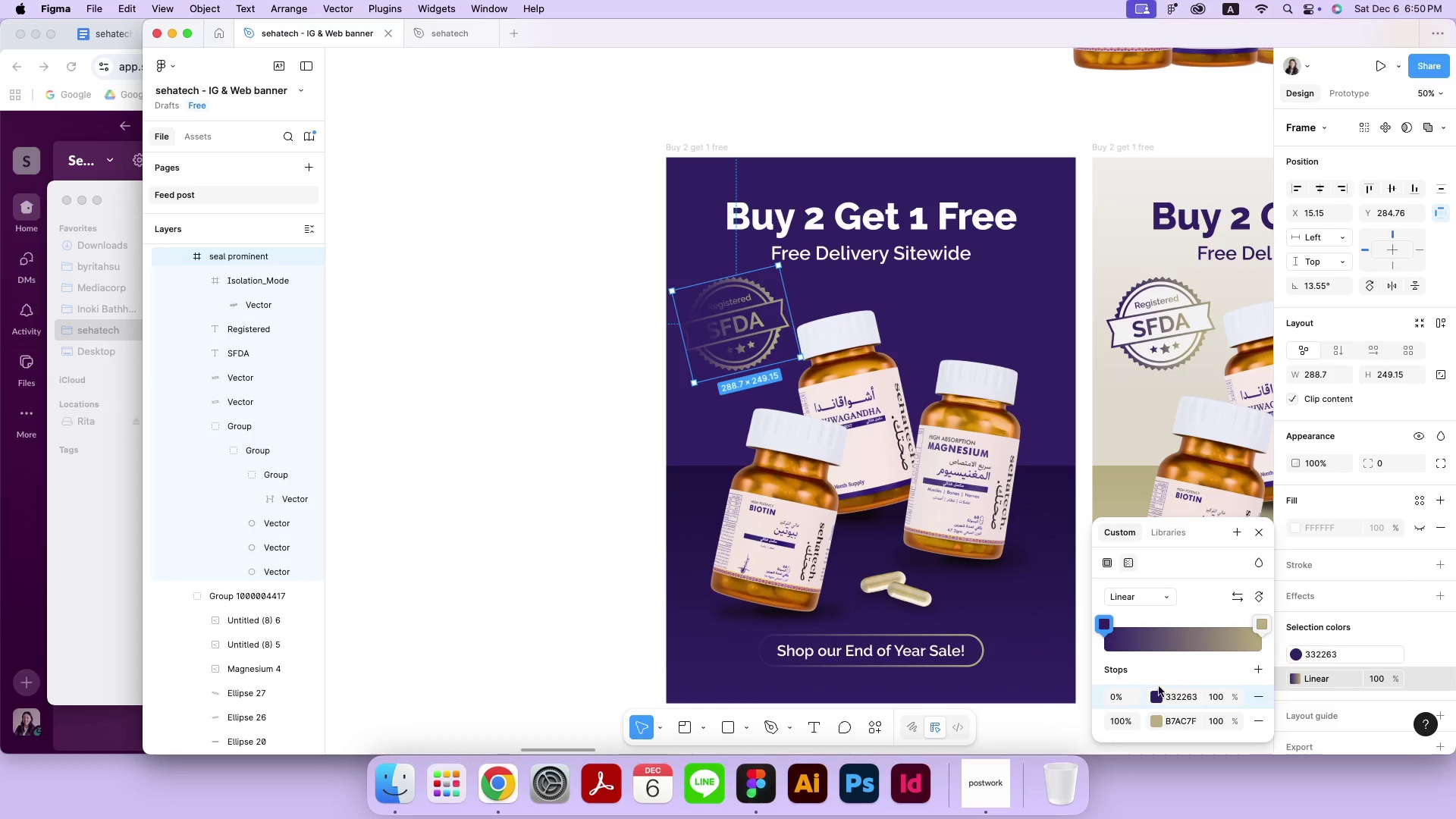 
left_click([1151, 698])
 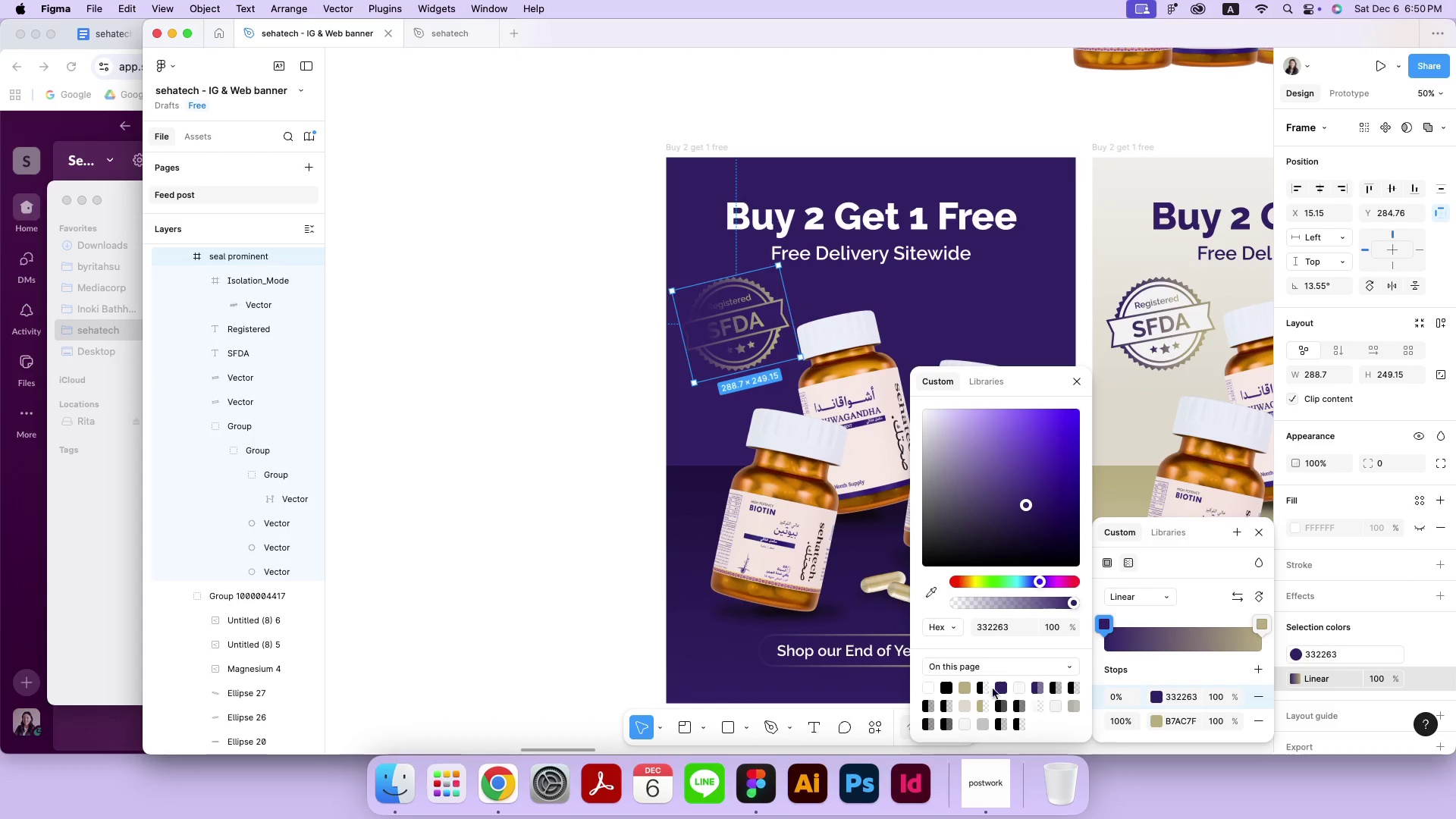 
left_click([1017, 692])
 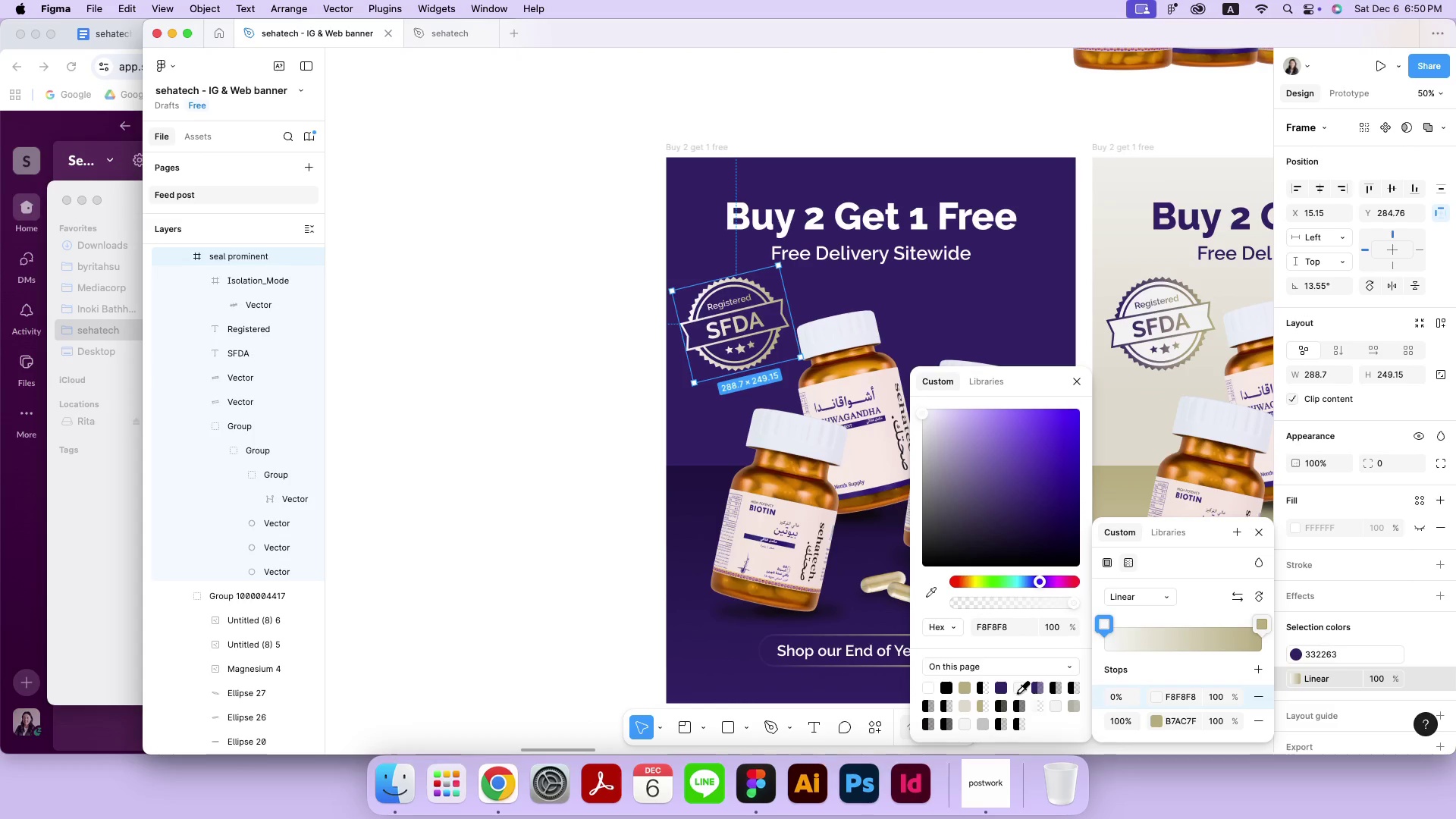 
left_click_drag(start_coordinate=[1106, 626], to_coordinate=[1005, 625])
 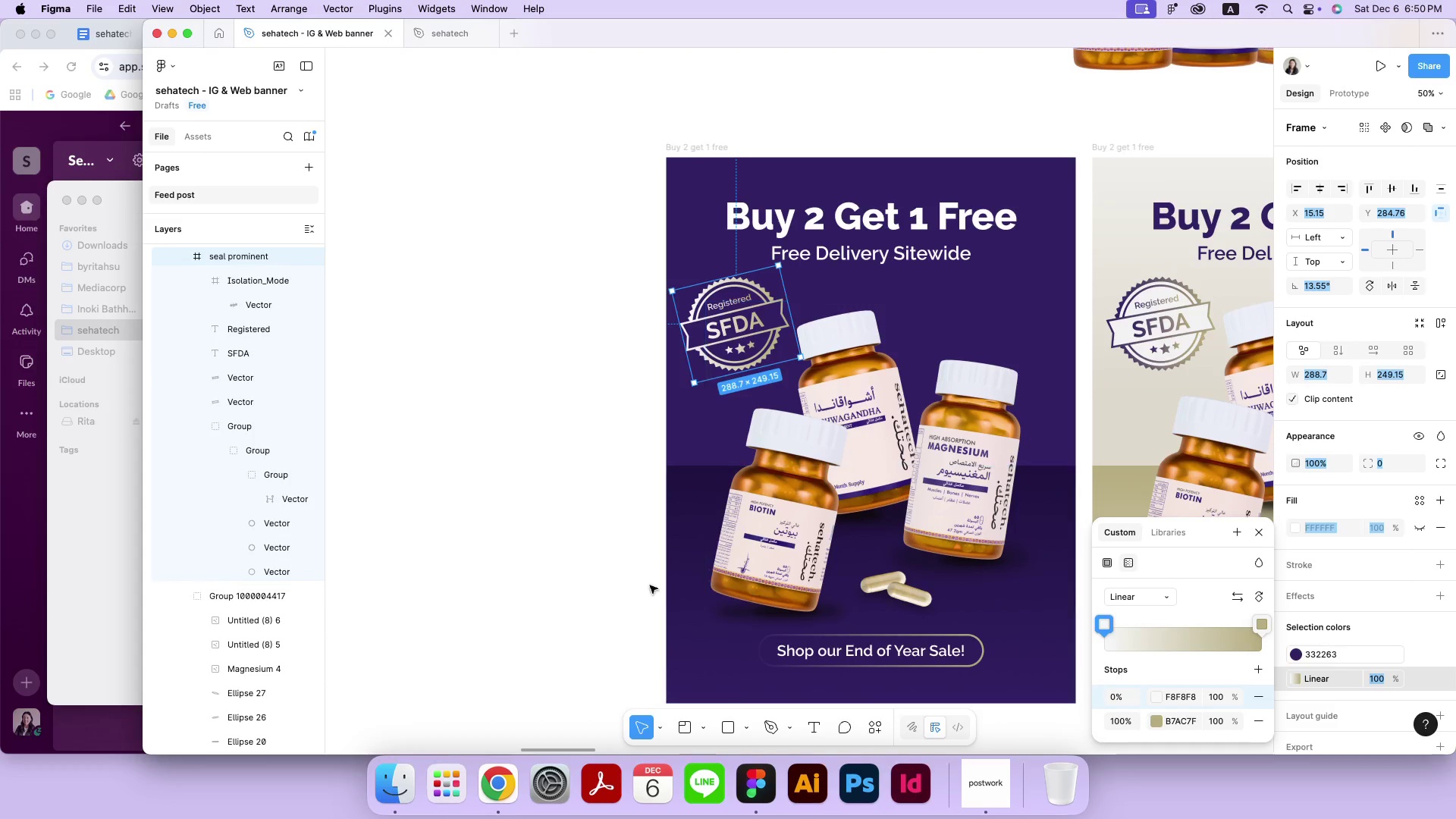 
key(Meta+Minus)
 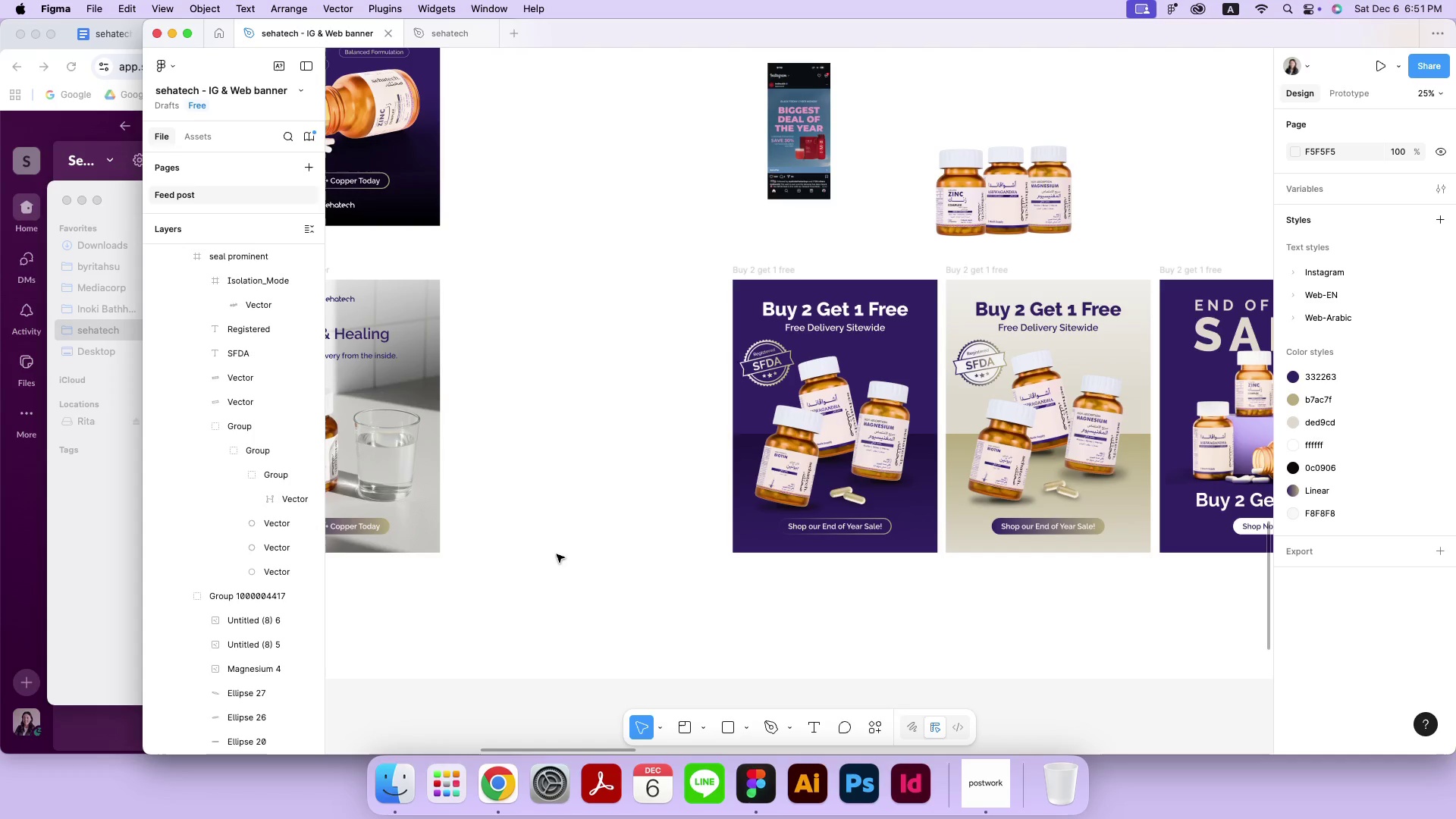 
key(Meta+Equal)
 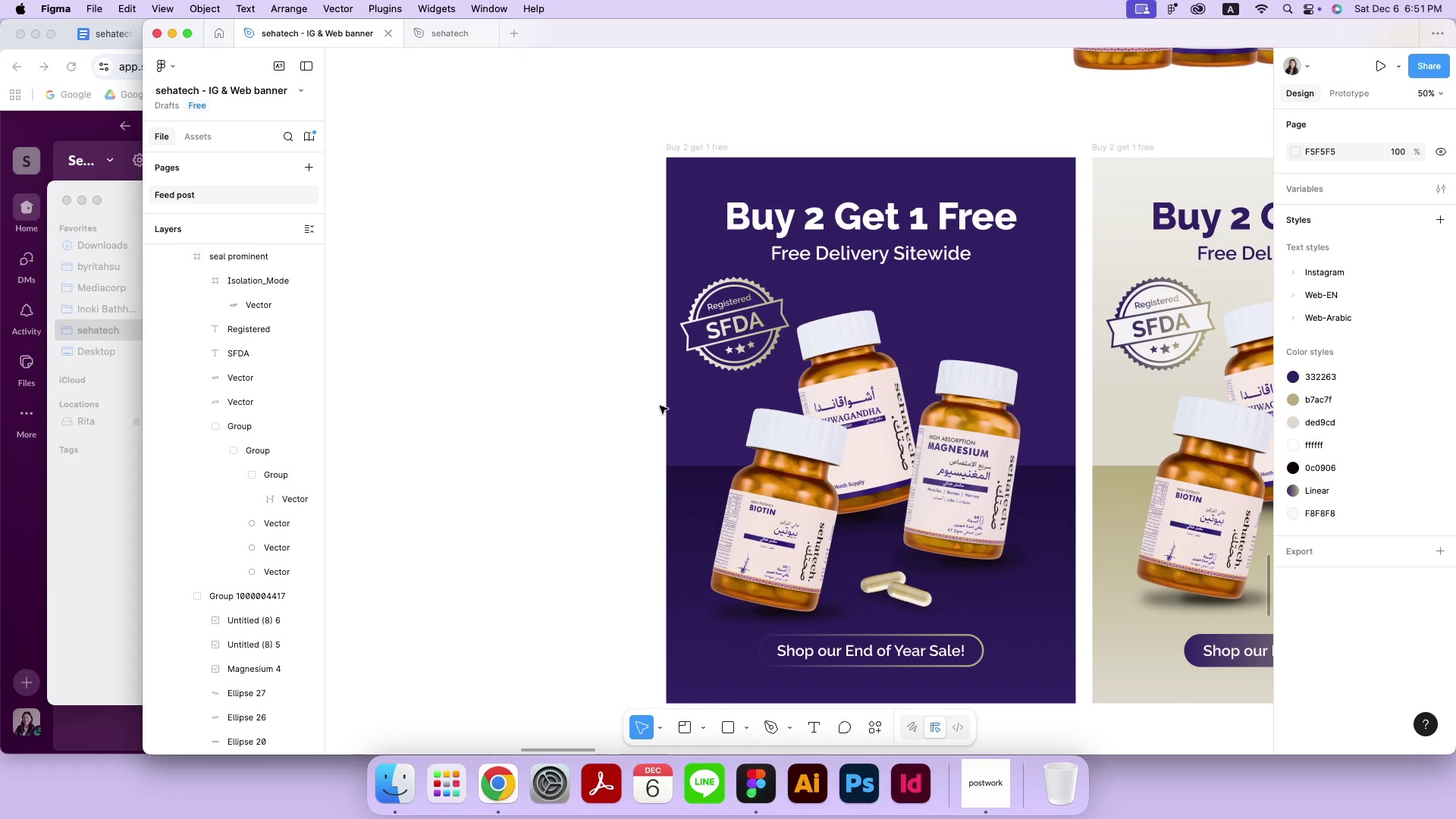 
left_click([709, 340])
 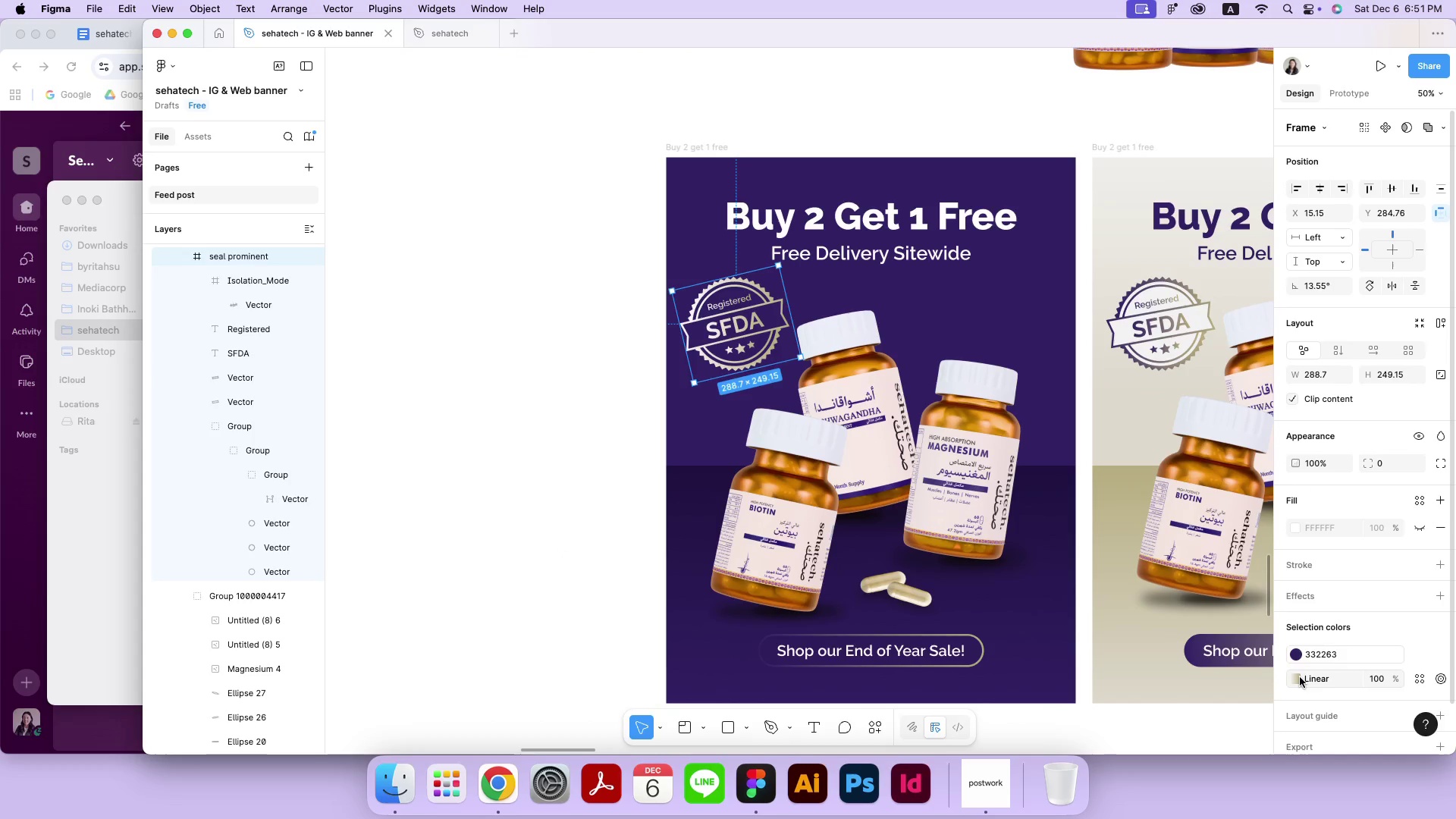 
left_click([1300, 677])
 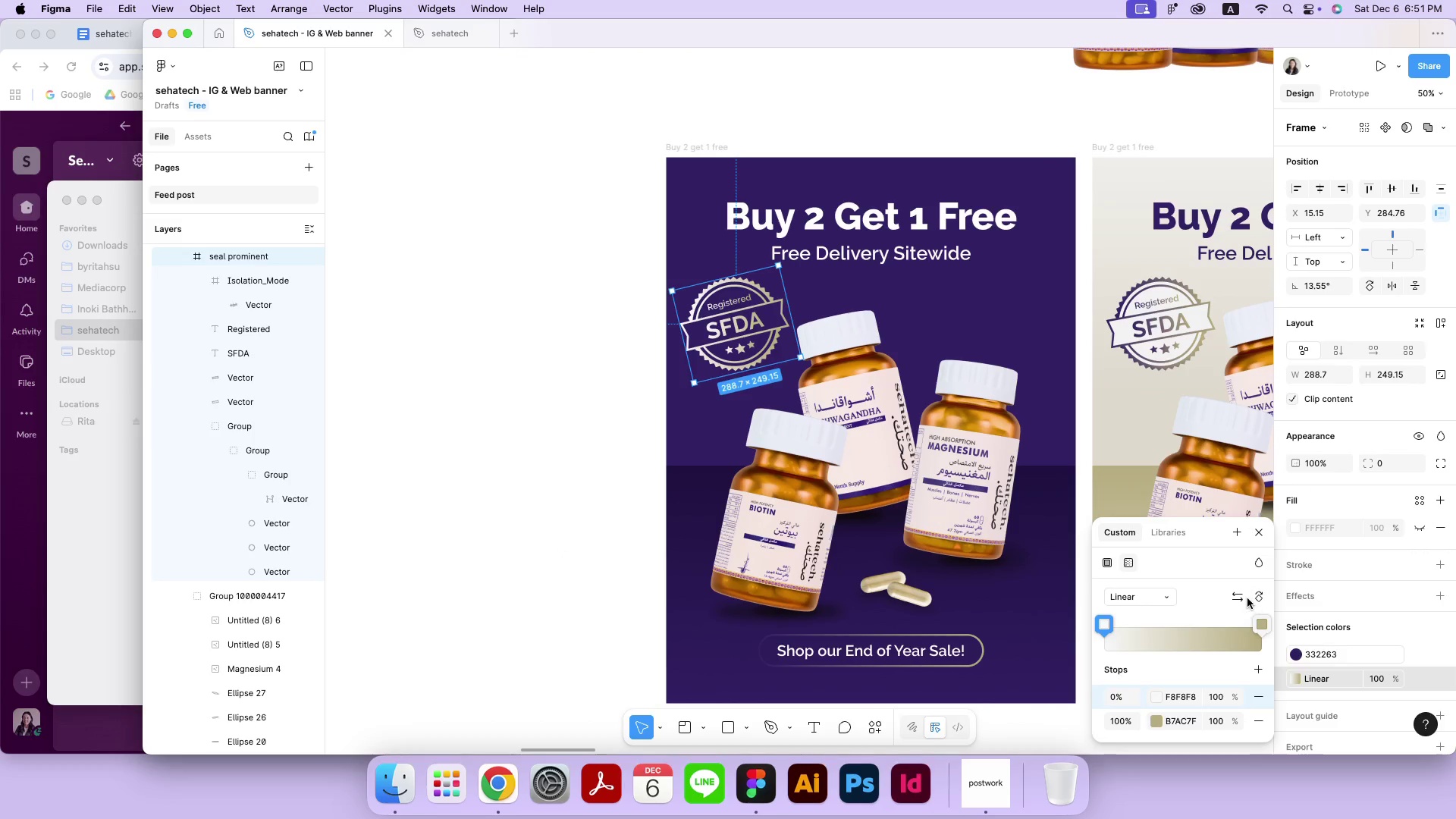 
left_click([1242, 598])
 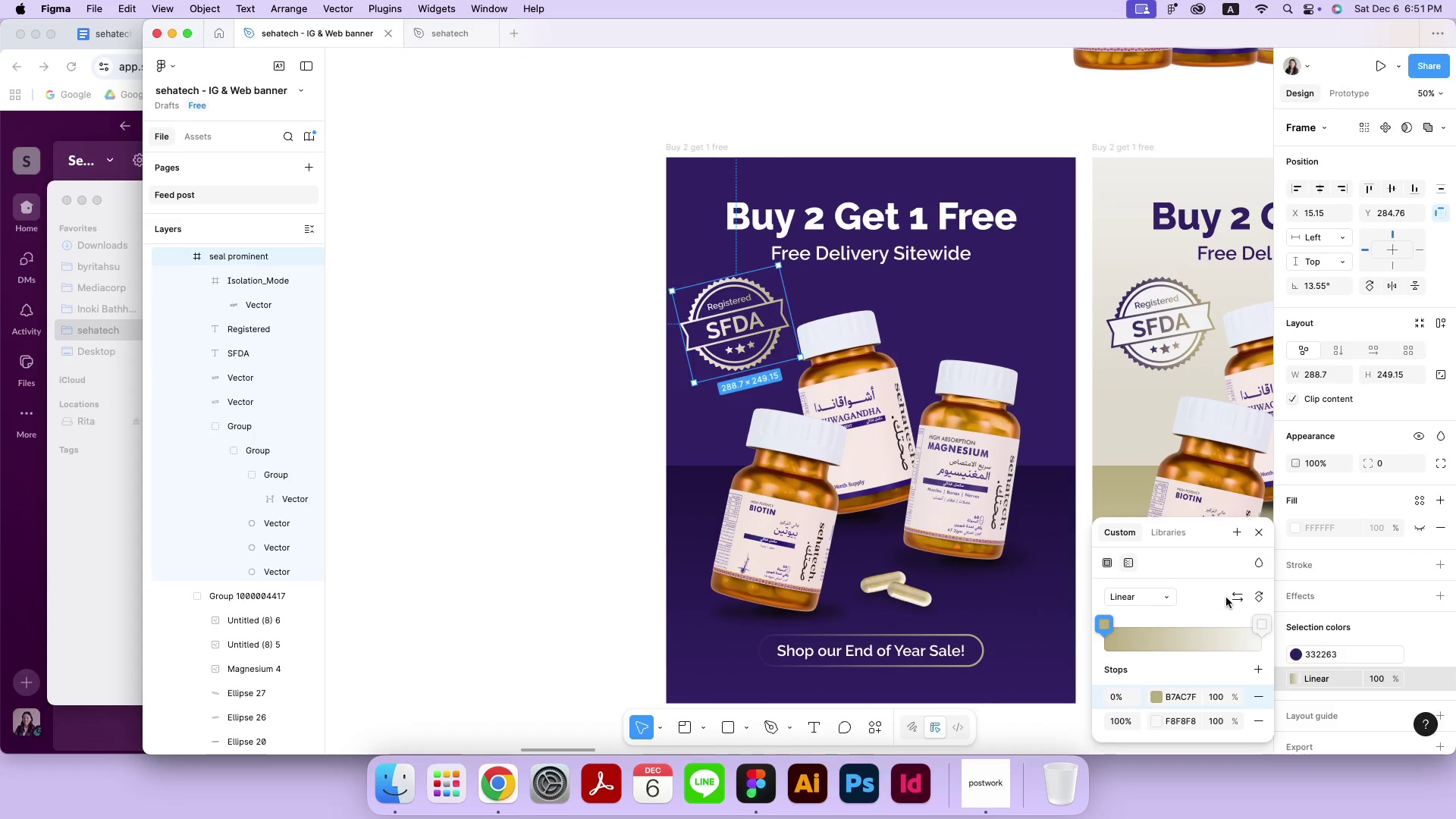 
left_click([1233, 594])